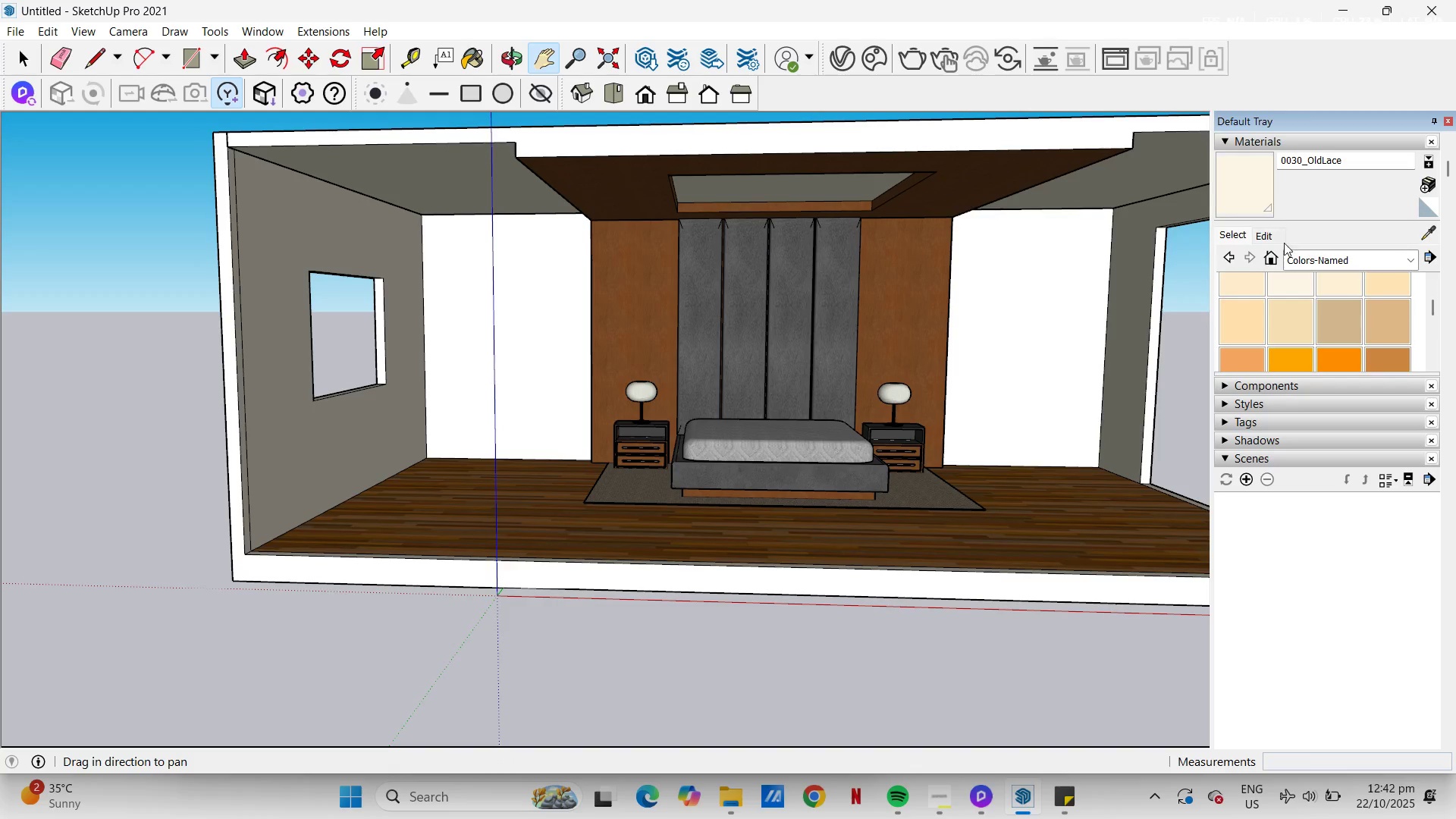 
scroll: coordinate [863, 389], scroll_direction: down, amount: 2.0
 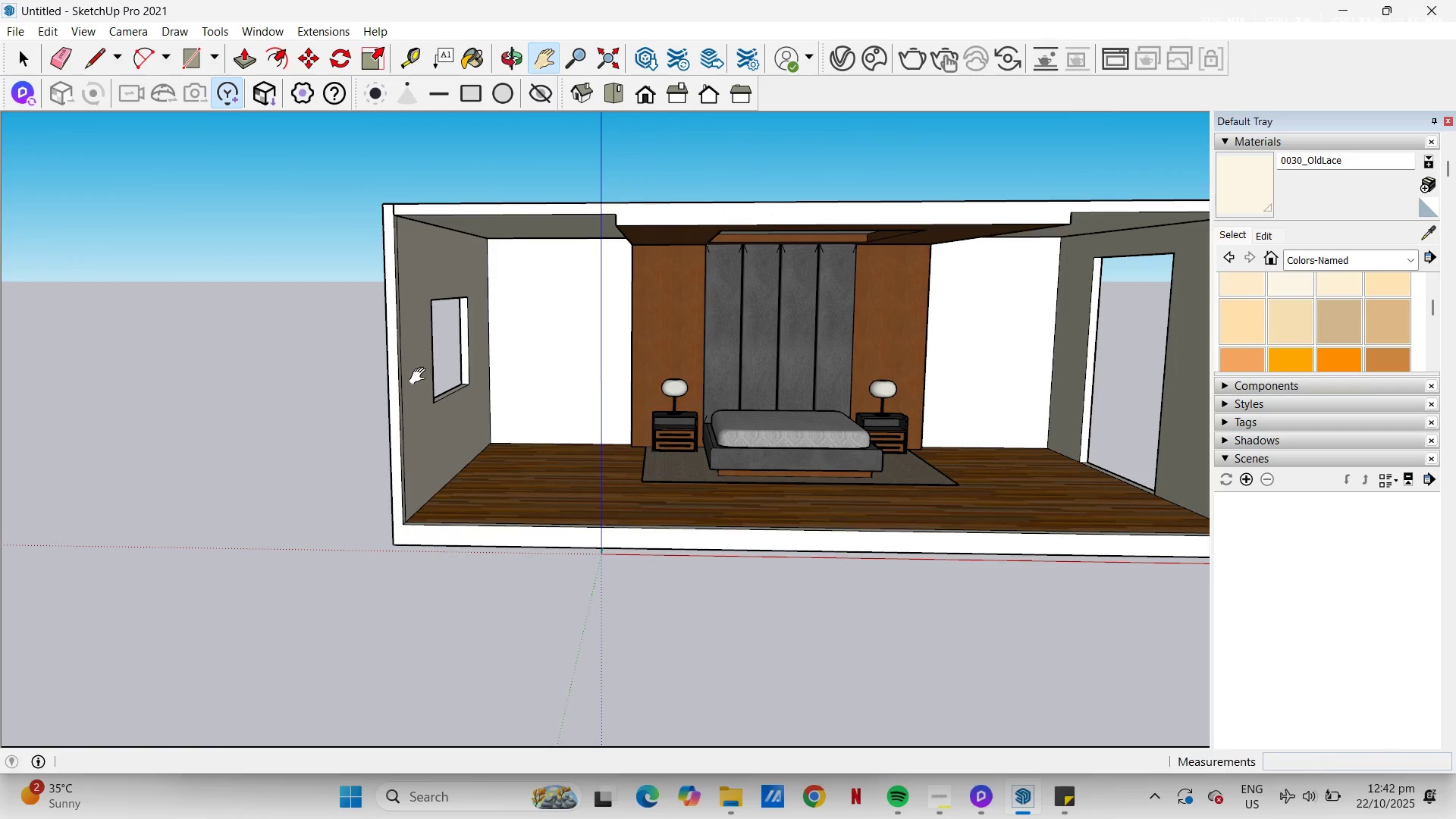 
scroll: coordinate [441, 374], scroll_direction: up, amount: 5.0
 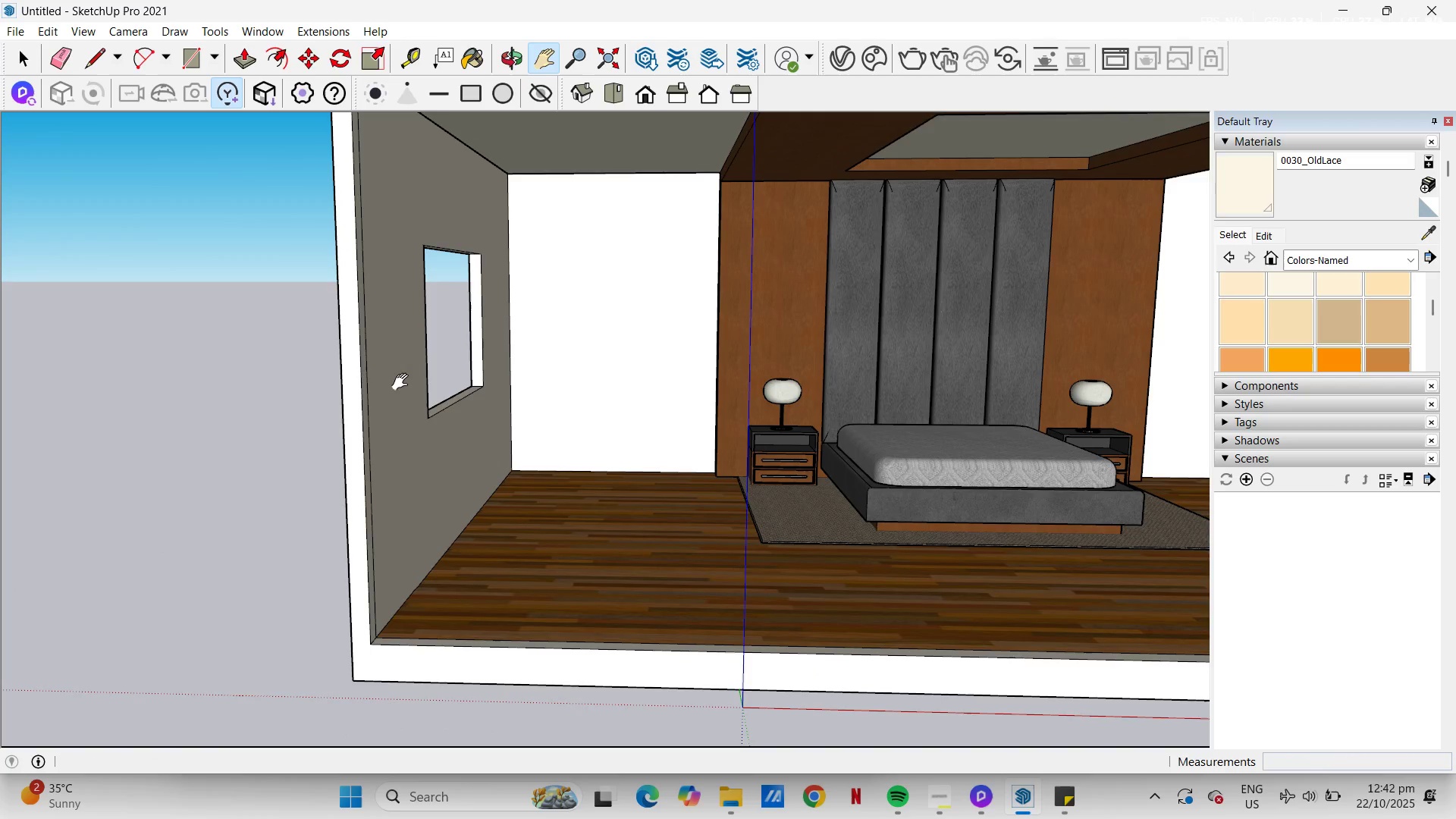 
scroll: coordinate [403, 382], scroll_direction: down, amount: 11.0
 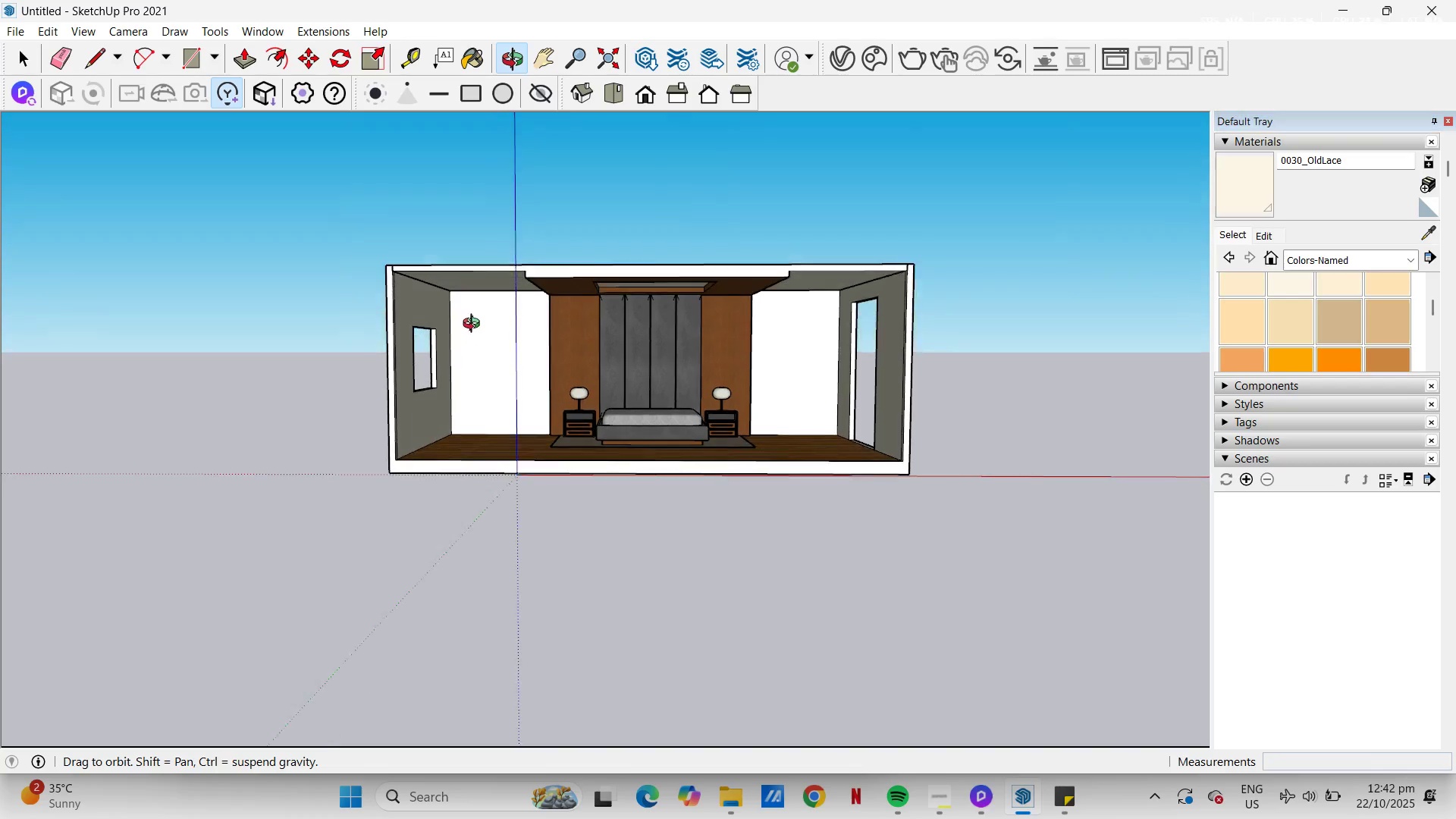 
scroll: coordinate [976, 432], scroll_direction: up, amount: 7.0
 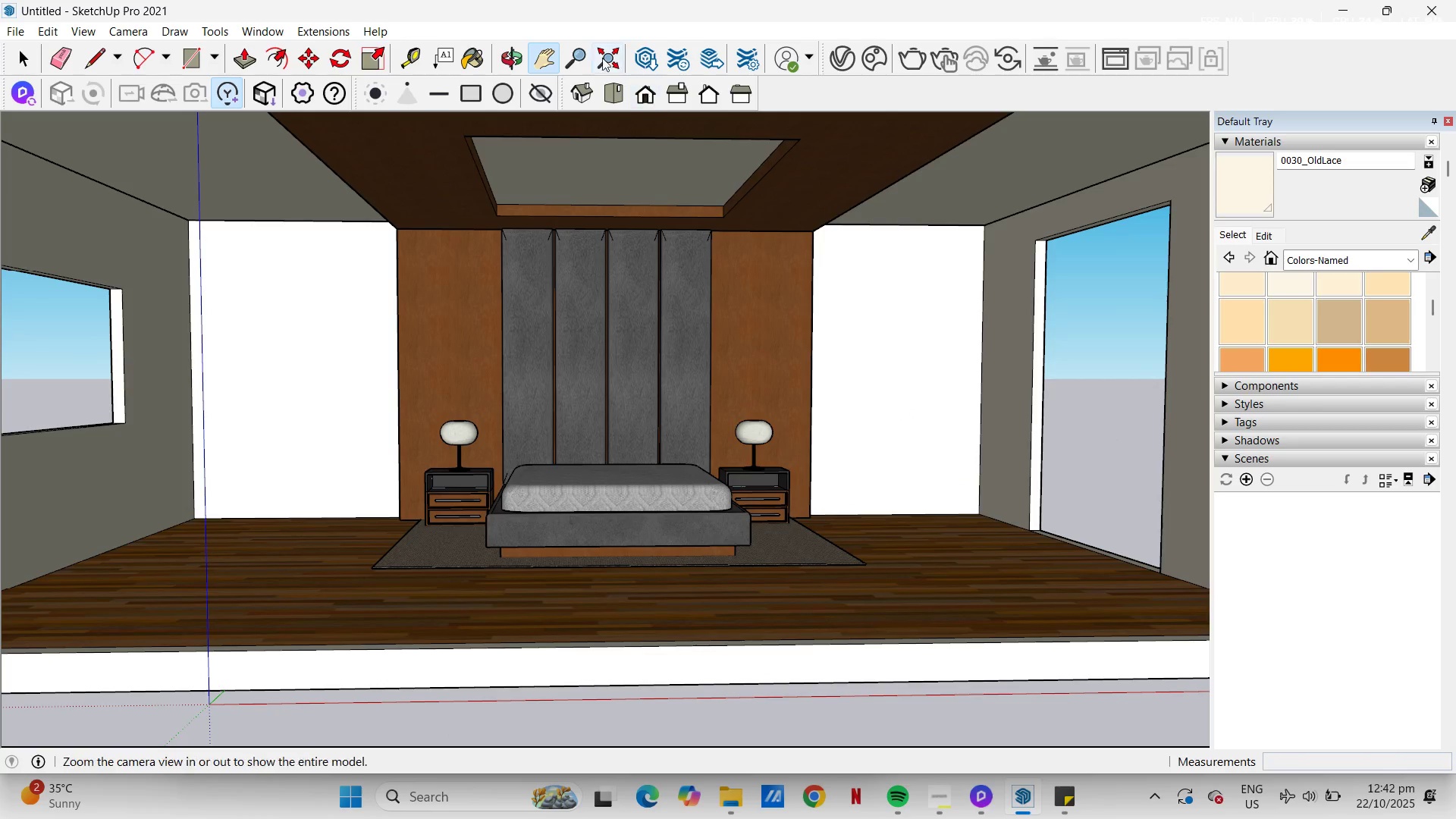 
left_click([566, 96])
 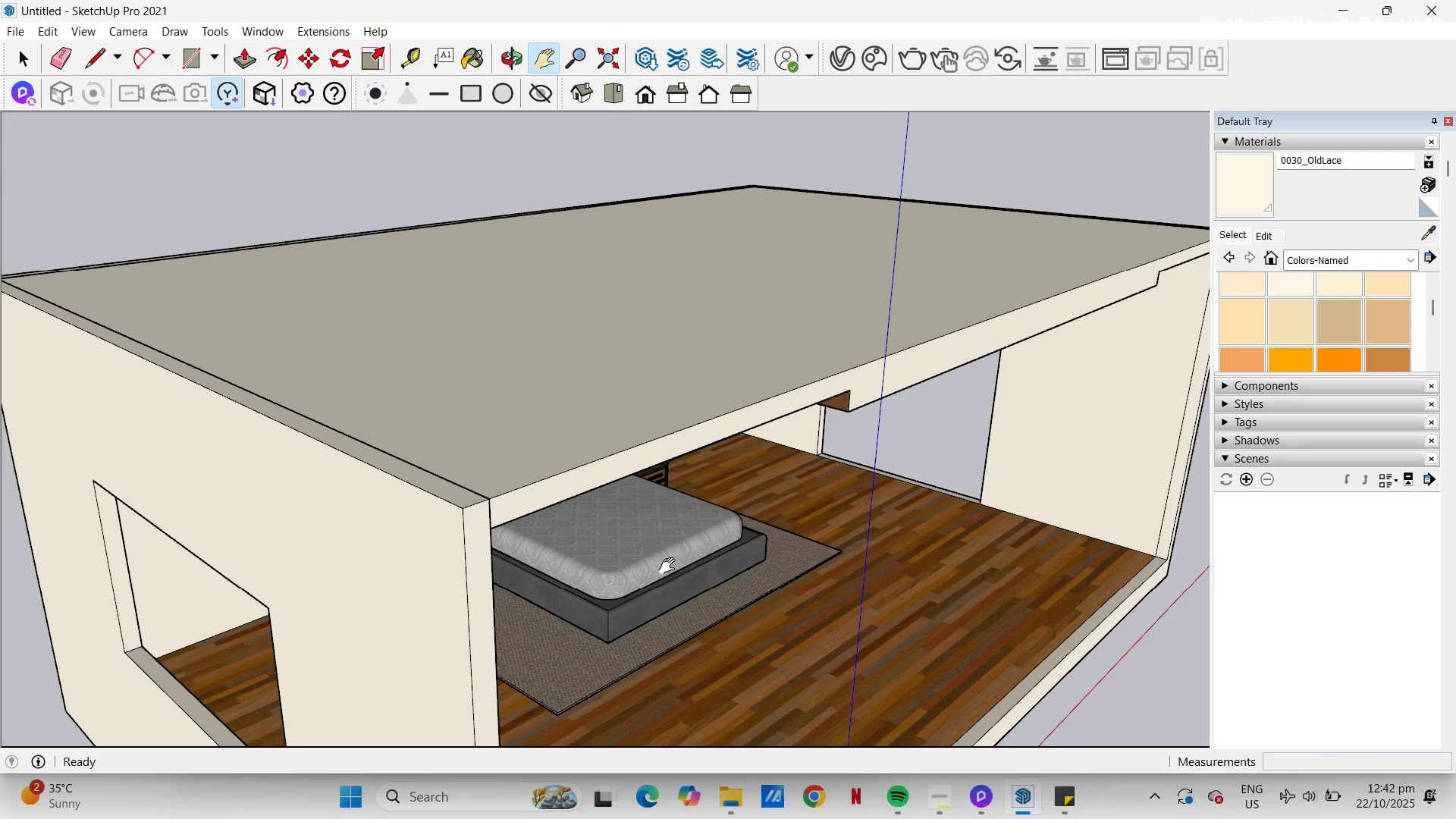 
left_click_drag(start_coordinate=[615, 540], to_coordinate=[497, 450])
 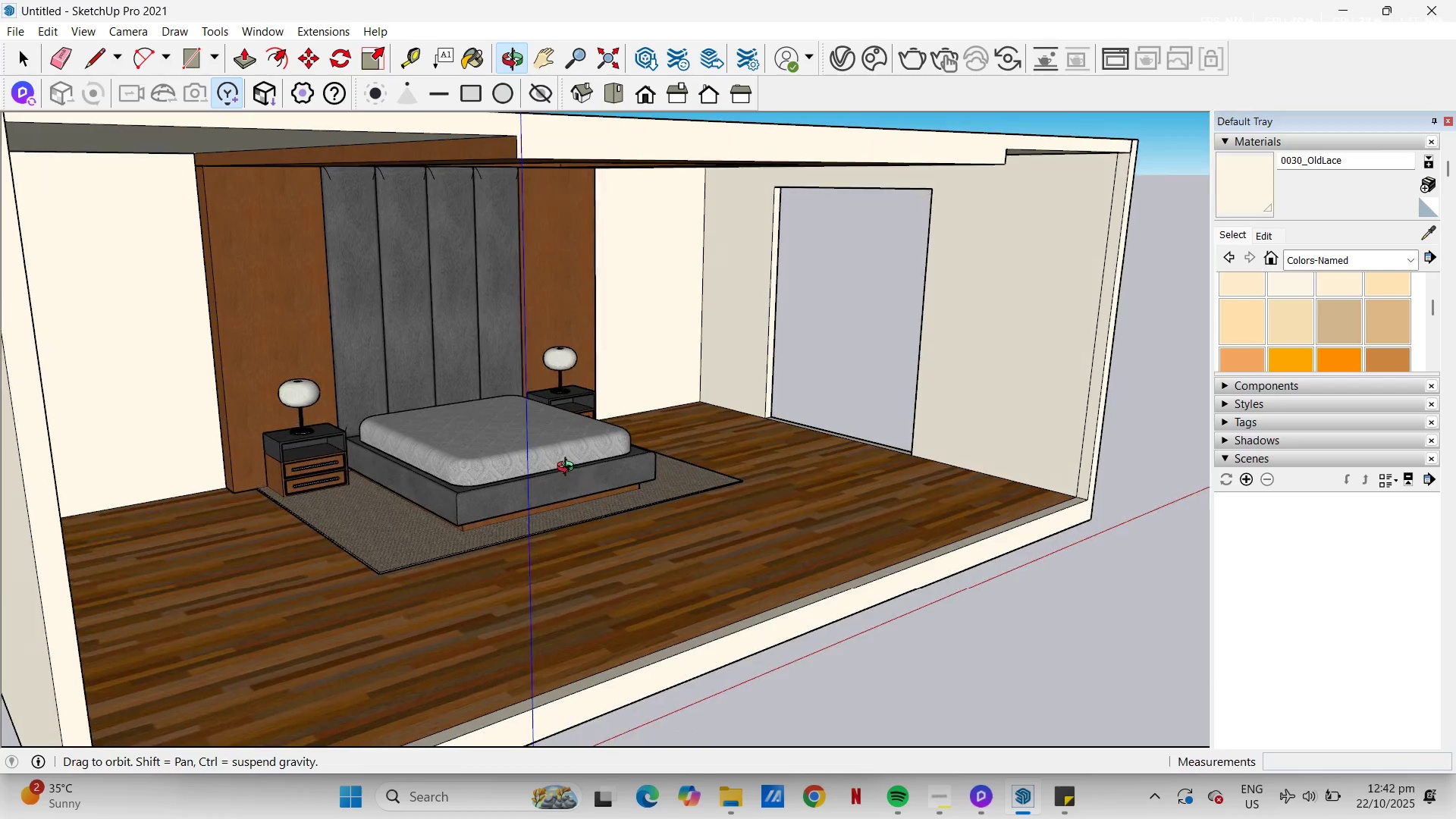 
scroll: coordinate [513, 425], scroll_direction: up, amount: 2.0
 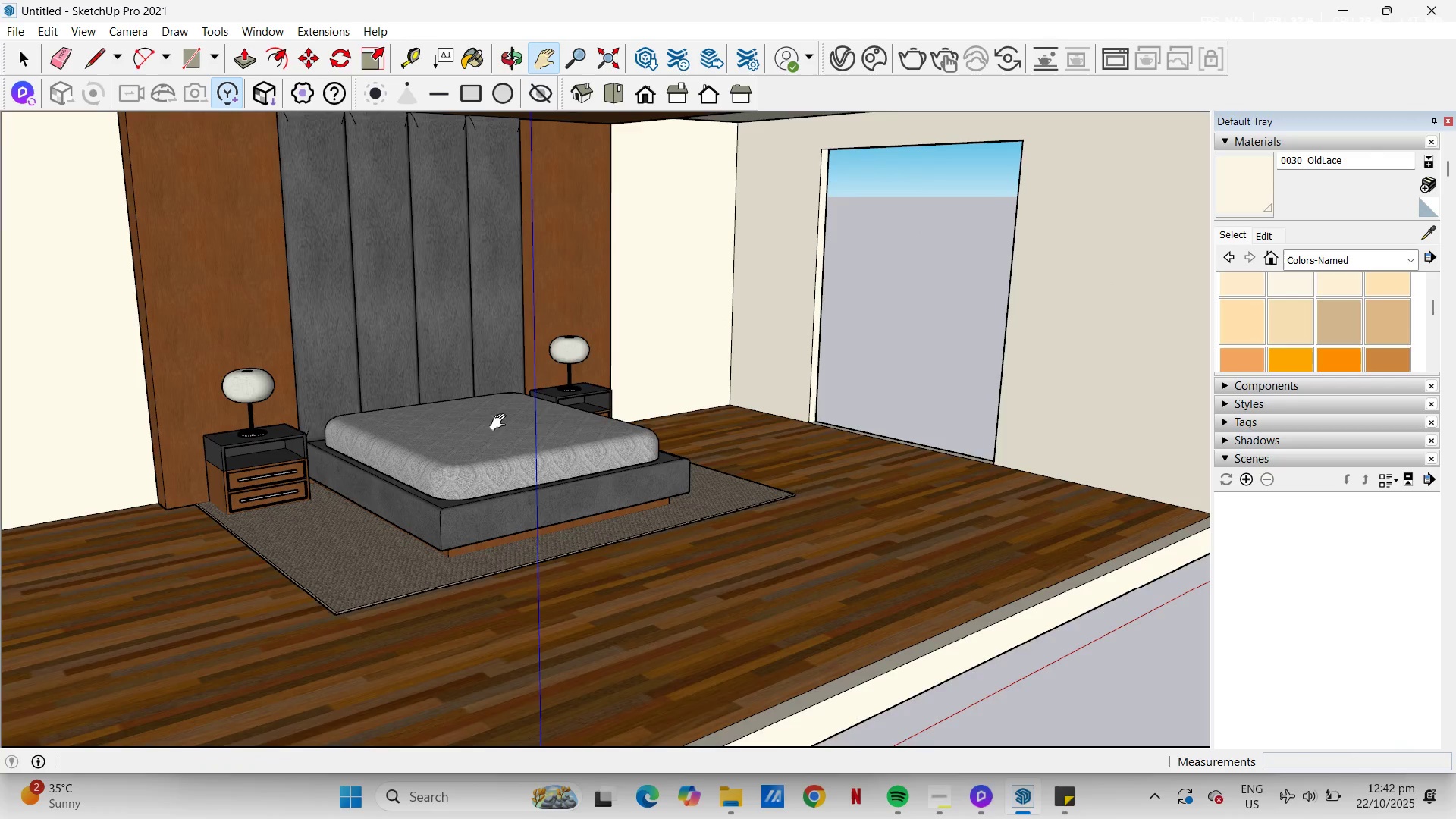 
left_click_drag(start_coordinate=[503, 432], to_coordinate=[594, 493])
 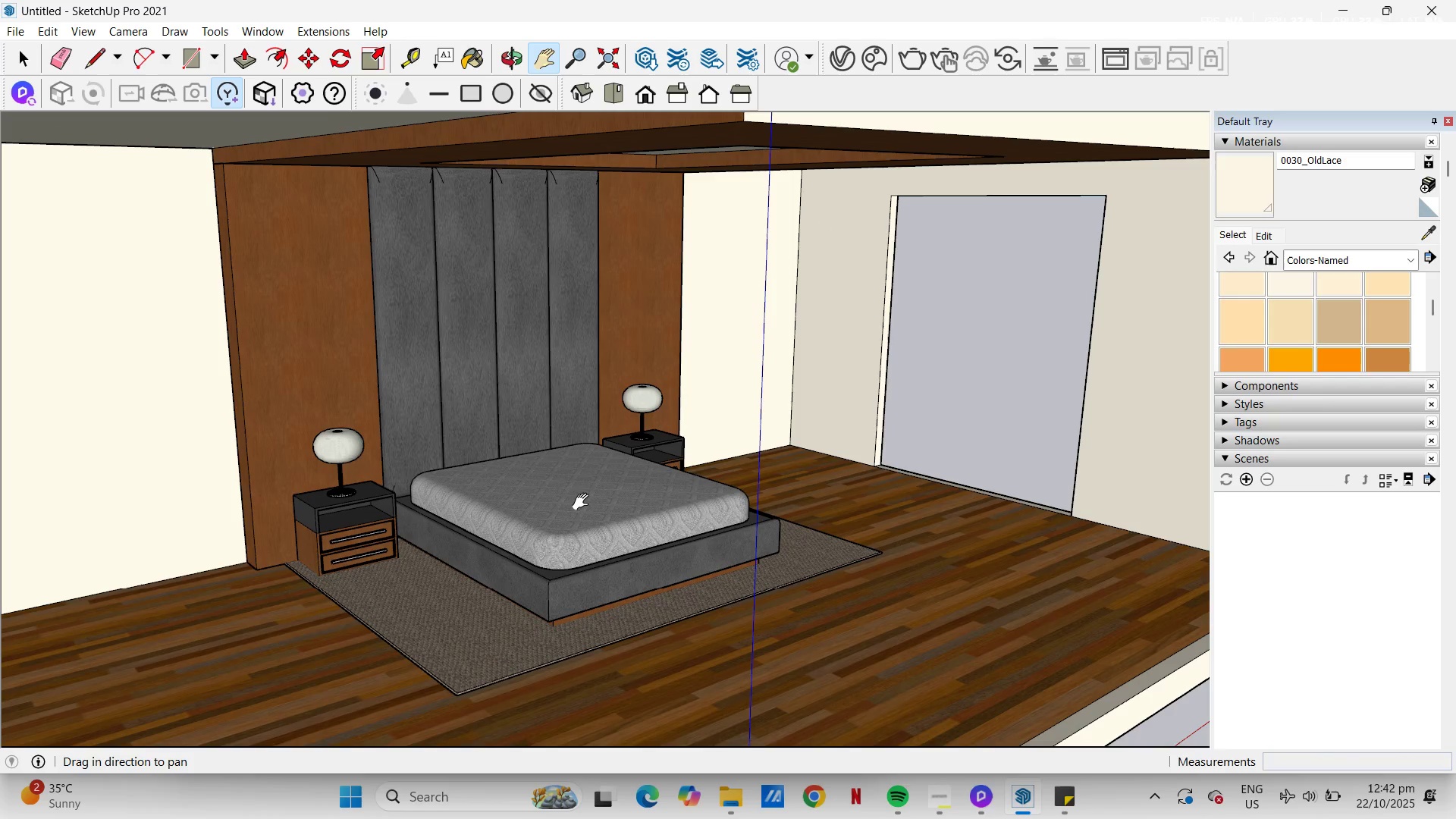 
scroll: coordinate [584, 503], scroll_direction: up, amount: 1.0
 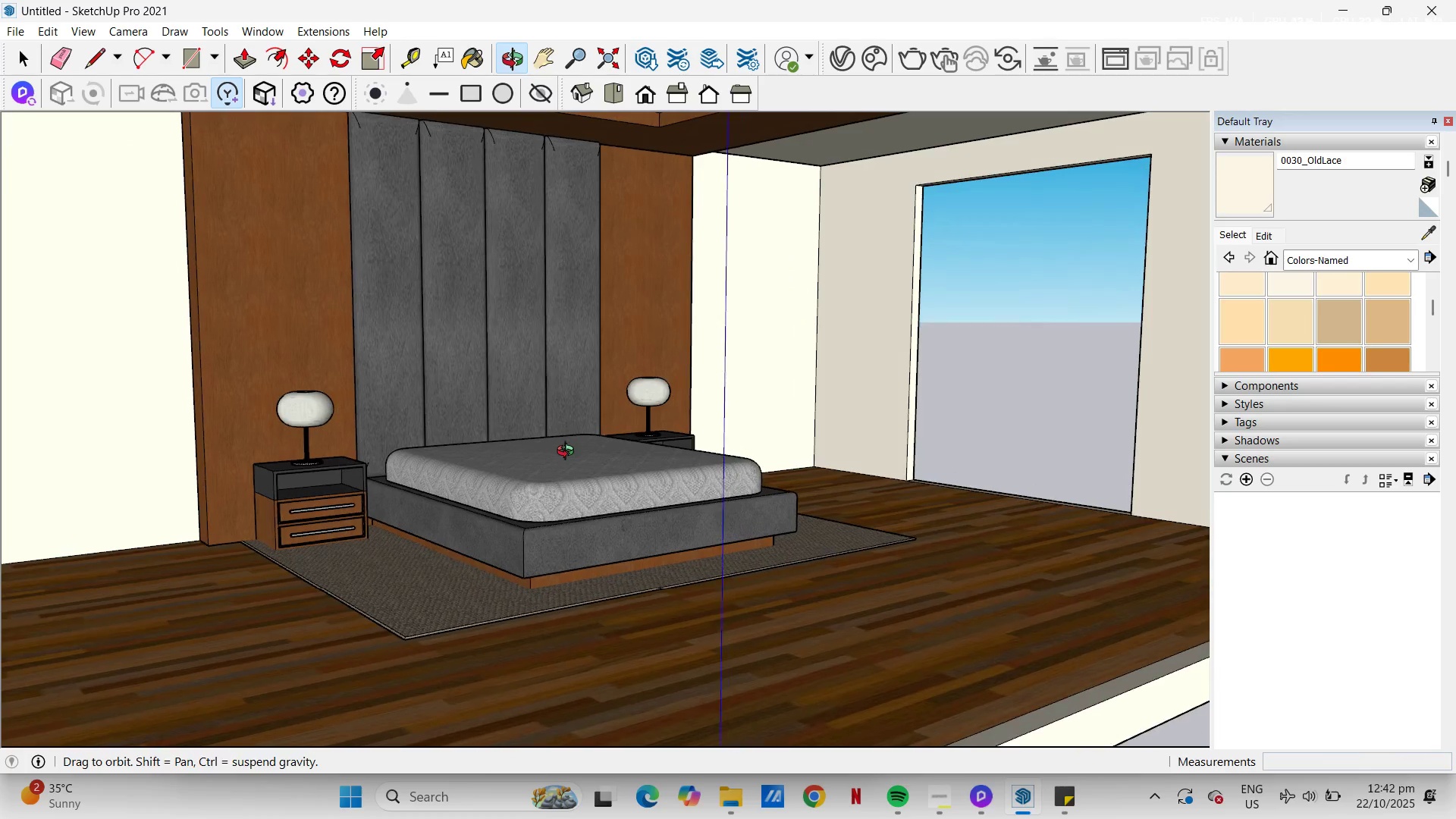 
left_click_drag(start_coordinate=[627, 468], to_coordinate=[703, 515])
 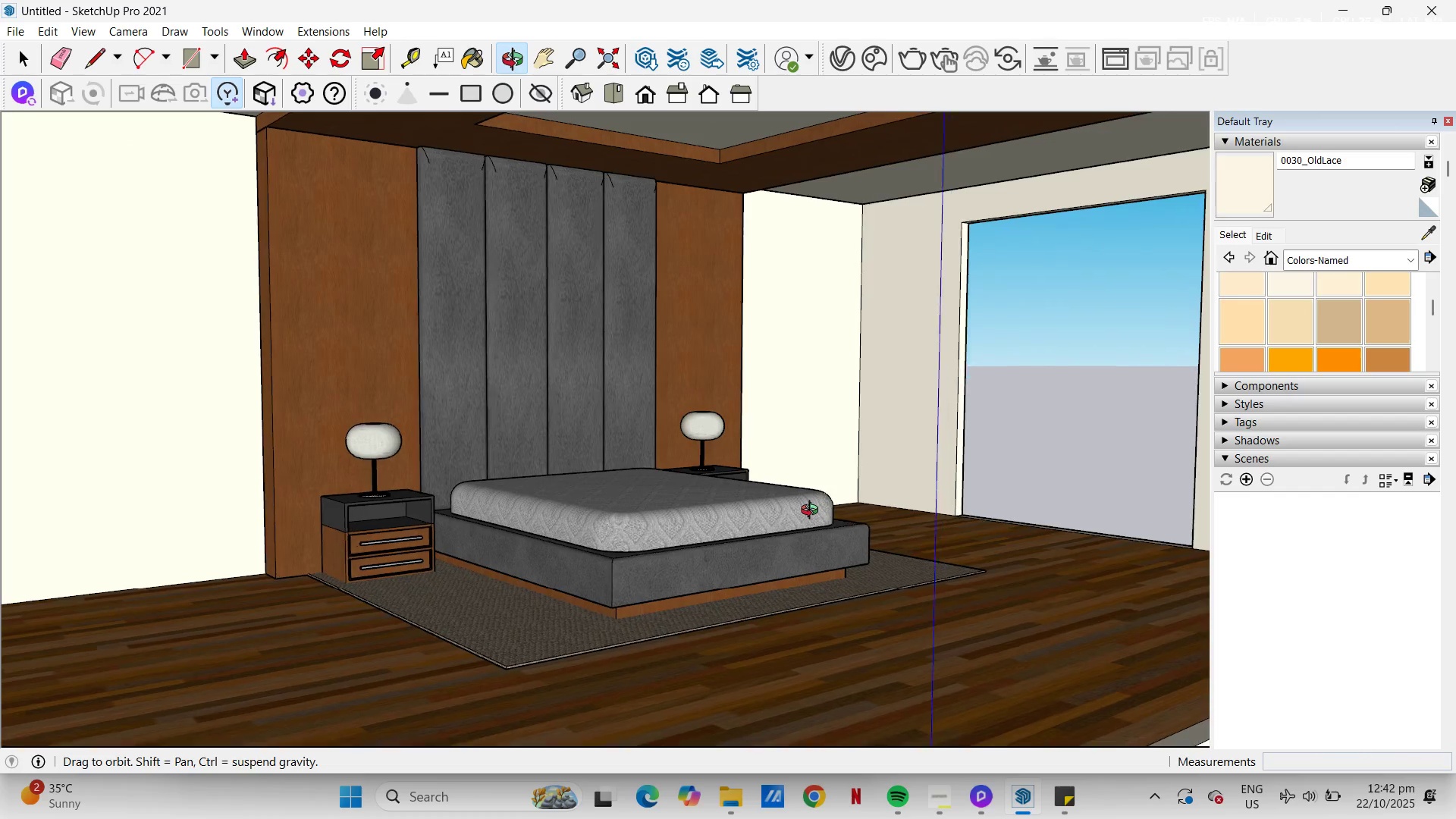 
left_click_drag(start_coordinate=[790, 507], to_coordinate=[795, 538])
 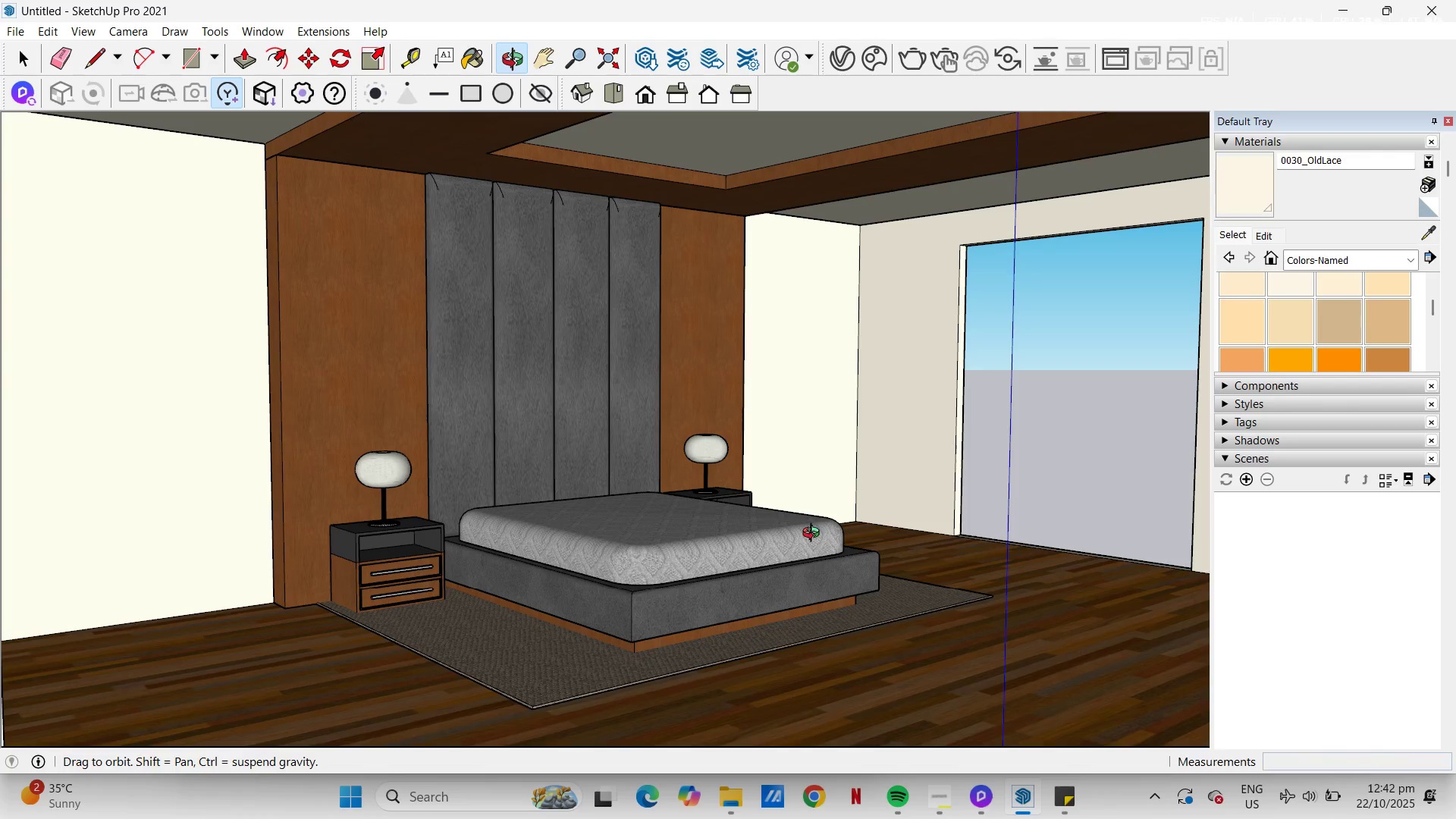 
left_click_drag(start_coordinate=[815, 532], to_coordinate=[800, 532])
 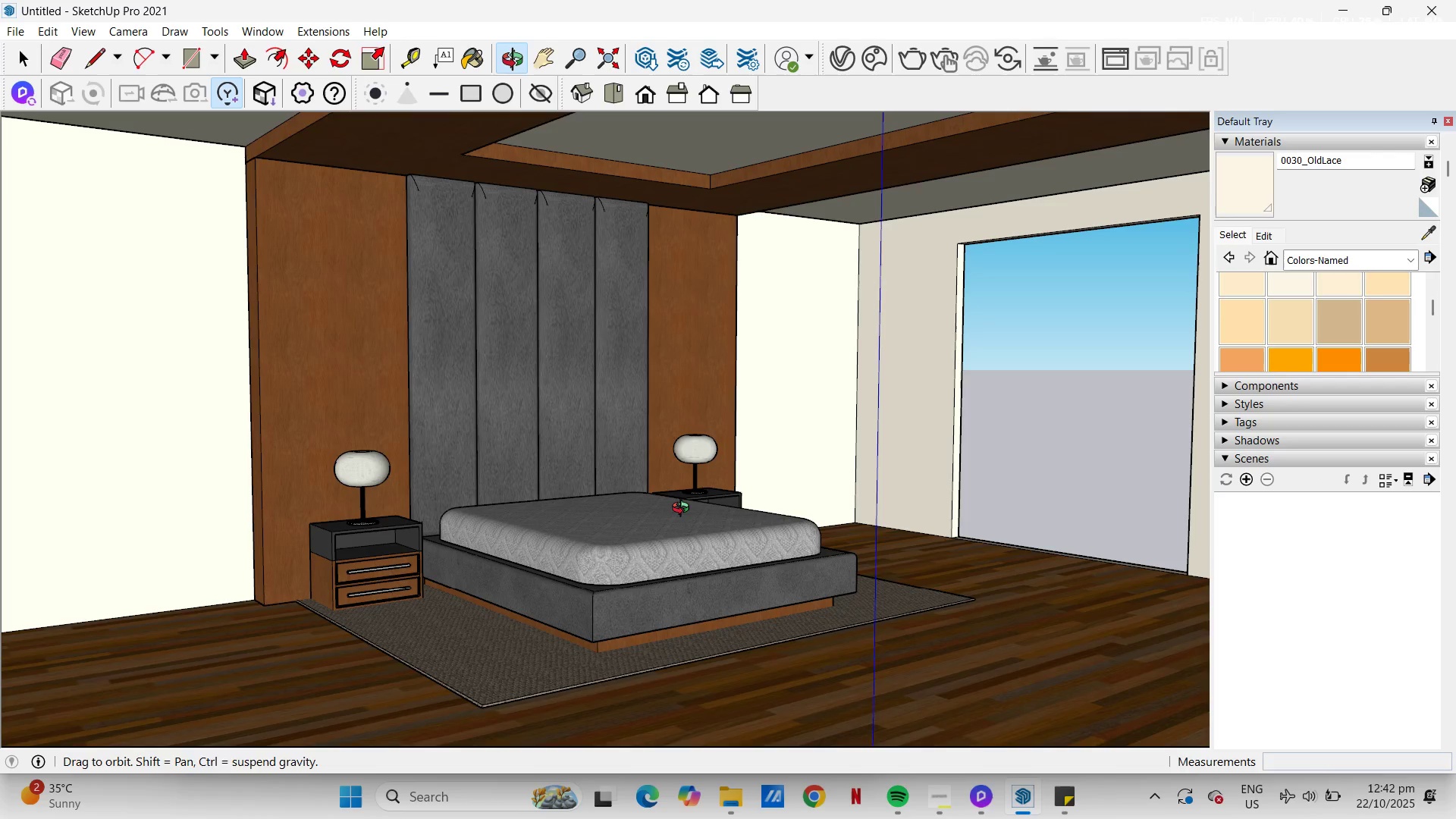 
left_click_drag(start_coordinate=[729, 509], to_coordinate=[735, 510])
 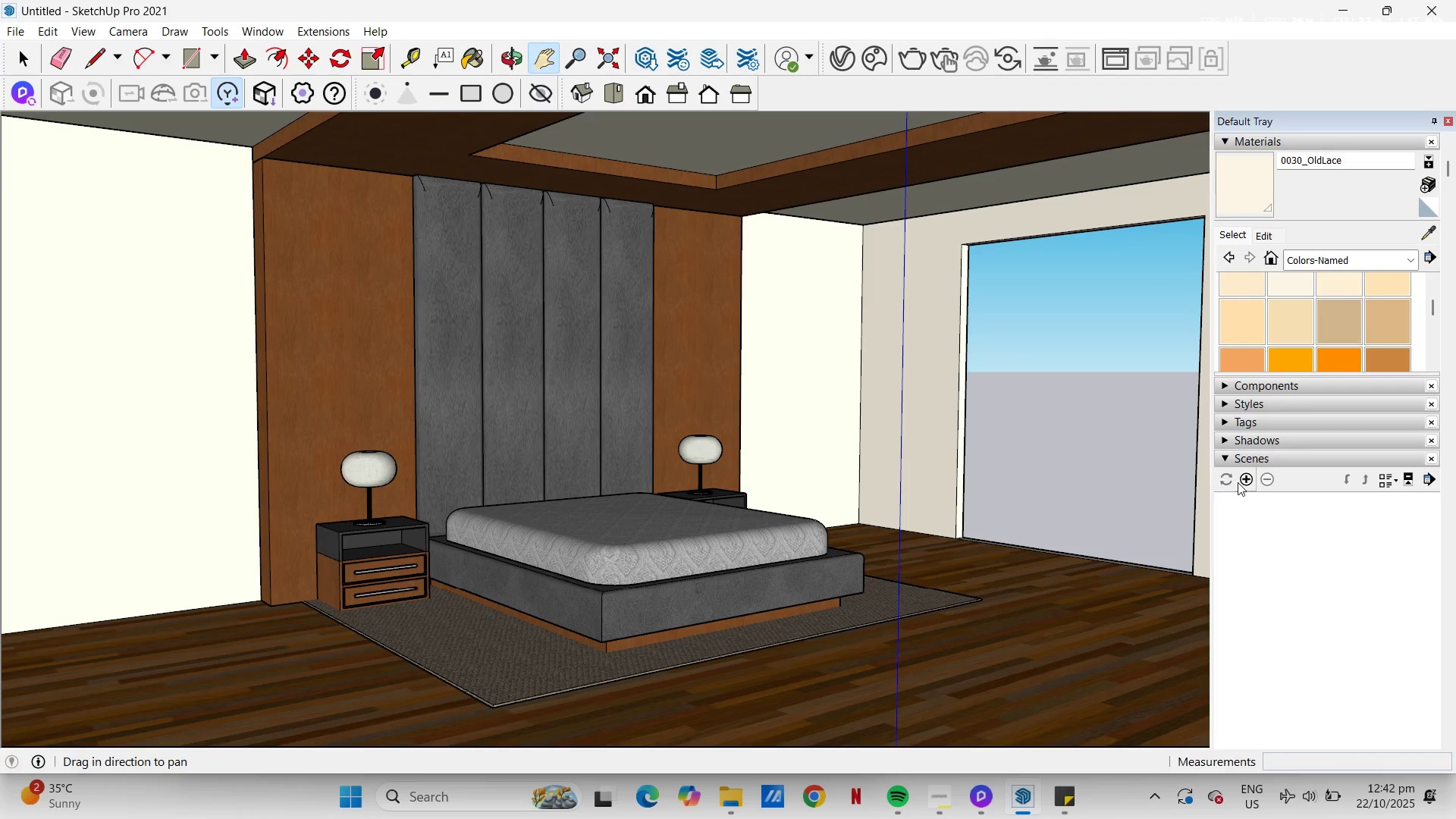 
left_click([1239, 482])
 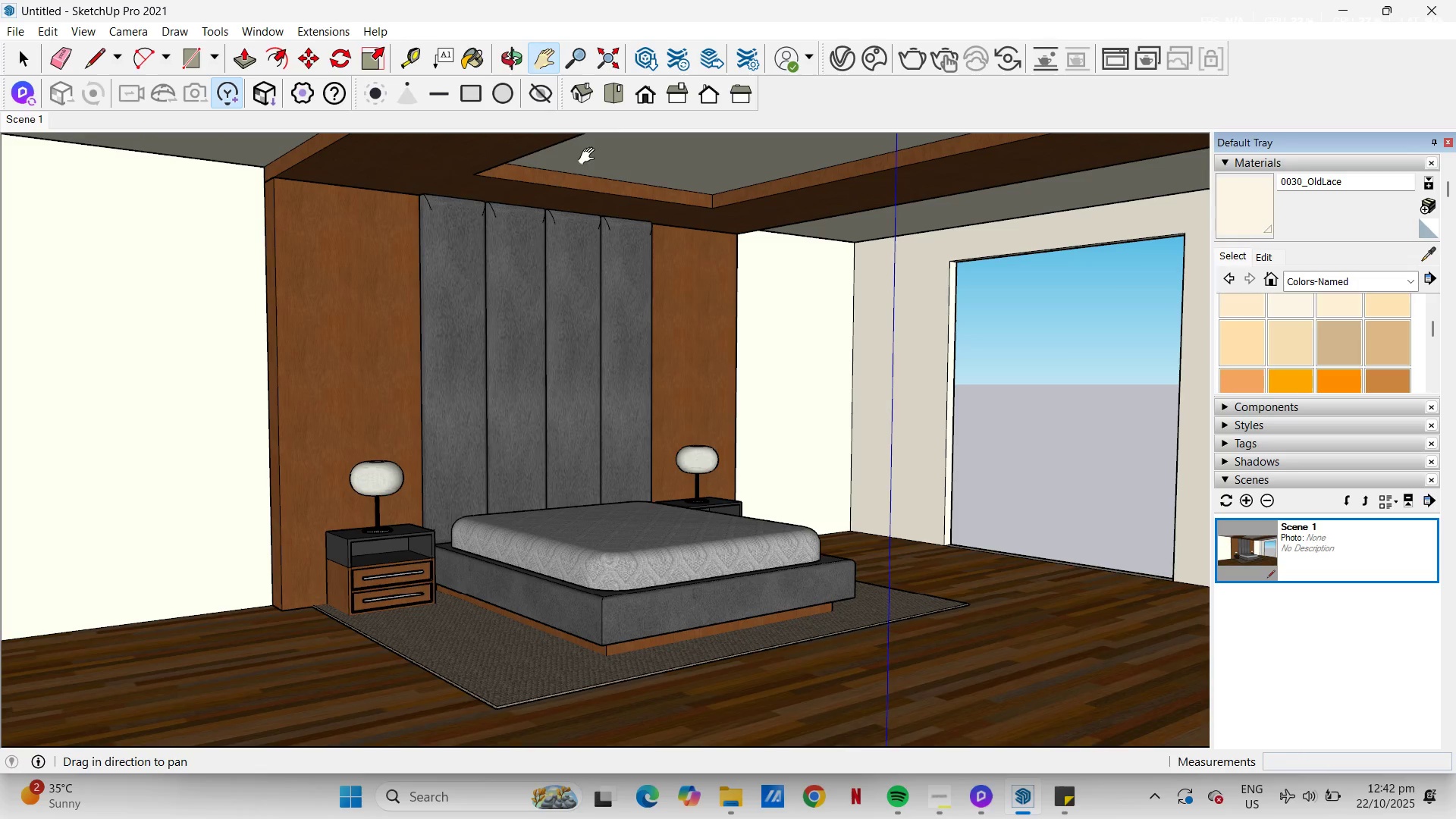 
left_click([617, 95])
 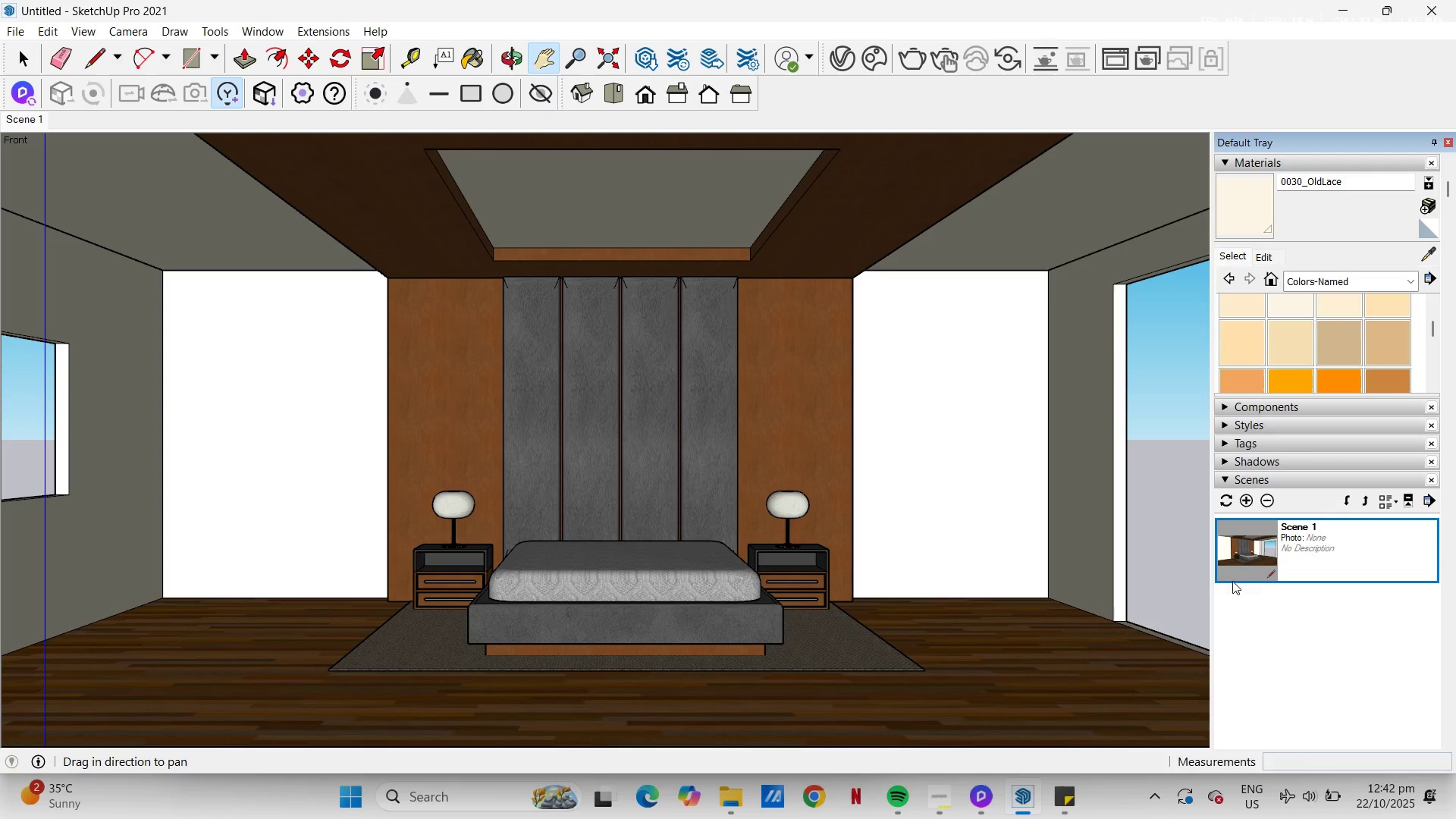 
left_click([1247, 504])
 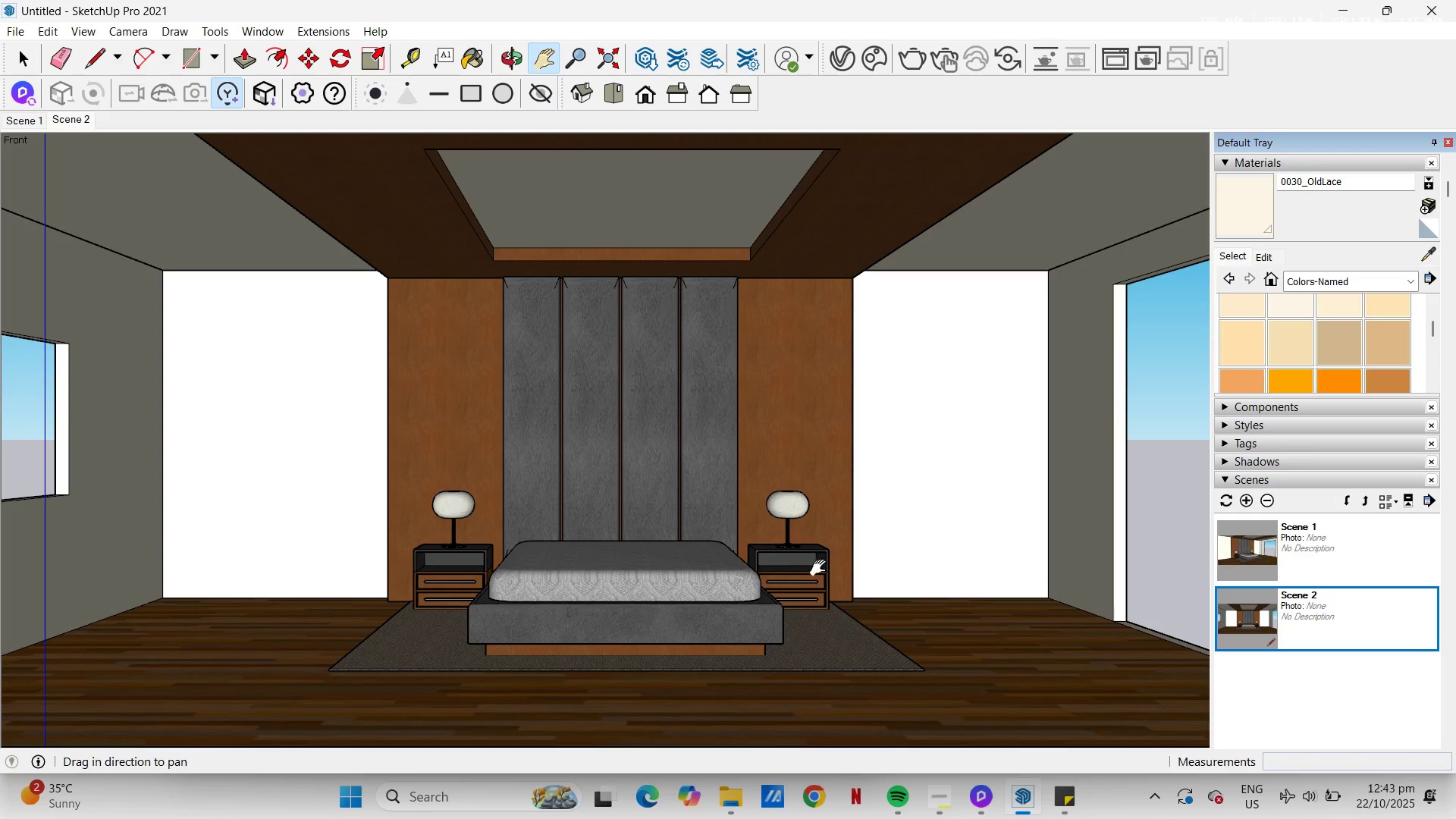 
scroll: coordinate [726, 537], scroll_direction: up, amount: 2.0
 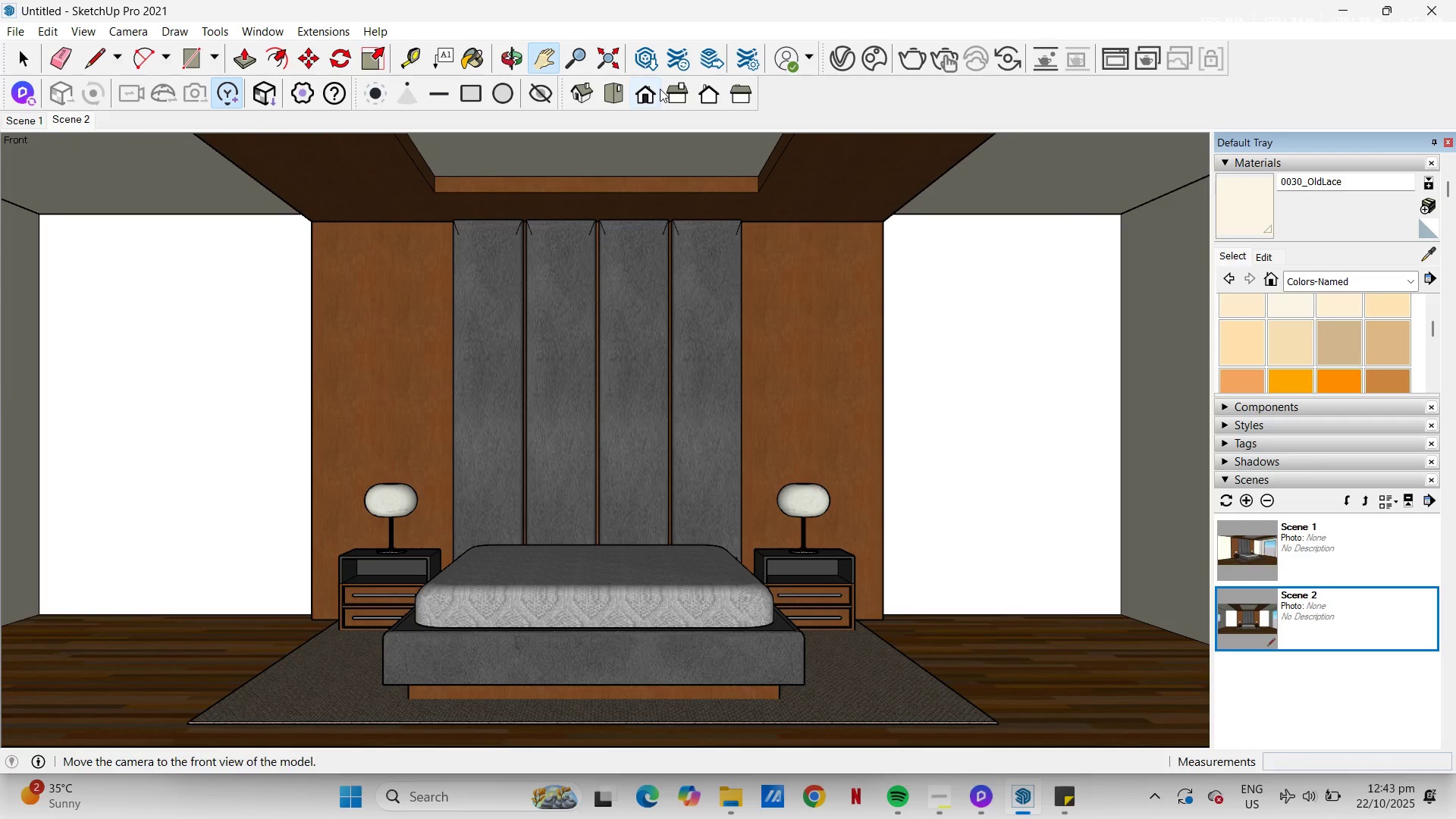 
left_click([639, 92])
 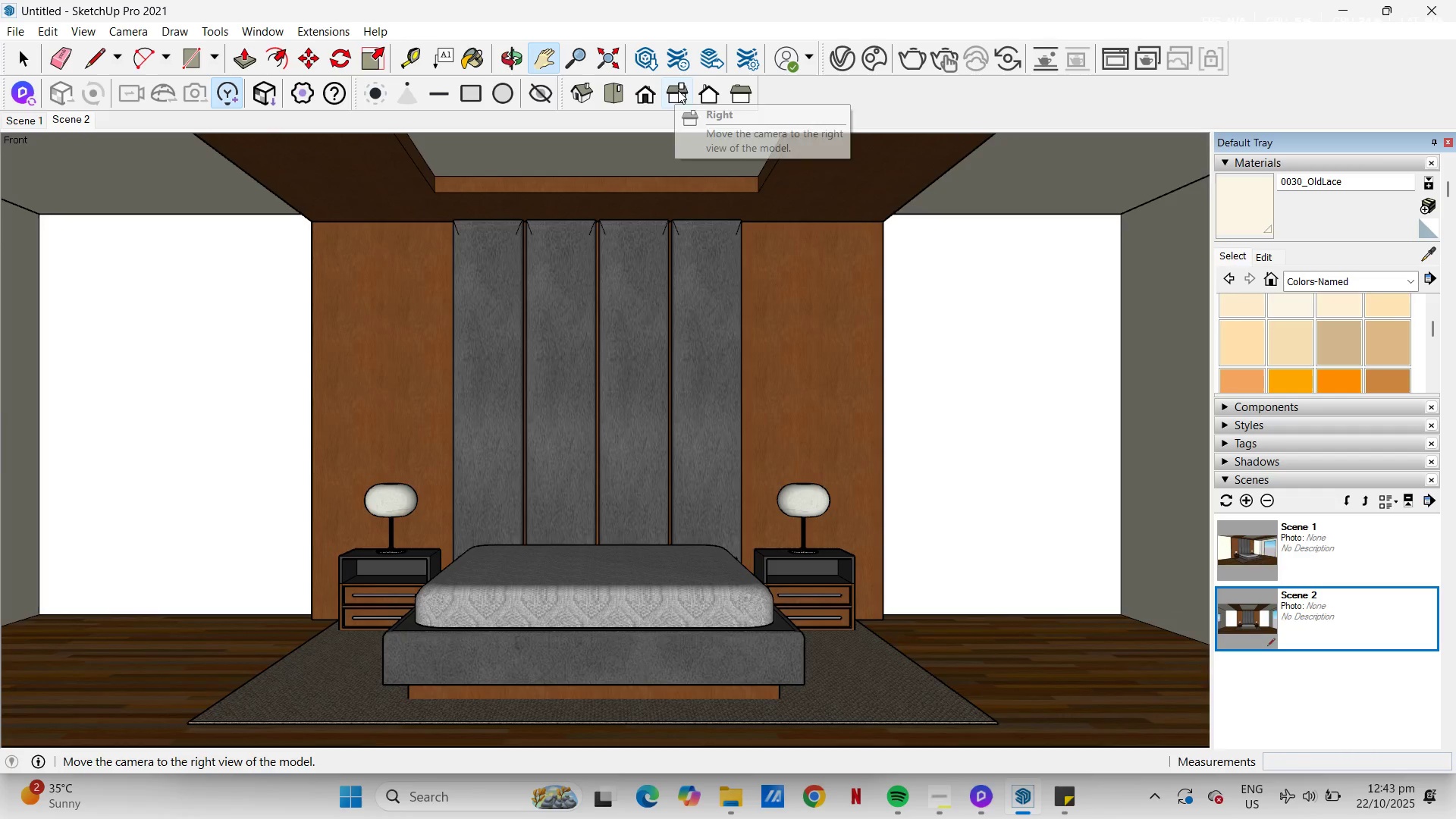 
left_click([679, 90])
 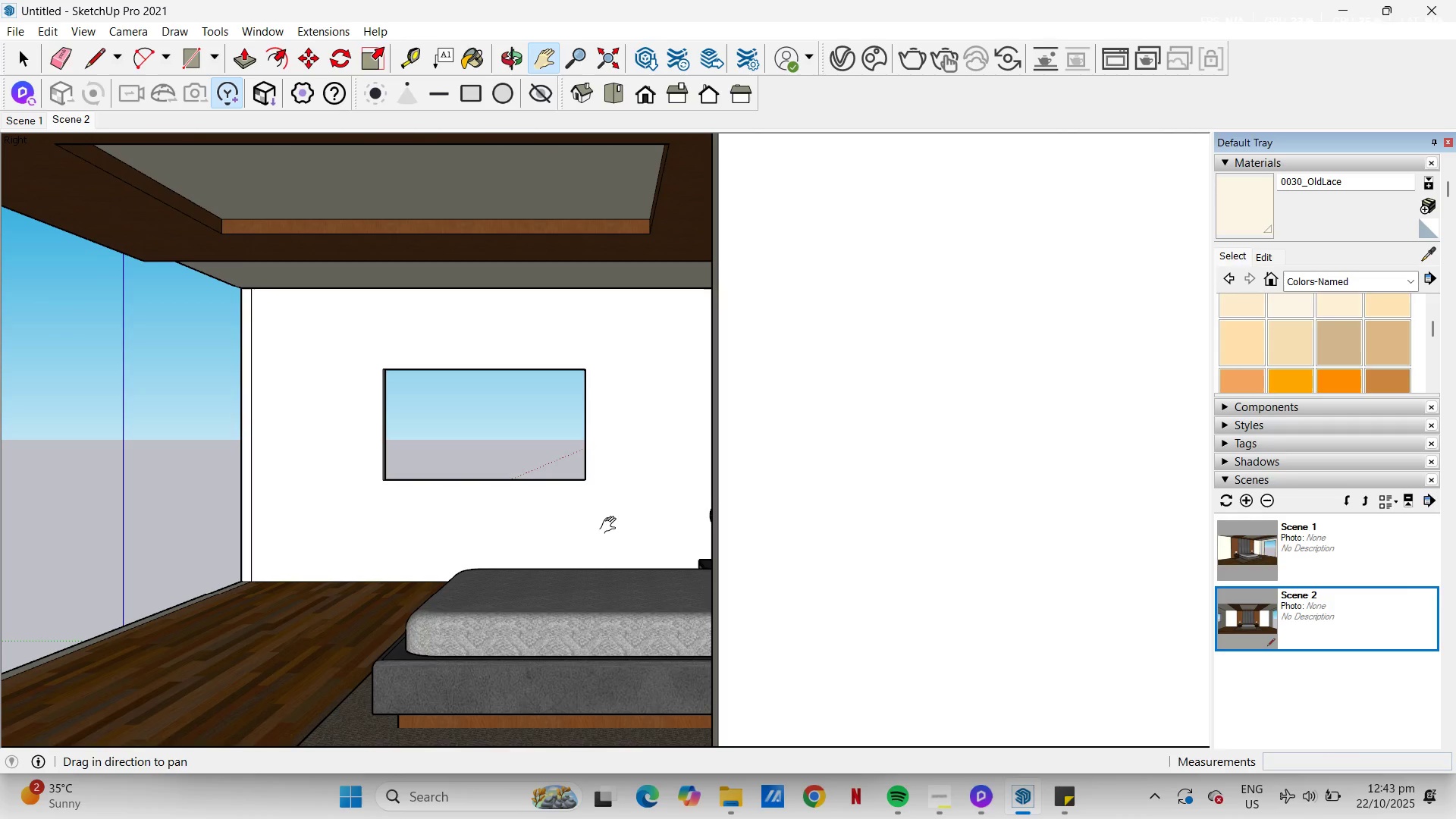 
scroll: coordinate [604, 528], scroll_direction: up, amount: 2.0
 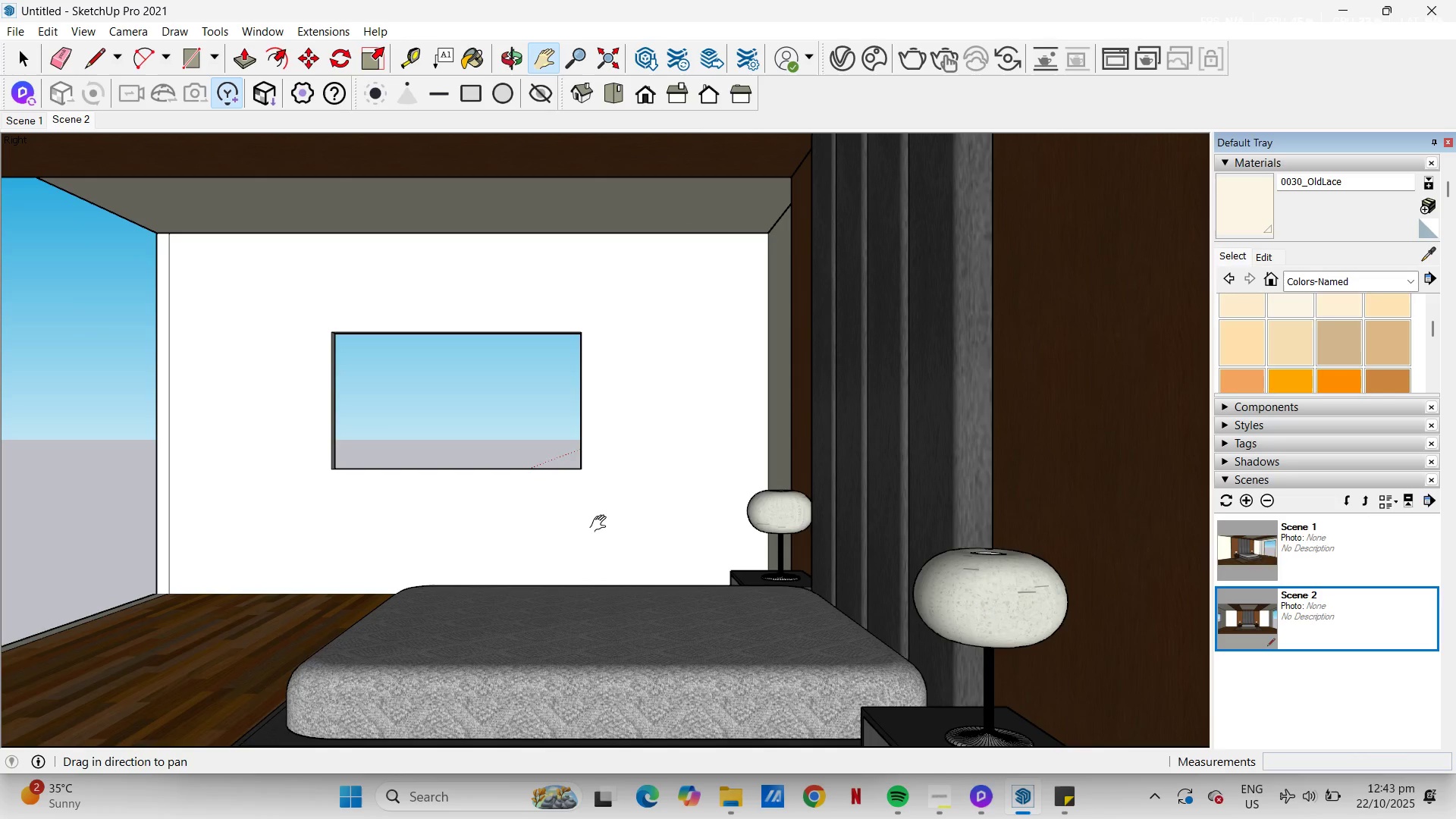 
scroll: coordinate [600, 522], scroll_direction: none, amount: 0.0
 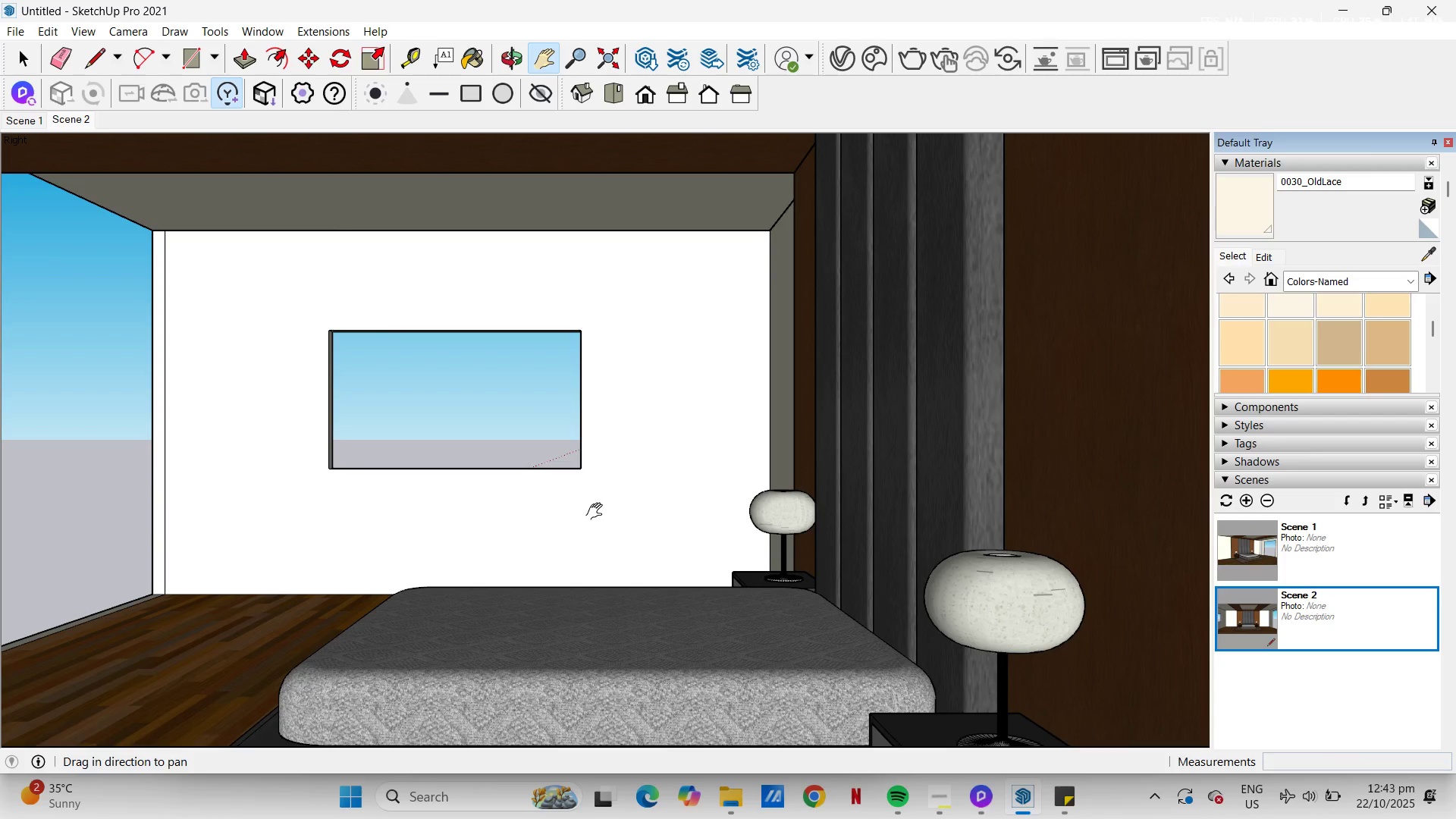 
left_click_drag(start_coordinate=[598, 510], to_coordinate=[588, 502])
 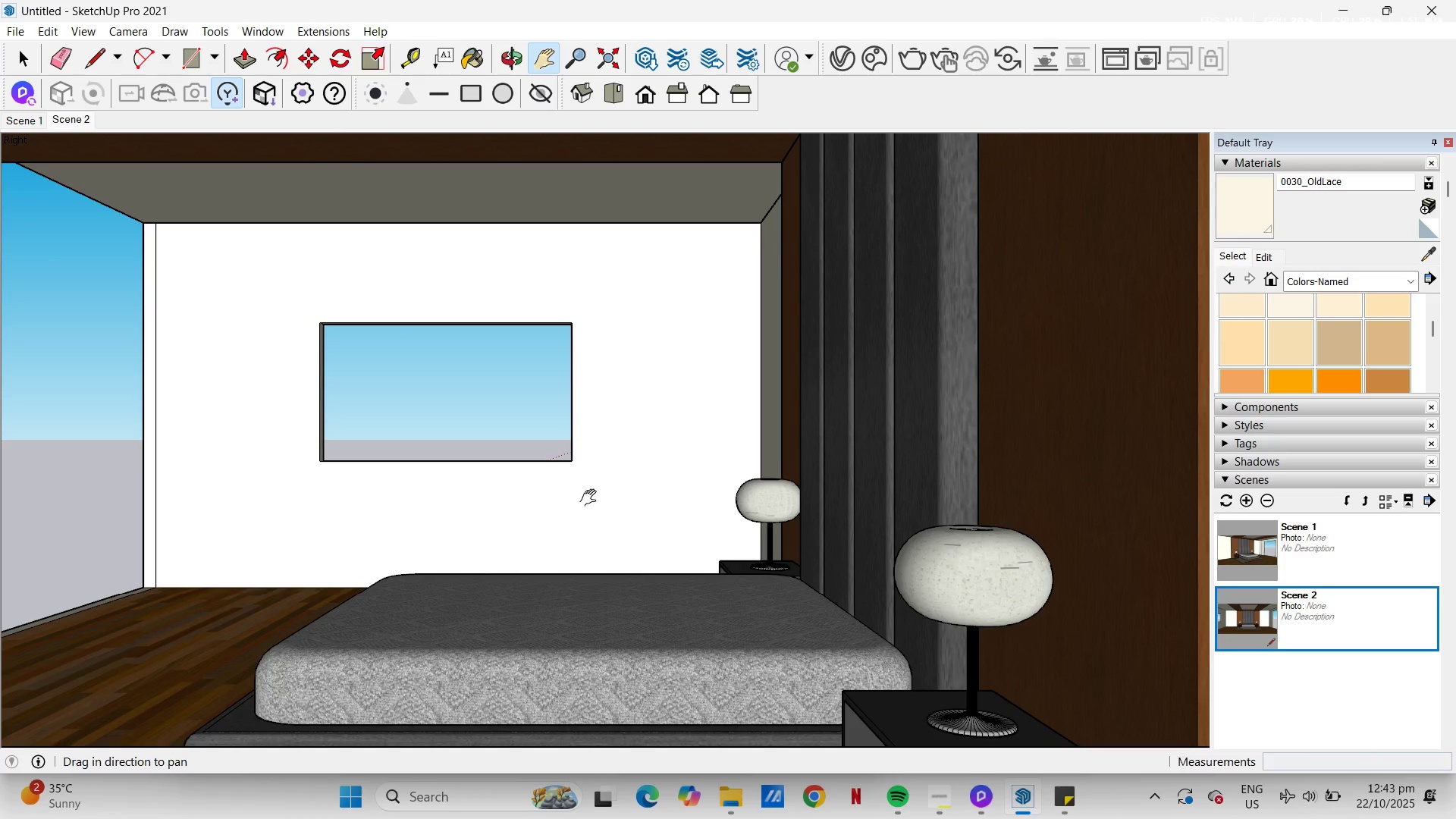 
left_click_drag(start_coordinate=[588, 490], to_coordinate=[587, 466])
 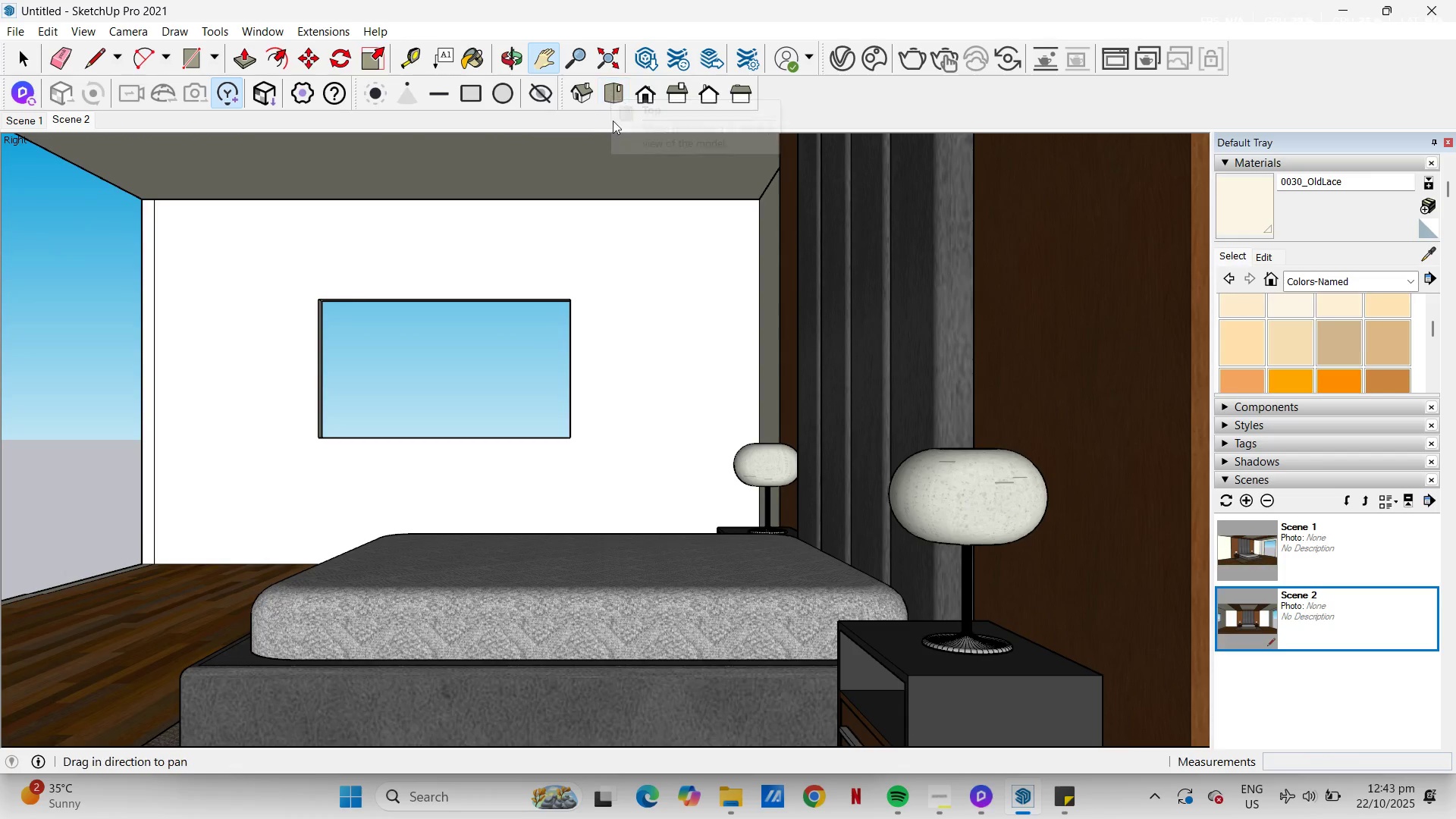 
left_click_drag(start_coordinate=[617, 253], to_coordinate=[617, 247])
 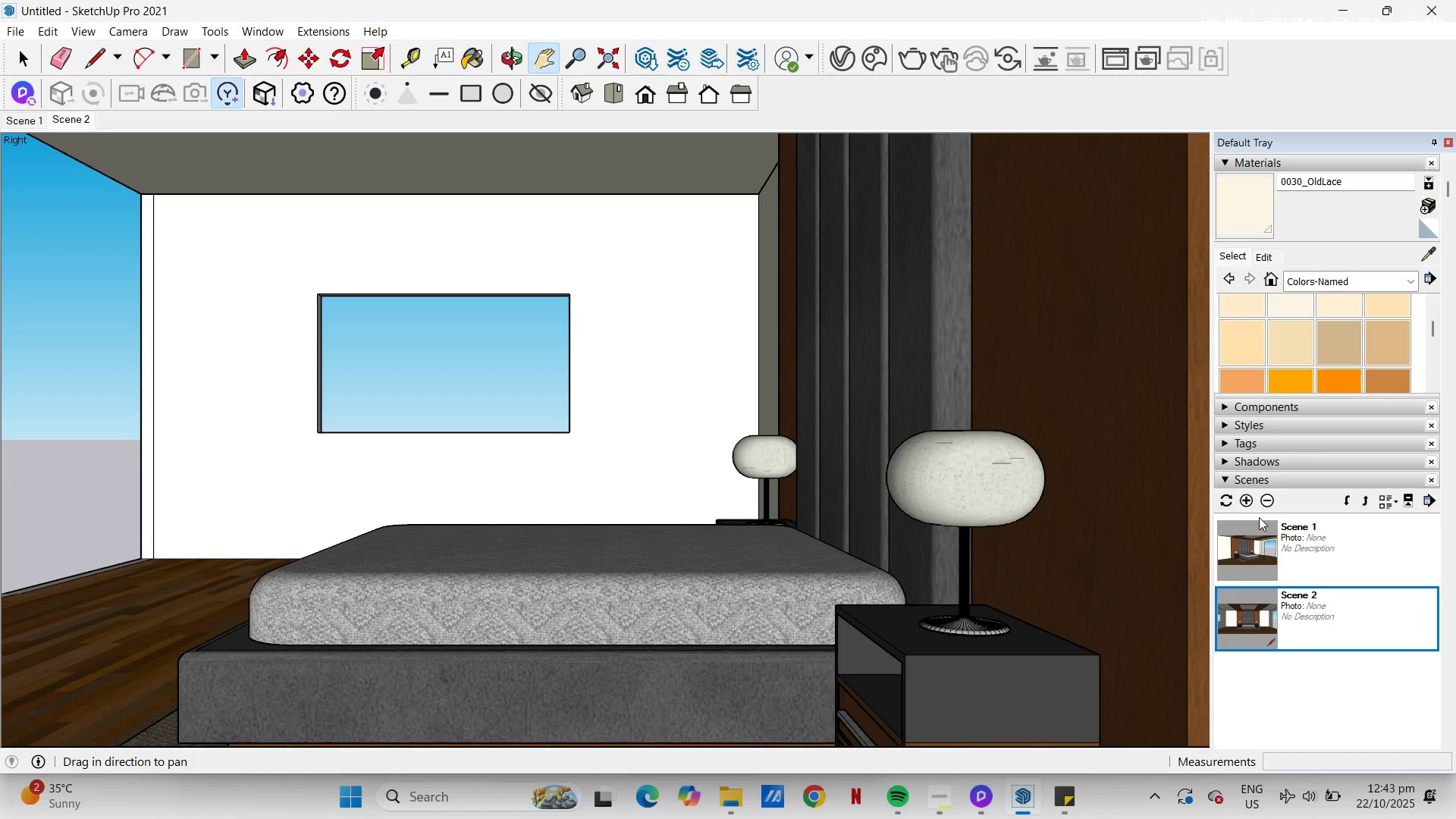 
left_click([1245, 504])
 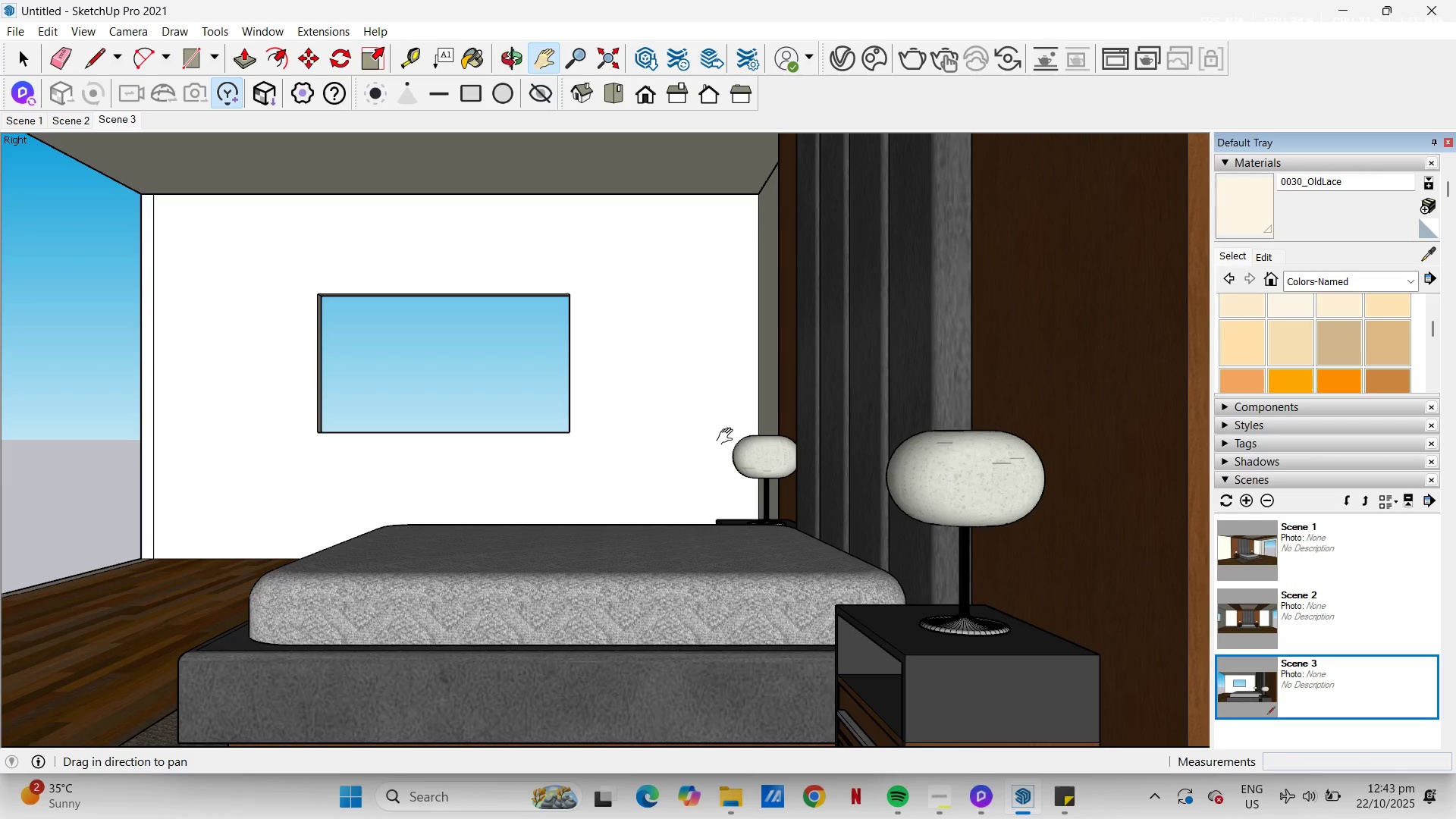 
scroll: coordinate [819, 431], scroll_direction: down, amount: 6.0
 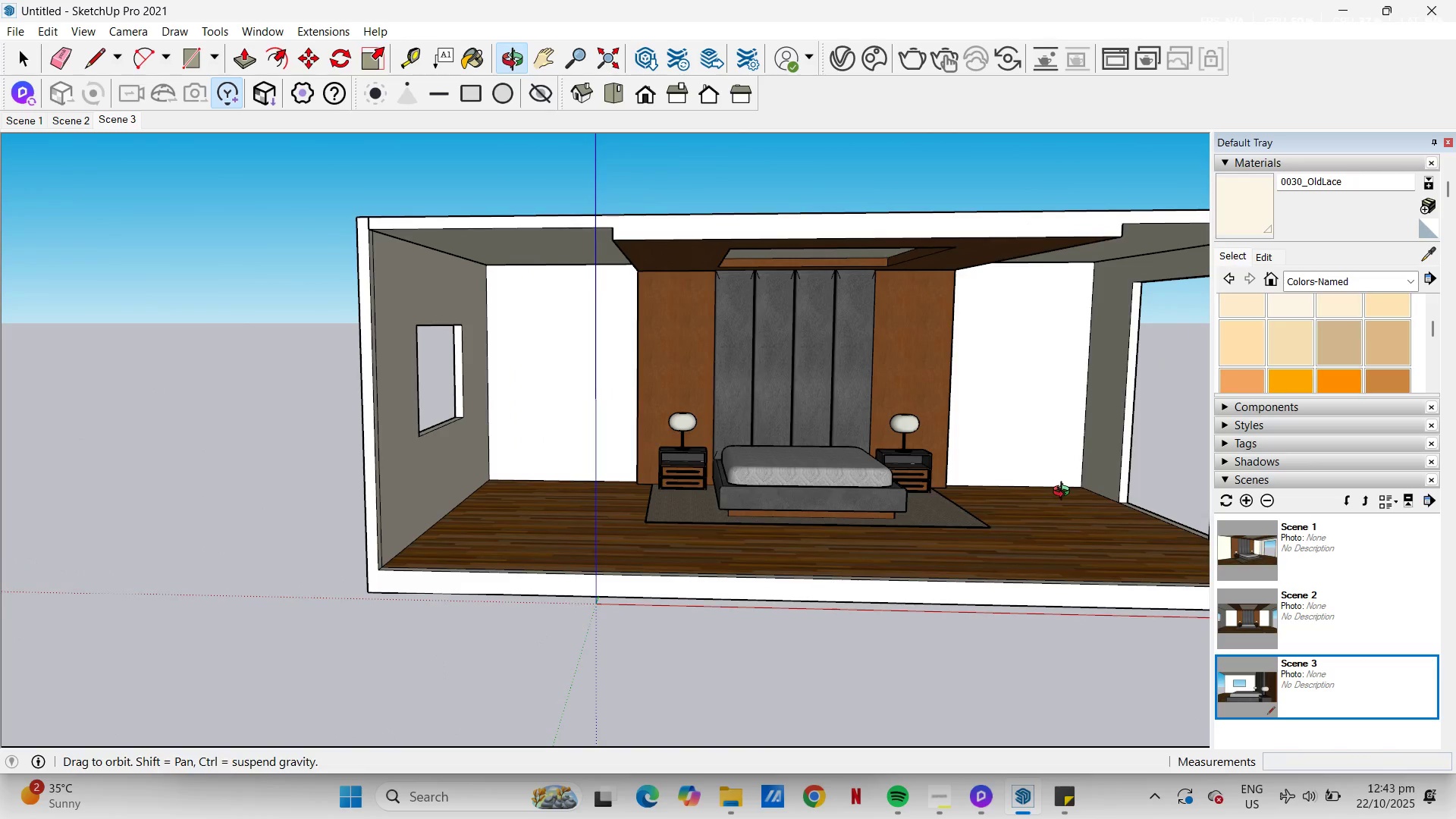 
left_click_drag(start_coordinate=[930, 485], to_coordinate=[712, 538])
 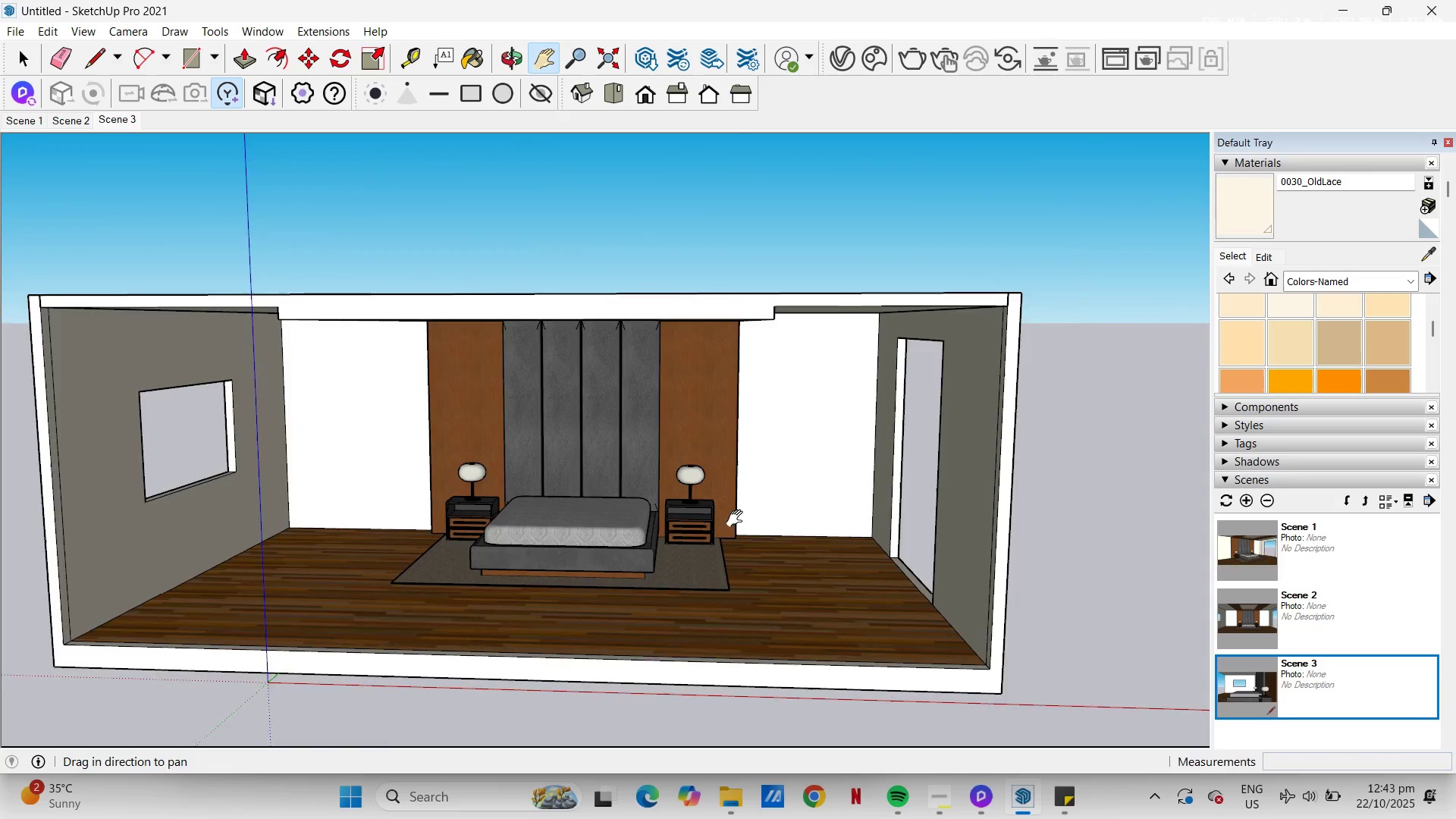 
scroll: coordinate [738, 519], scroll_direction: up, amount: 2.0
 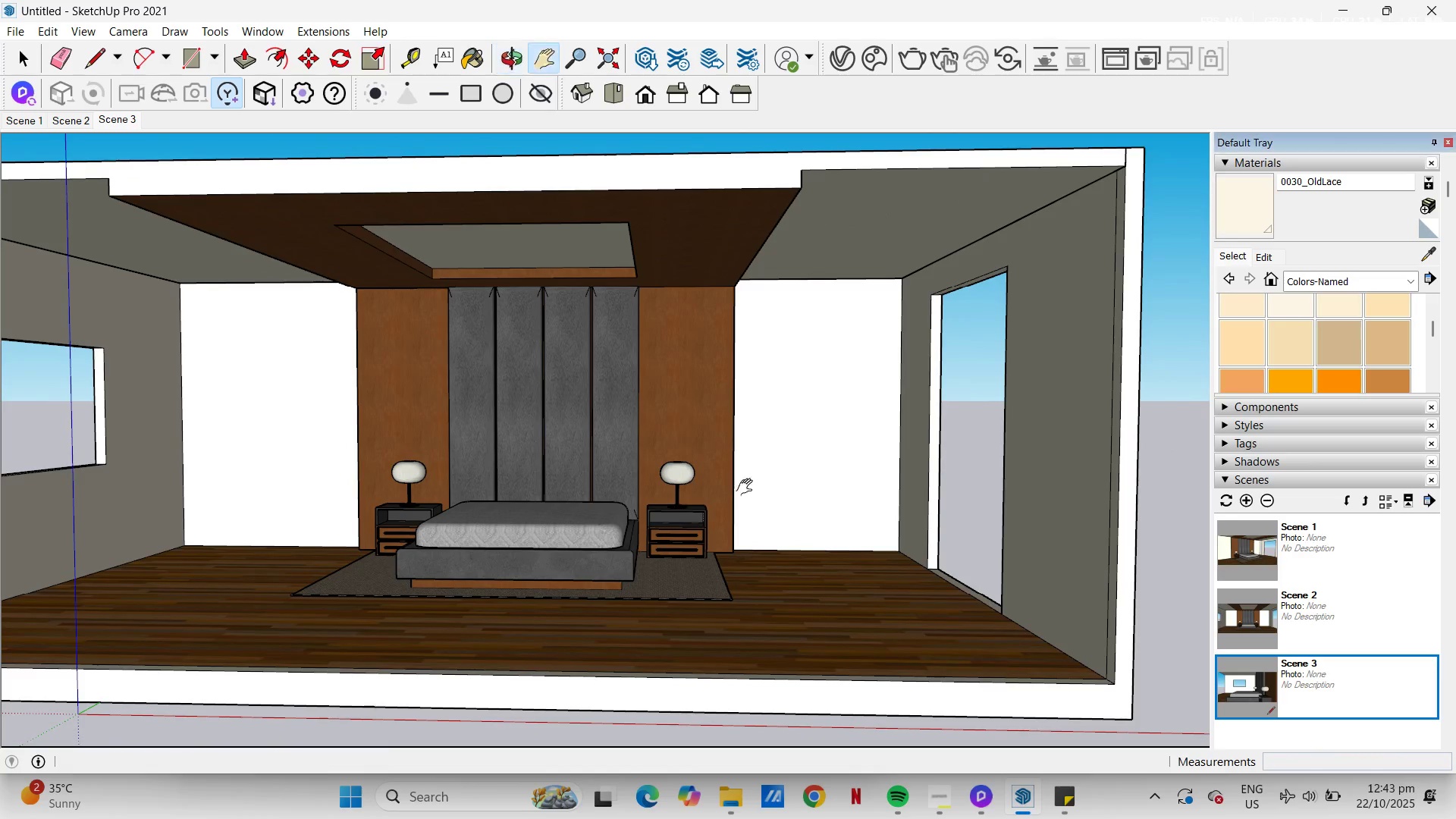 
left_click_drag(start_coordinate=[679, 487], to_coordinate=[773, 487])
 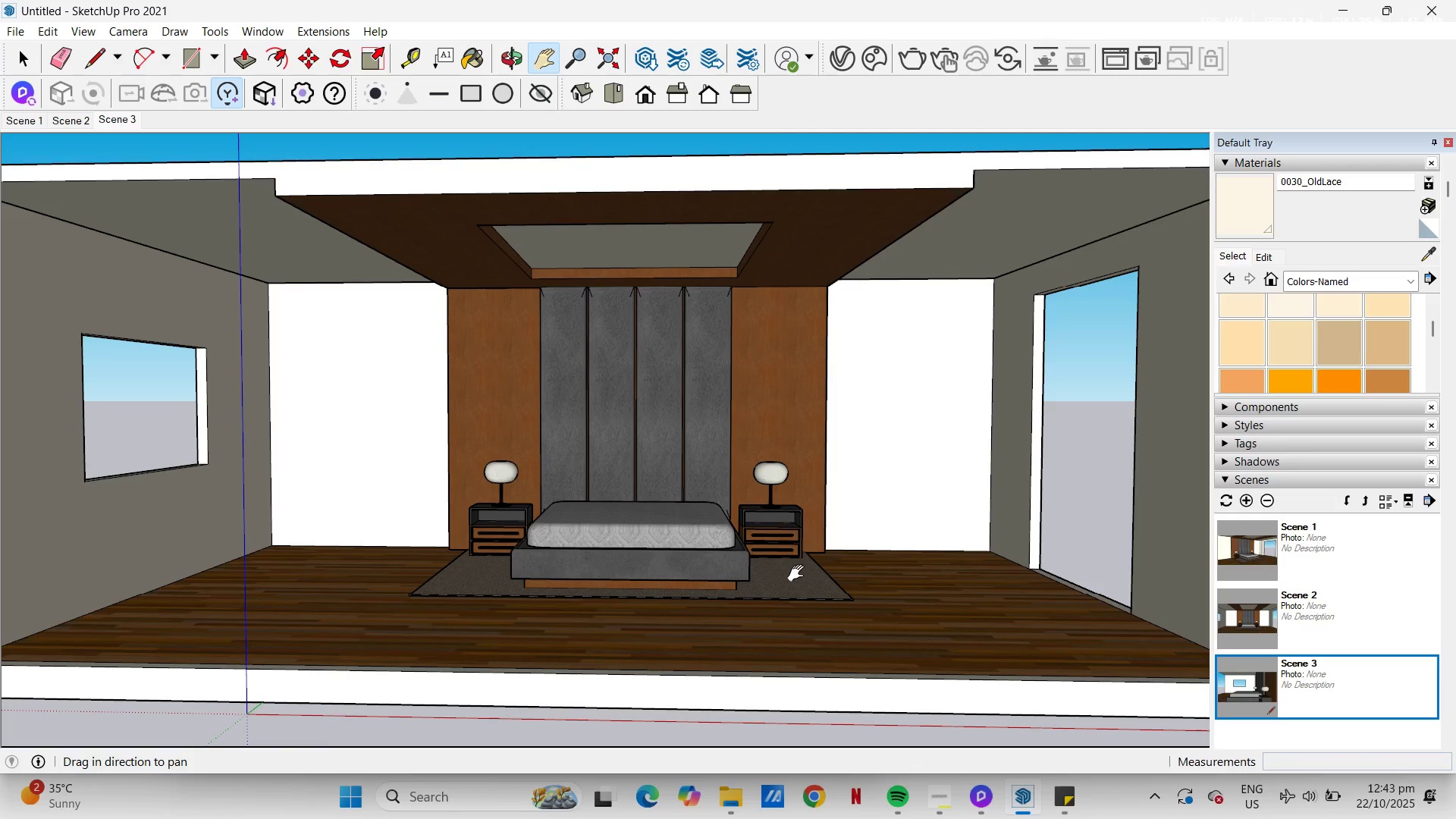 
wait(5.19)
 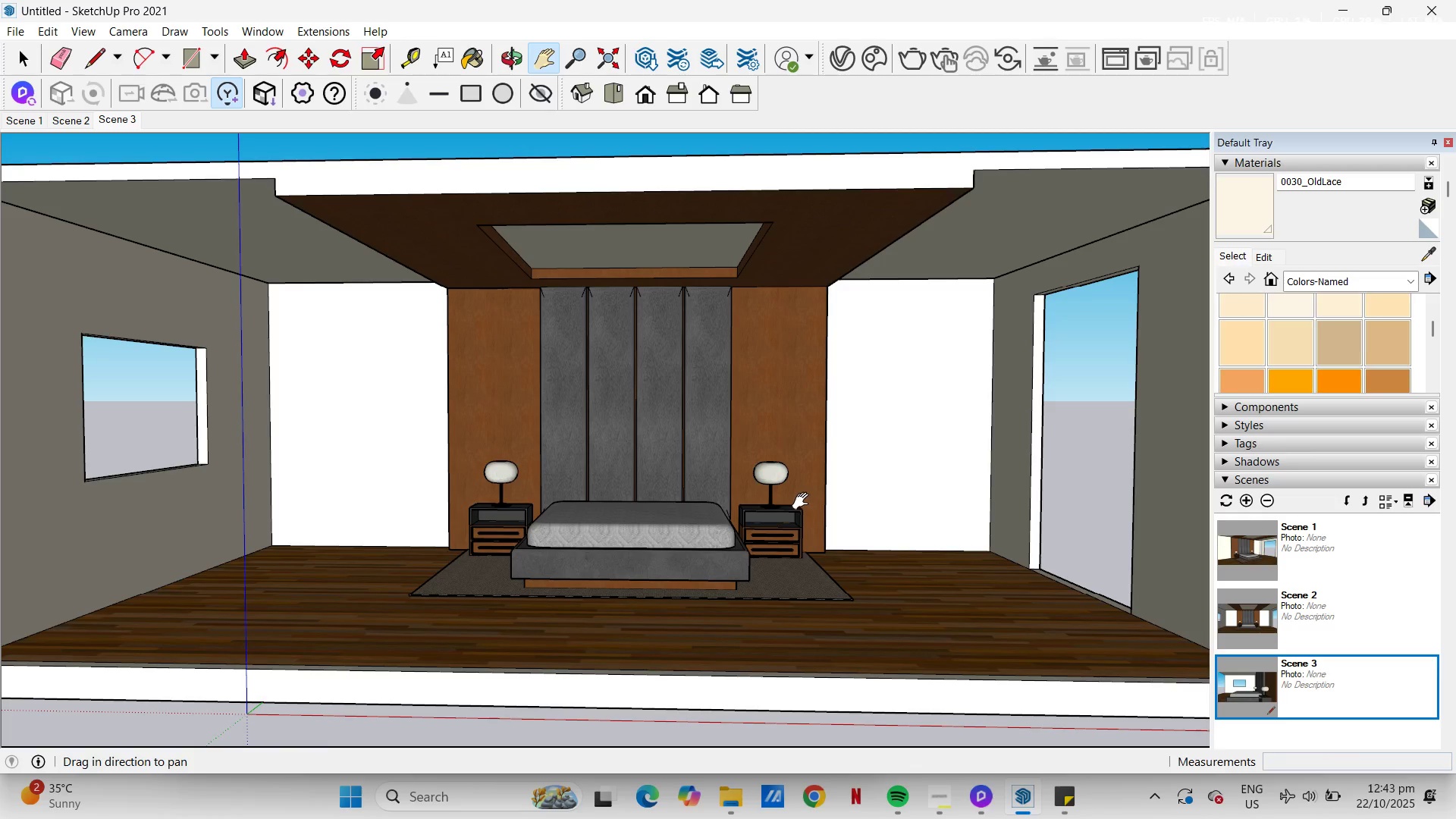 
scroll: coordinate [726, 529], scroll_direction: down, amount: 2.0
 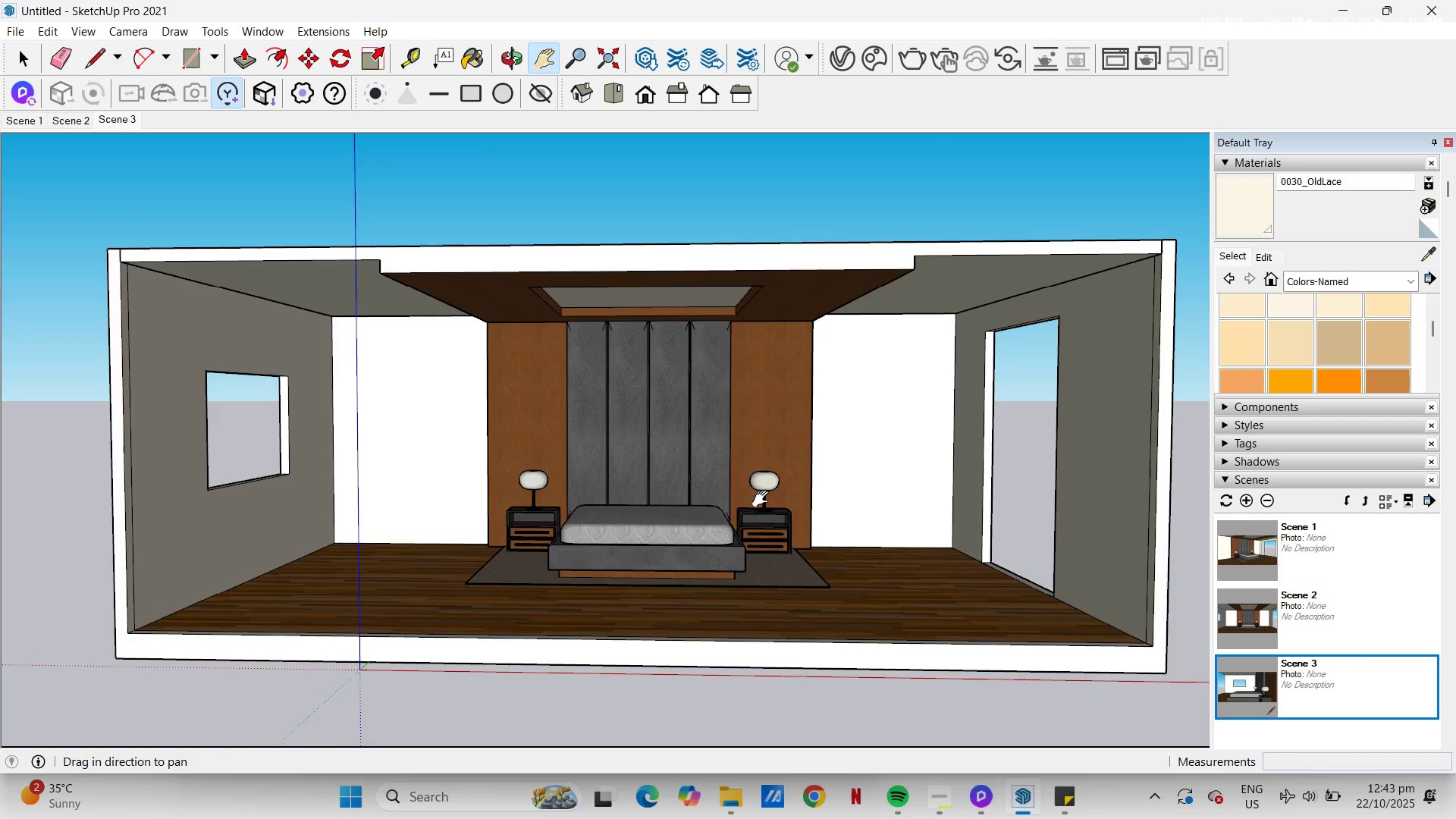 
left_click_drag(start_coordinate=[765, 497], to_coordinate=[845, 418])
 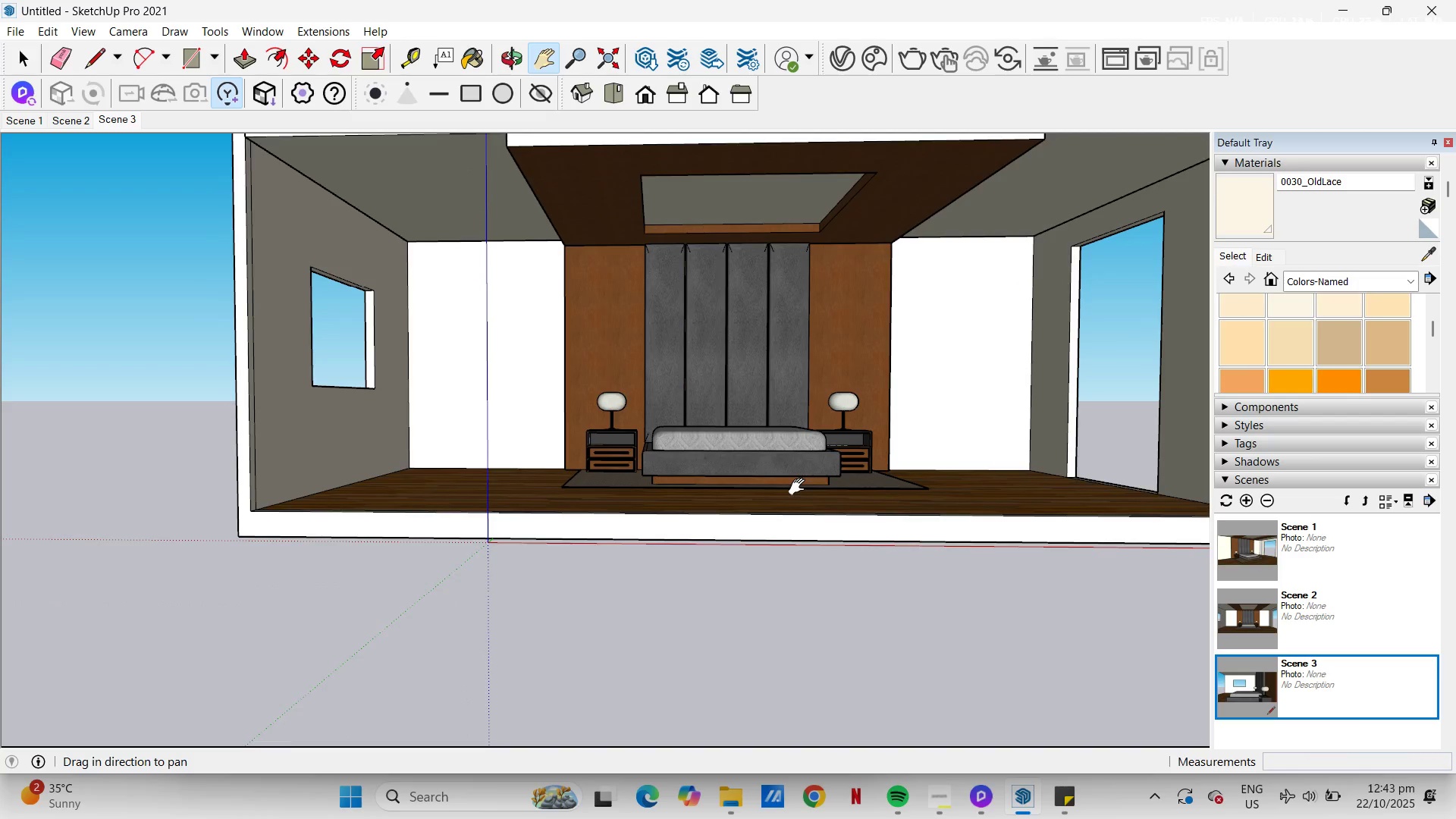 
scroll: coordinate [800, 487], scroll_direction: down, amount: 2.0
 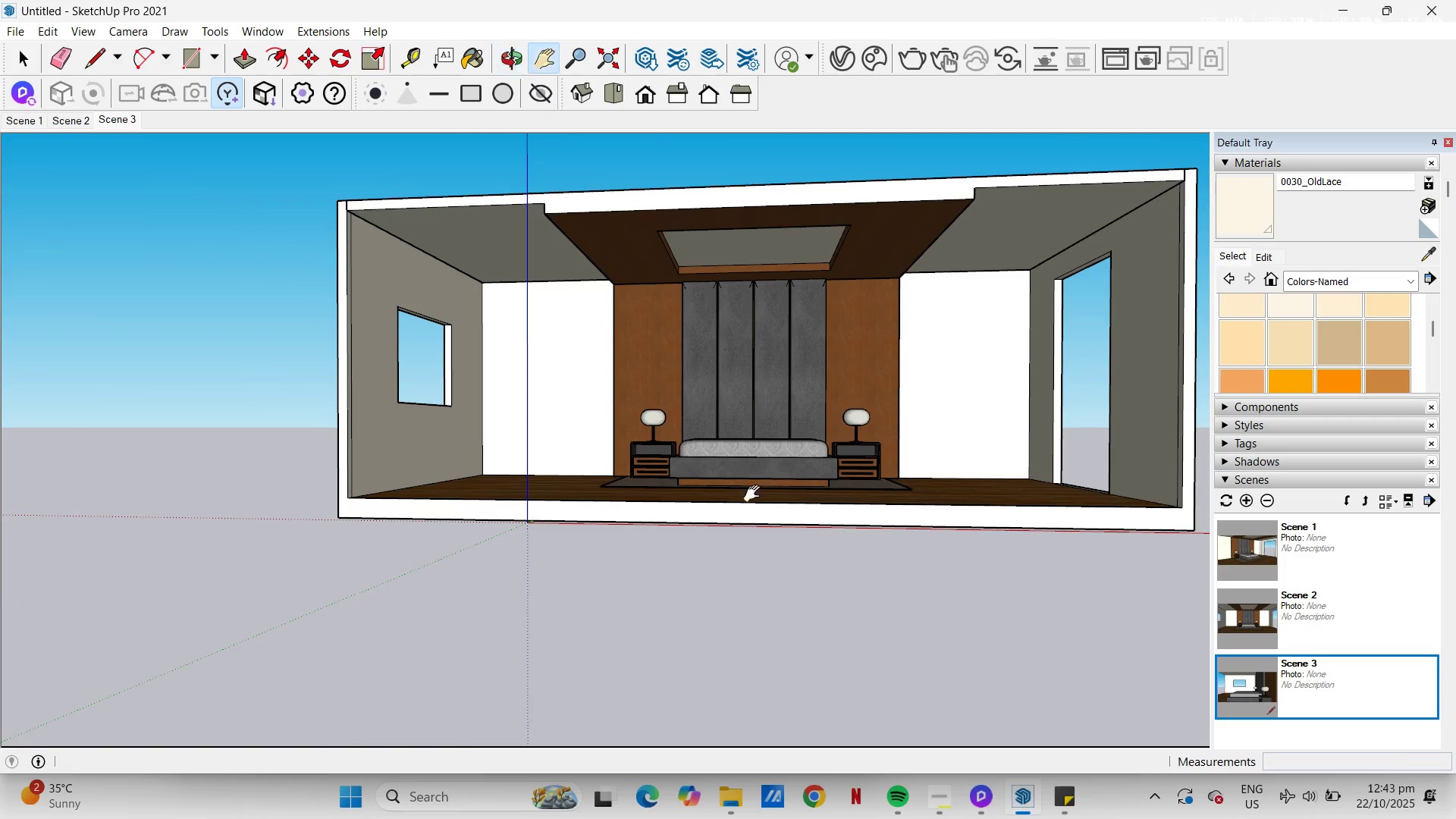 
left_click_drag(start_coordinate=[747, 479], to_coordinate=[692, 527])
 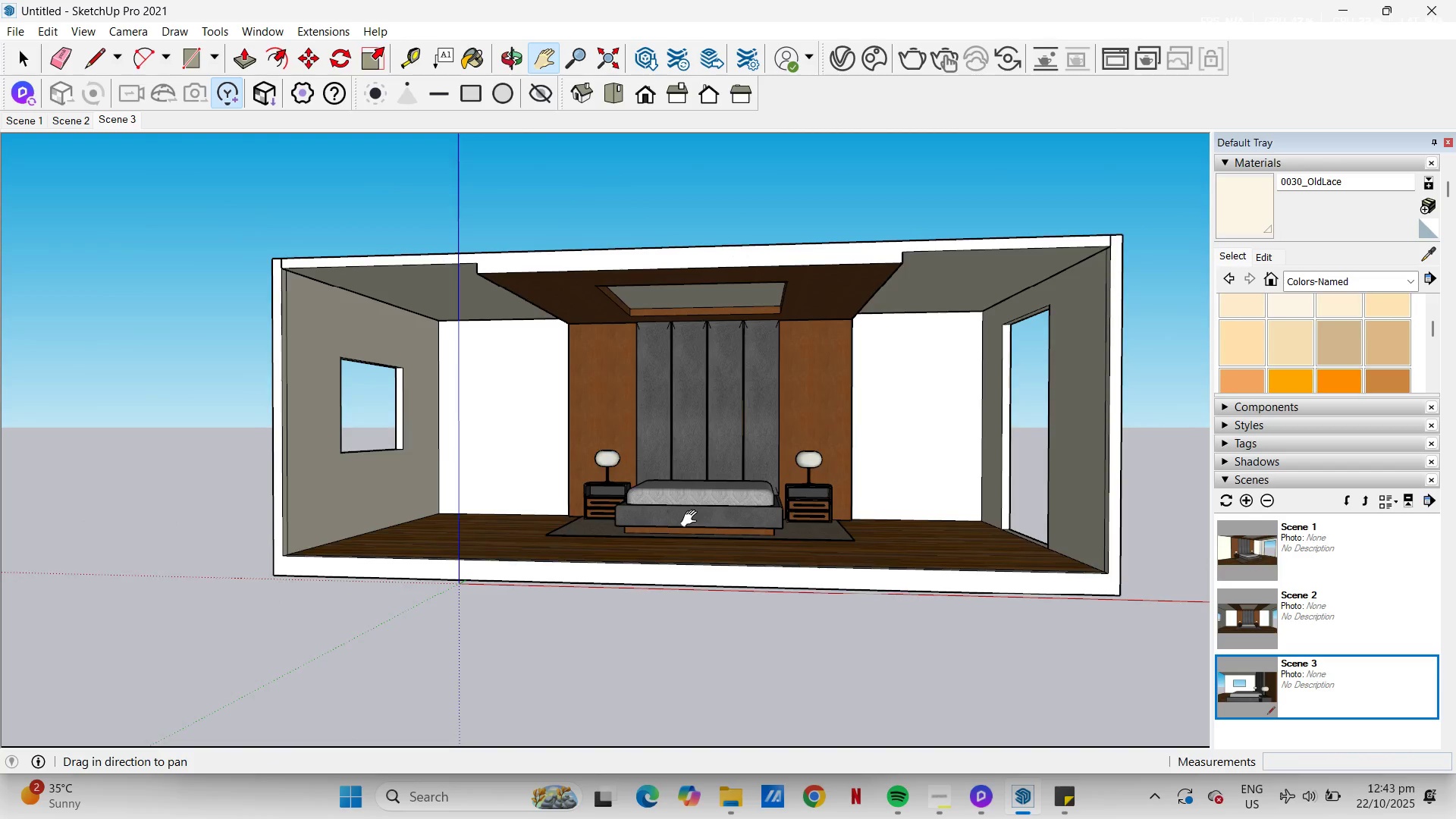 
scroll: coordinate [756, 473], scroll_direction: up, amount: 3.0
 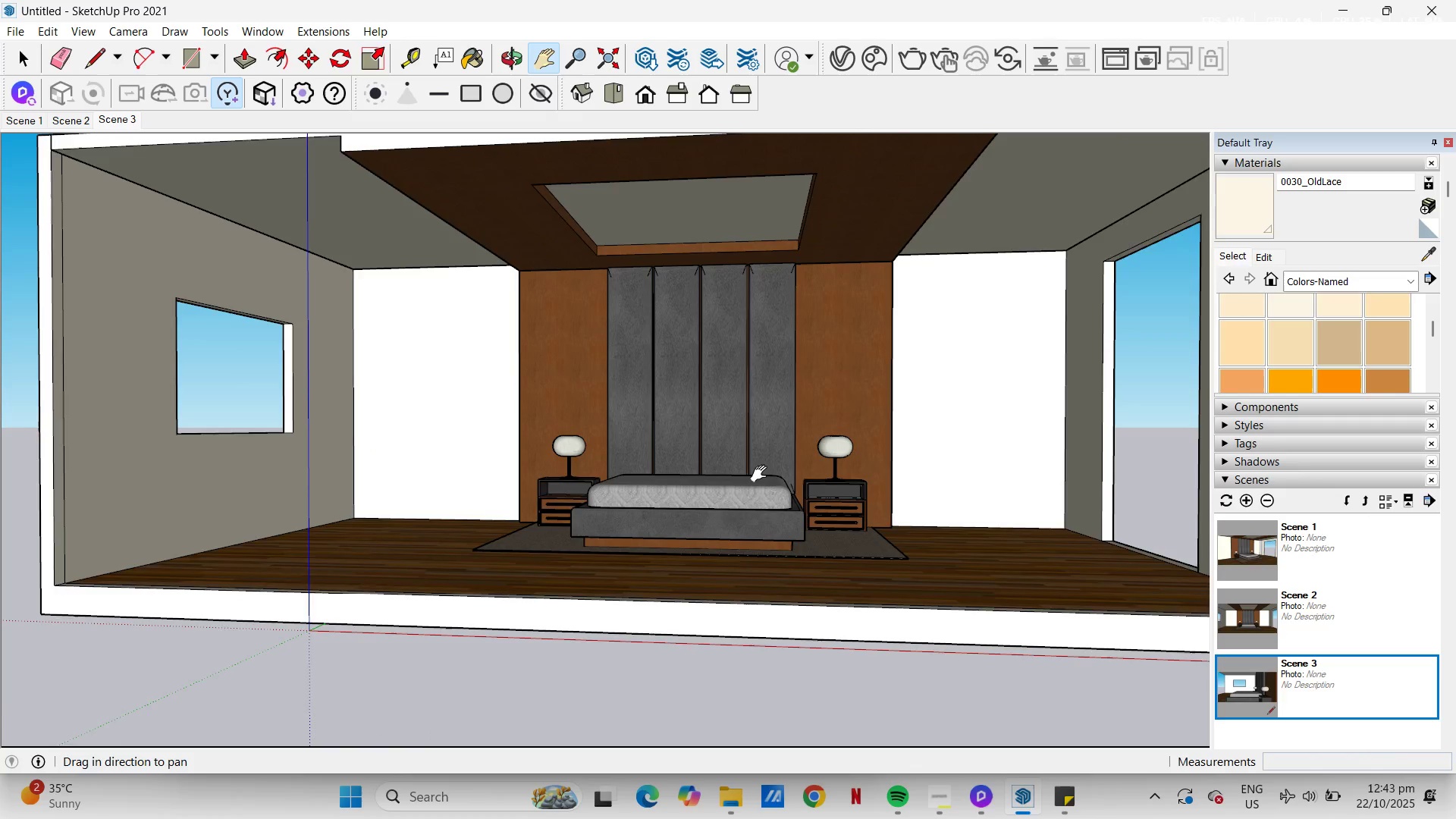 
left_click_drag(start_coordinate=[762, 482], to_coordinate=[694, 569])
 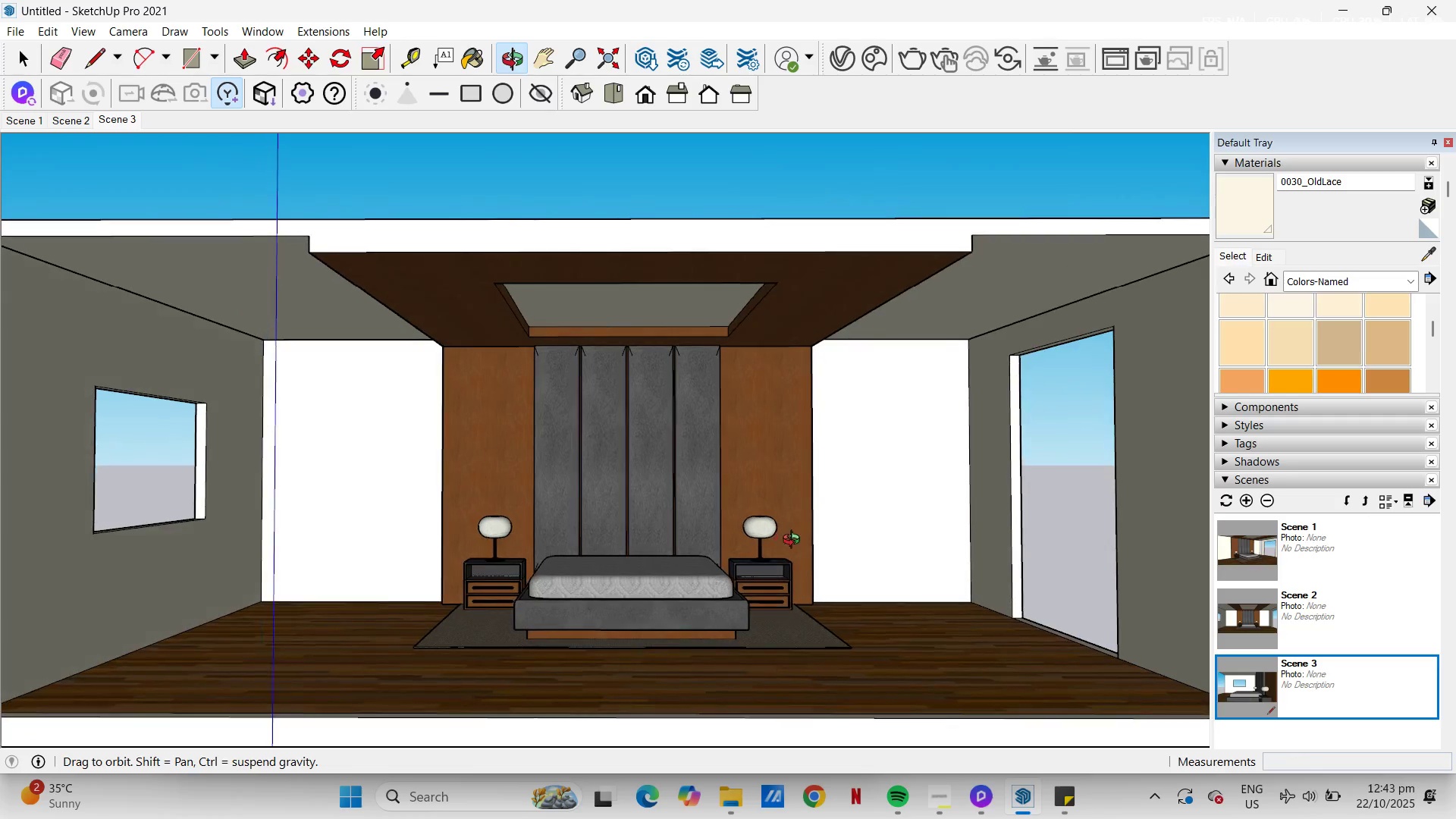 
left_click_drag(start_coordinate=[764, 535], to_coordinate=[767, 541])
 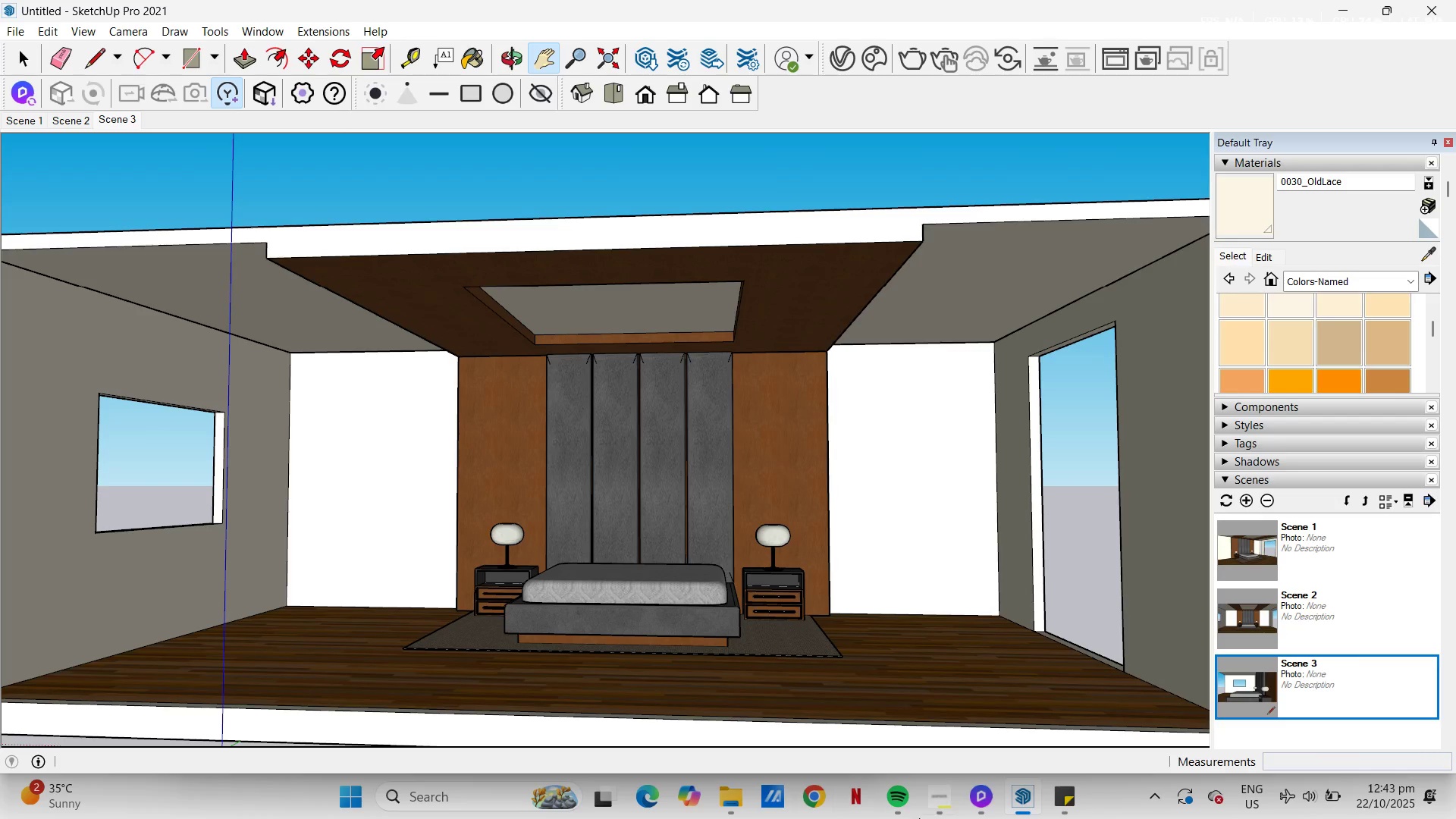 
wait(6.95)
 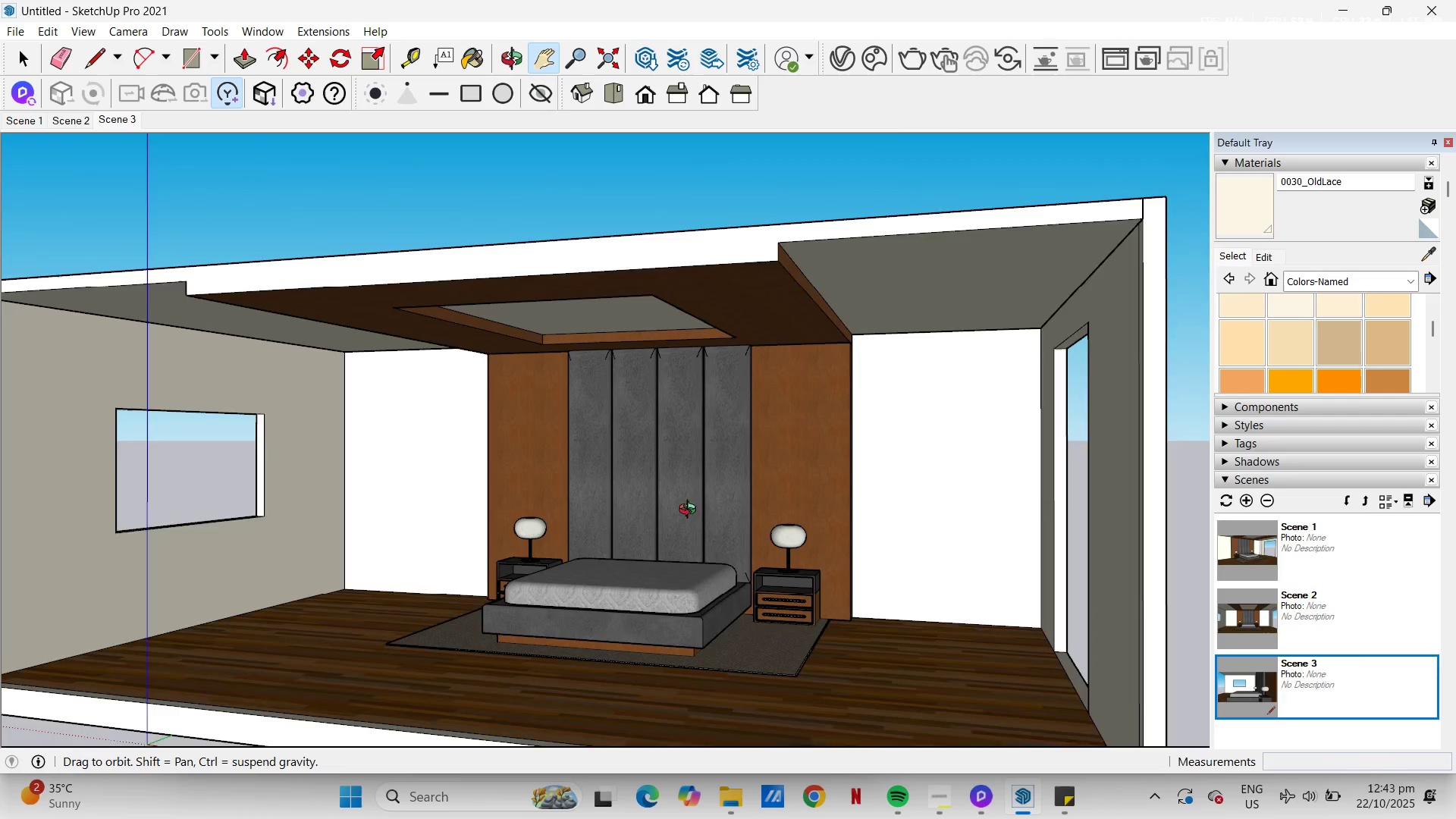 
left_click([978, 802])
 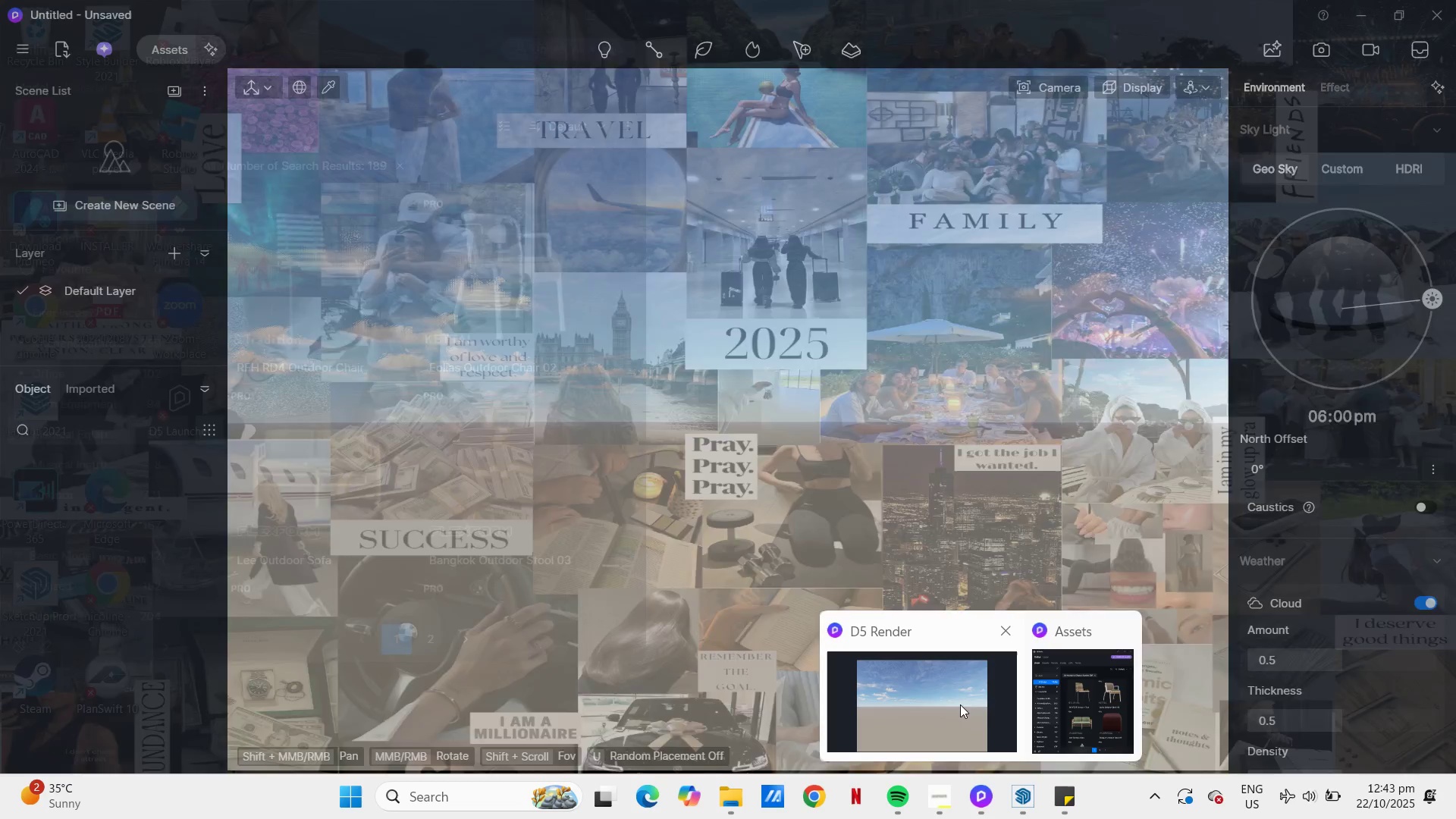 
left_click([960, 704])
 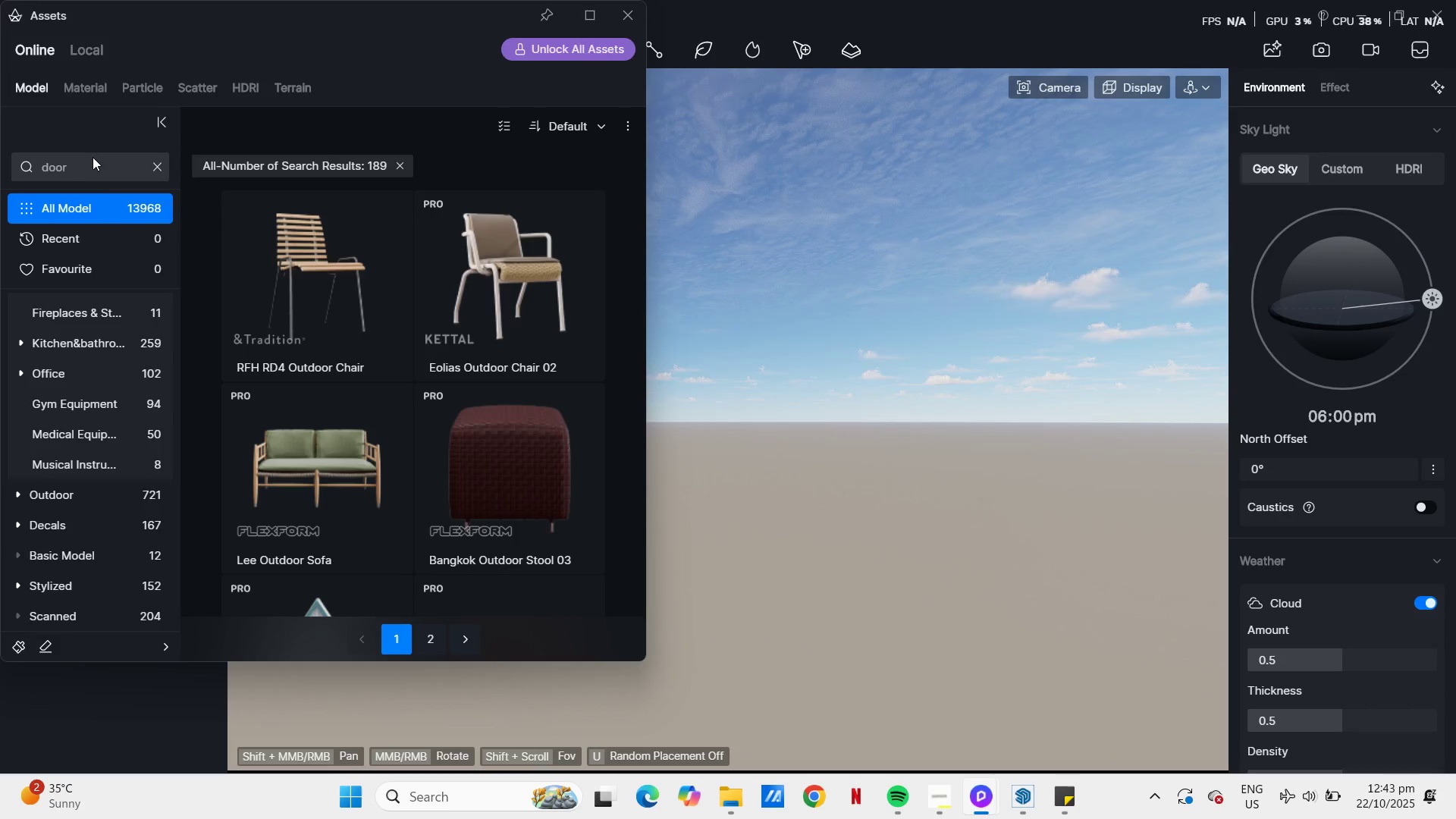 
left_click([102, 174])
 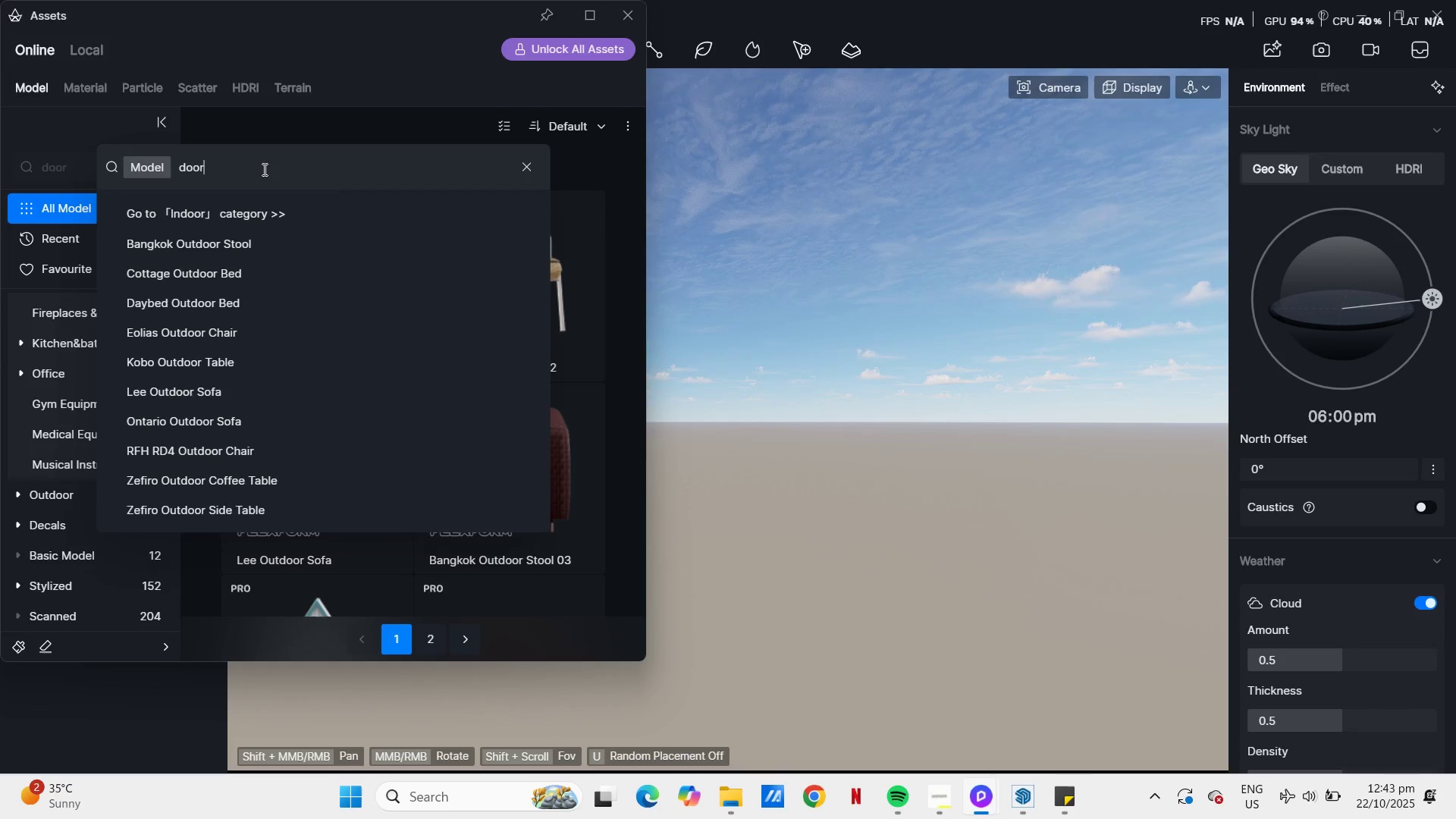 
left_click_drag(start_coordinate=[289, 166], to_coordinate=[182, 168])
 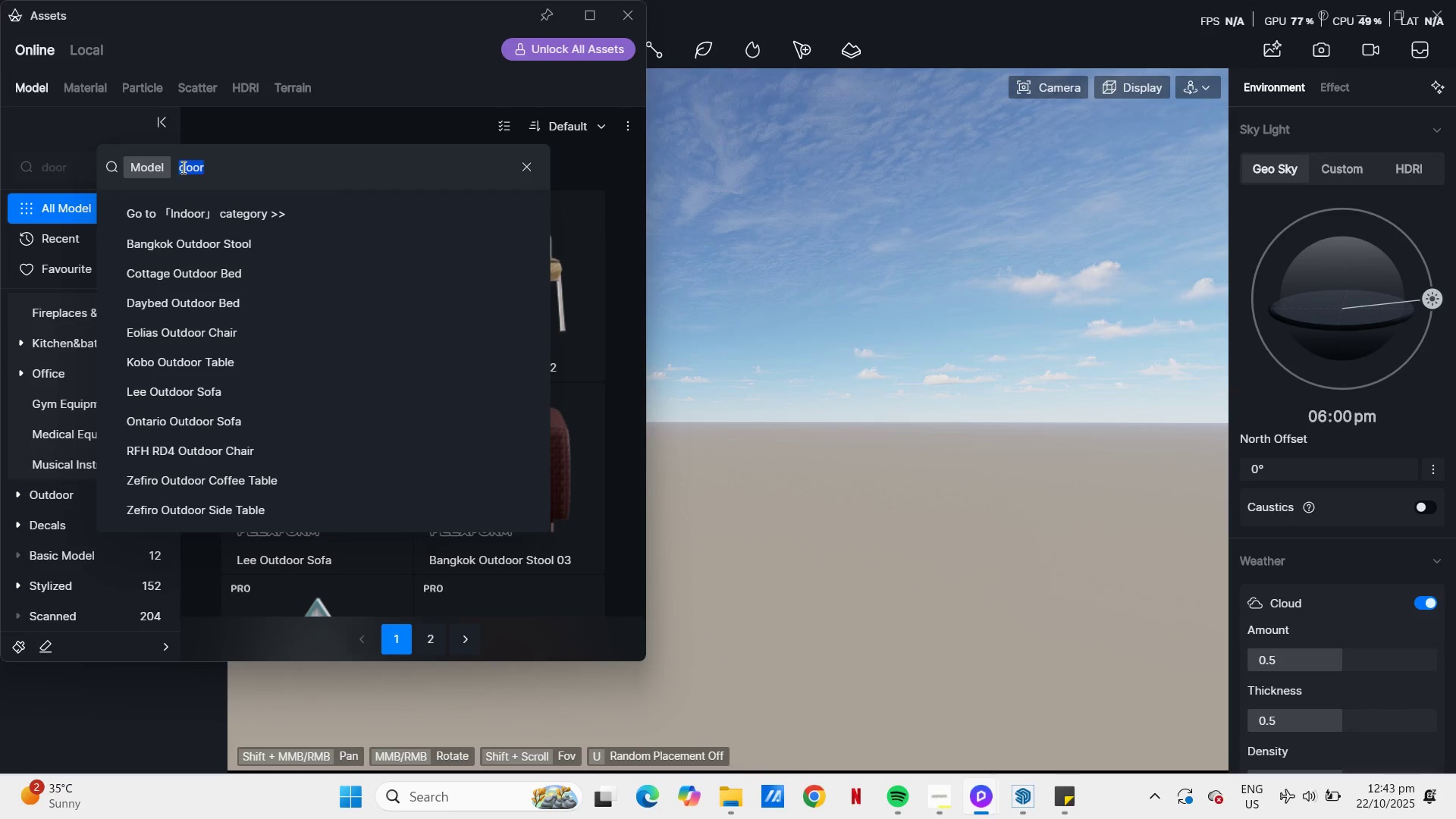 
type(light)
 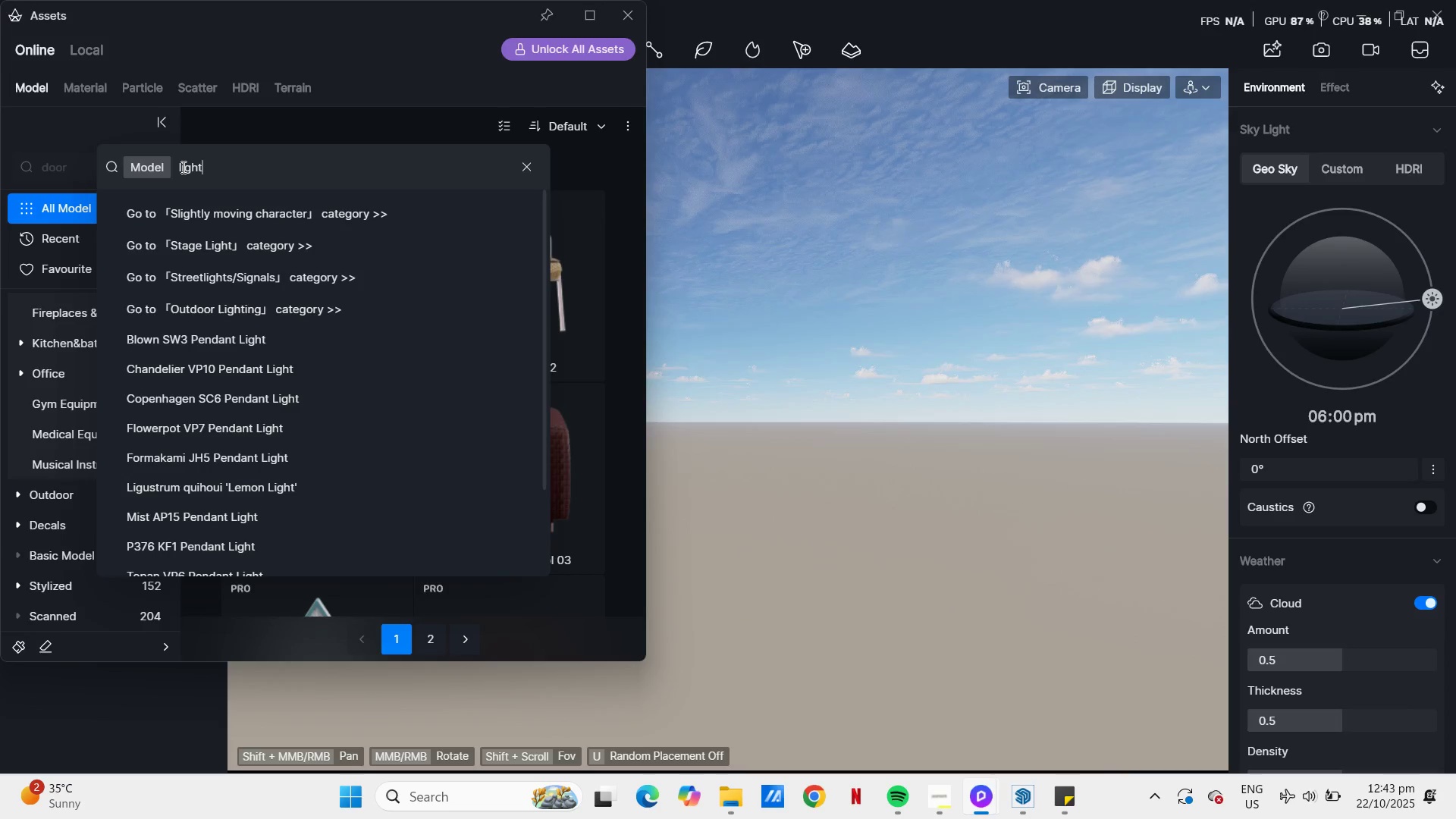 
key(Enter)
 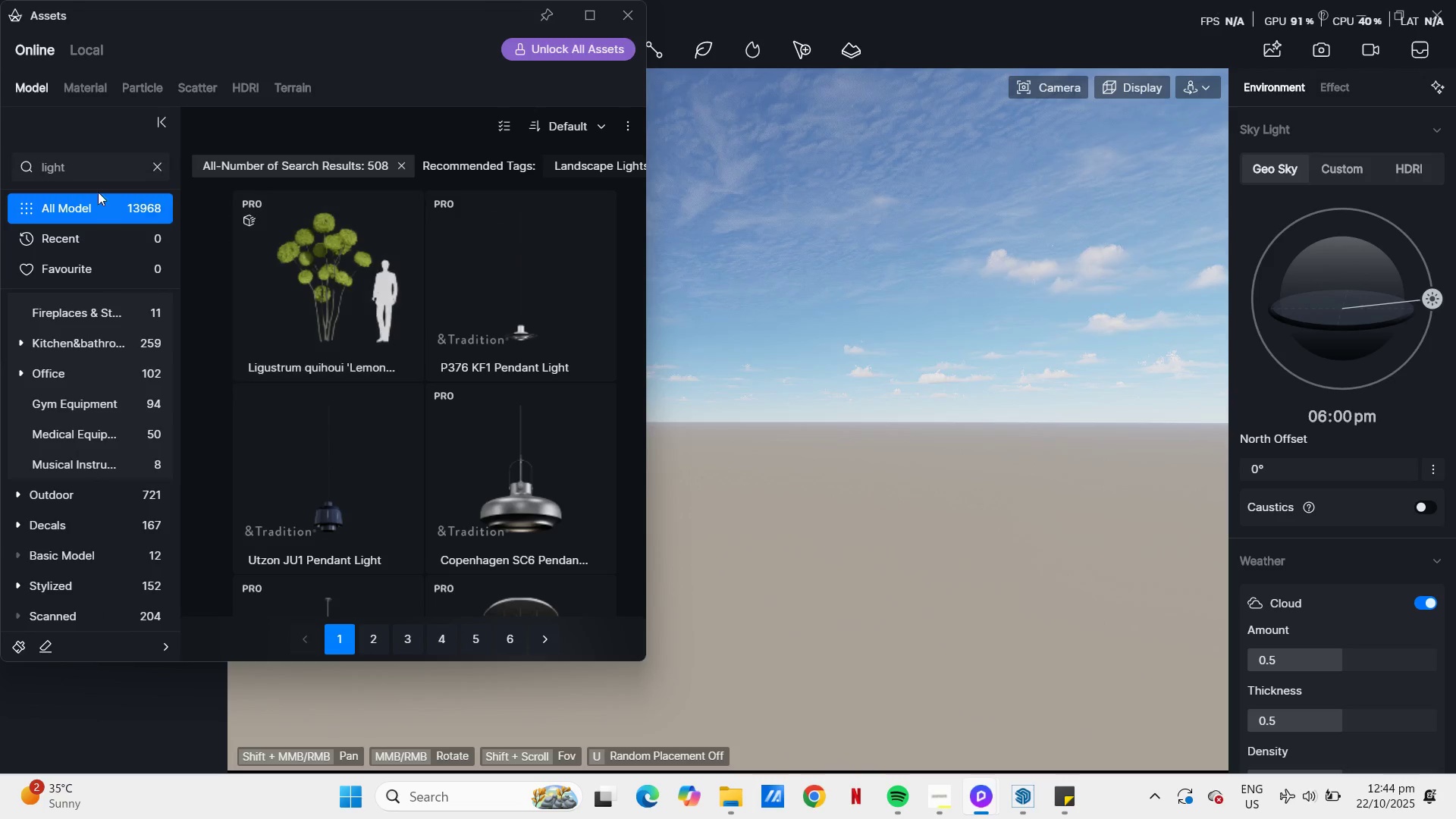 
scroll: coordinate [592, 347], scroll_direction: down, amount: 9.0
 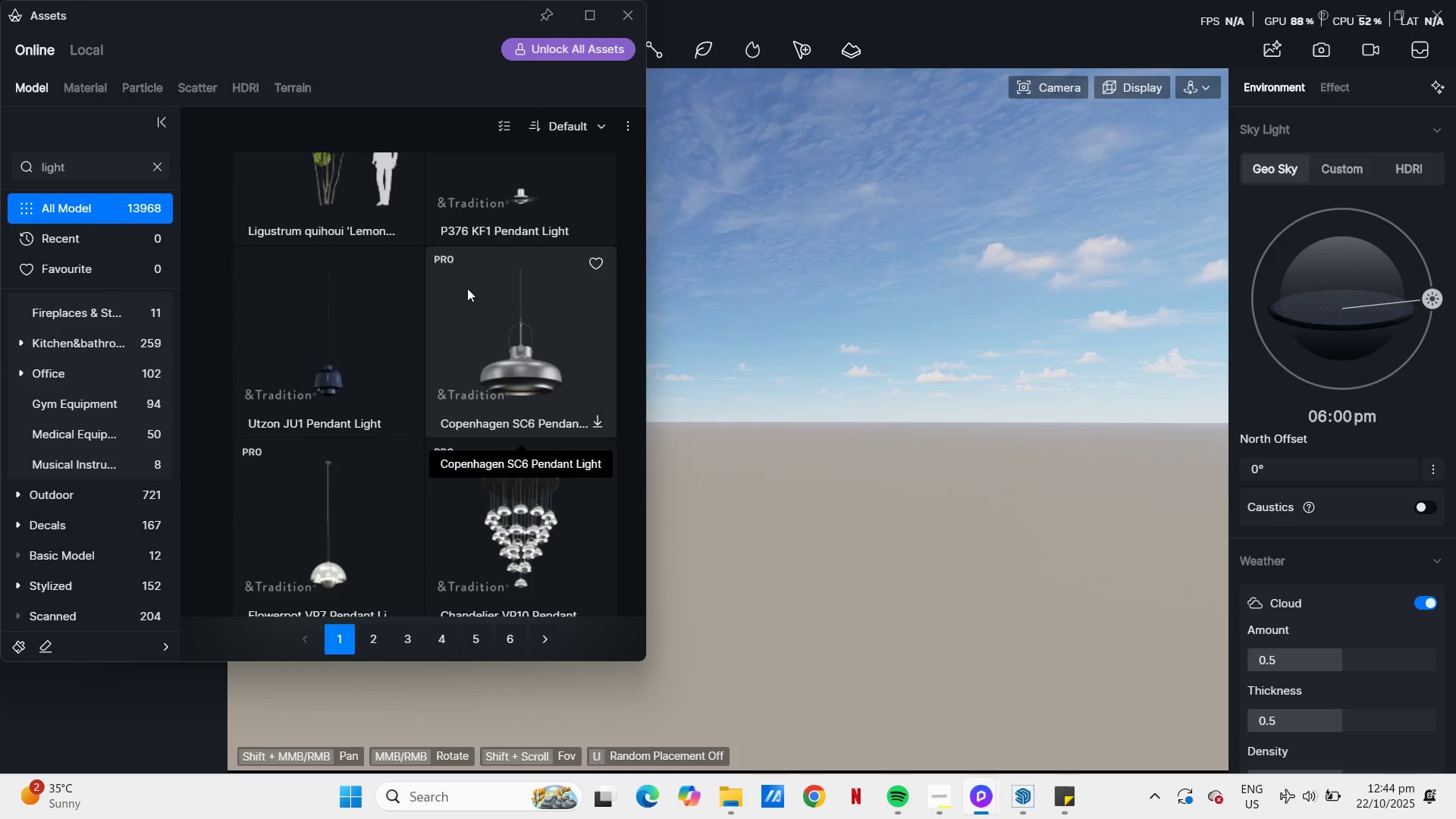 
scroll: coordinate [466, 288], scroll_direction: up, amount: 5.0
 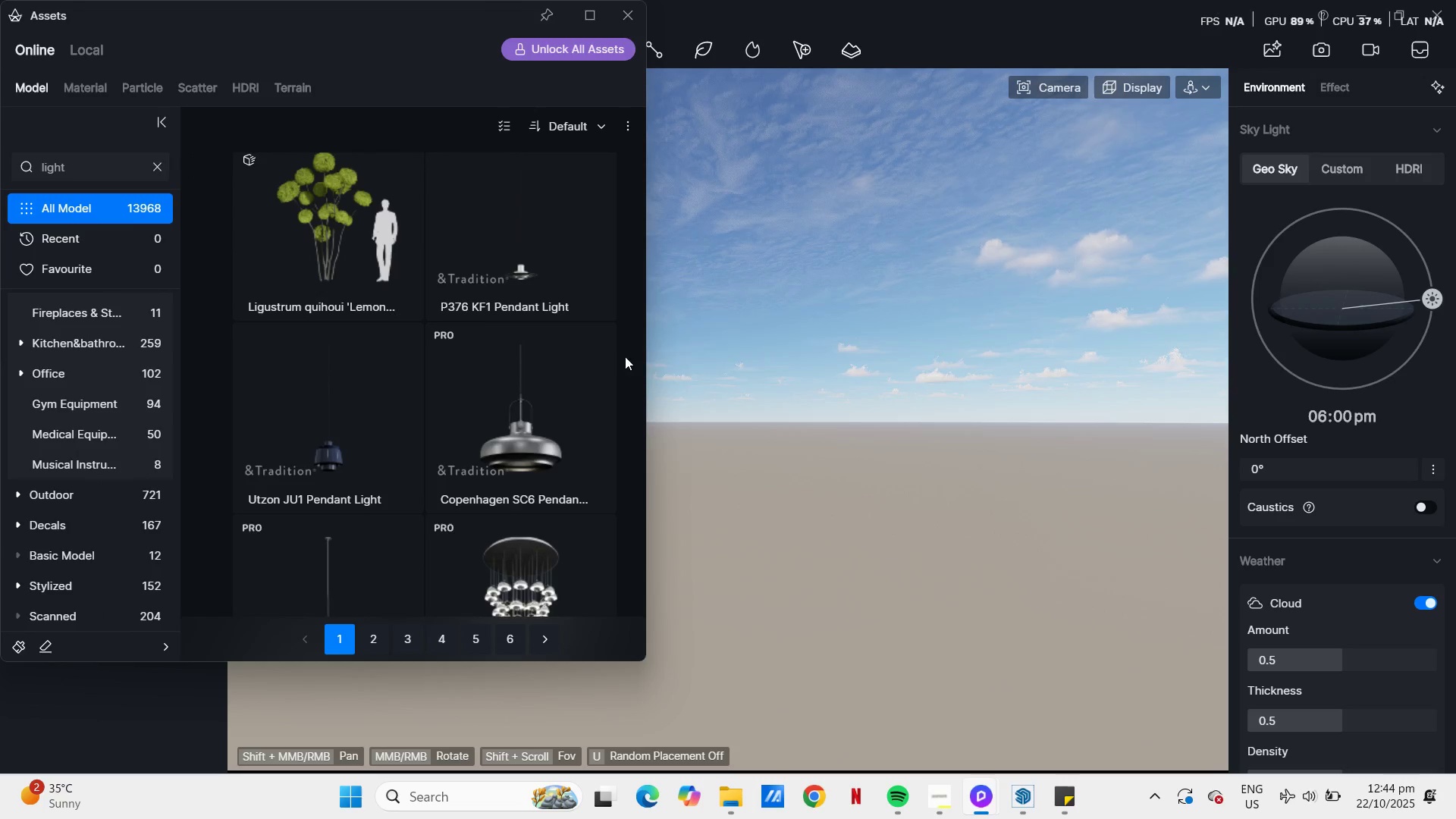 
scroll: coordinate [469, 337], scroll_direction: down, amount: 79.0
 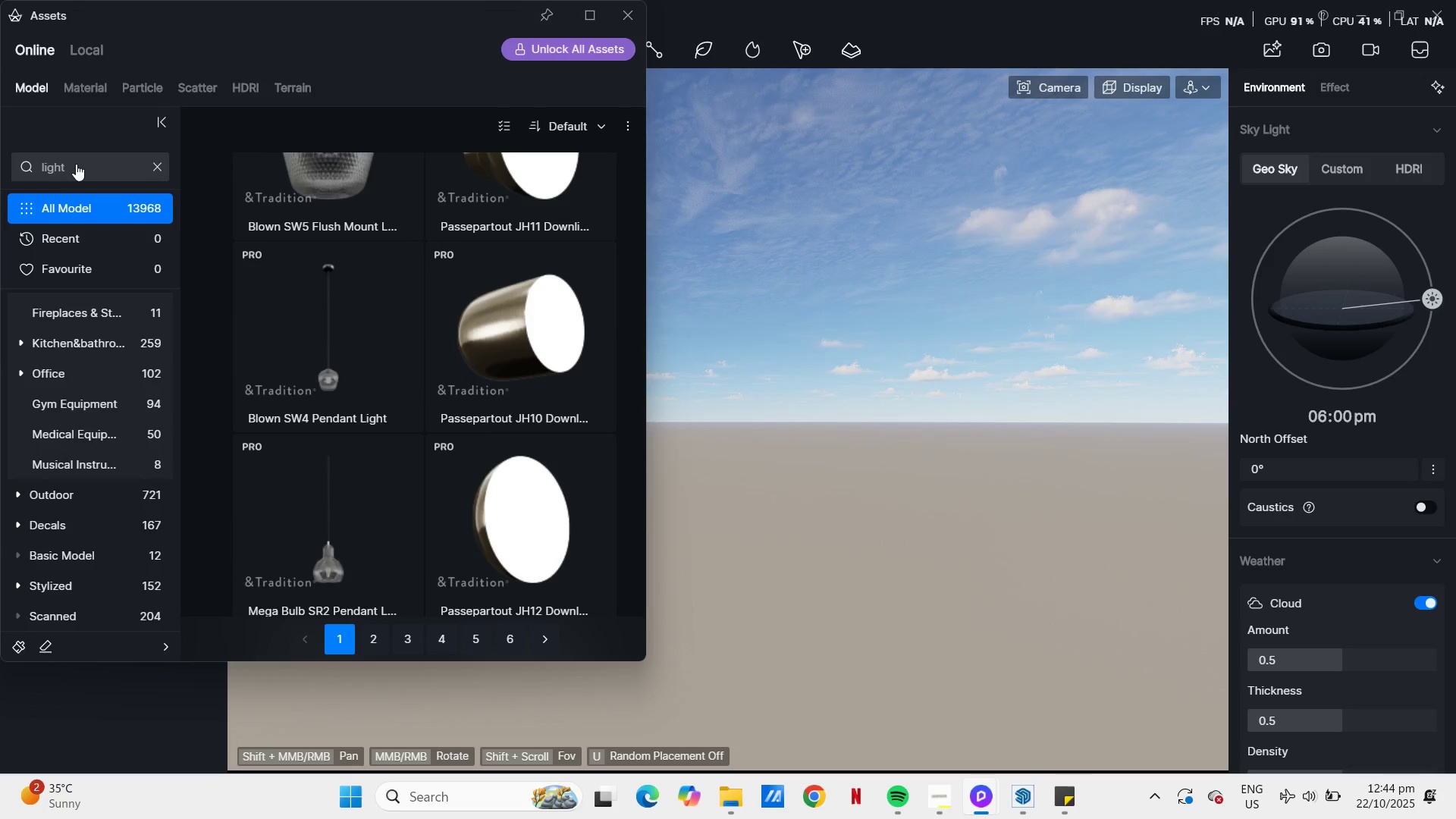 
left_click([80, 156])
 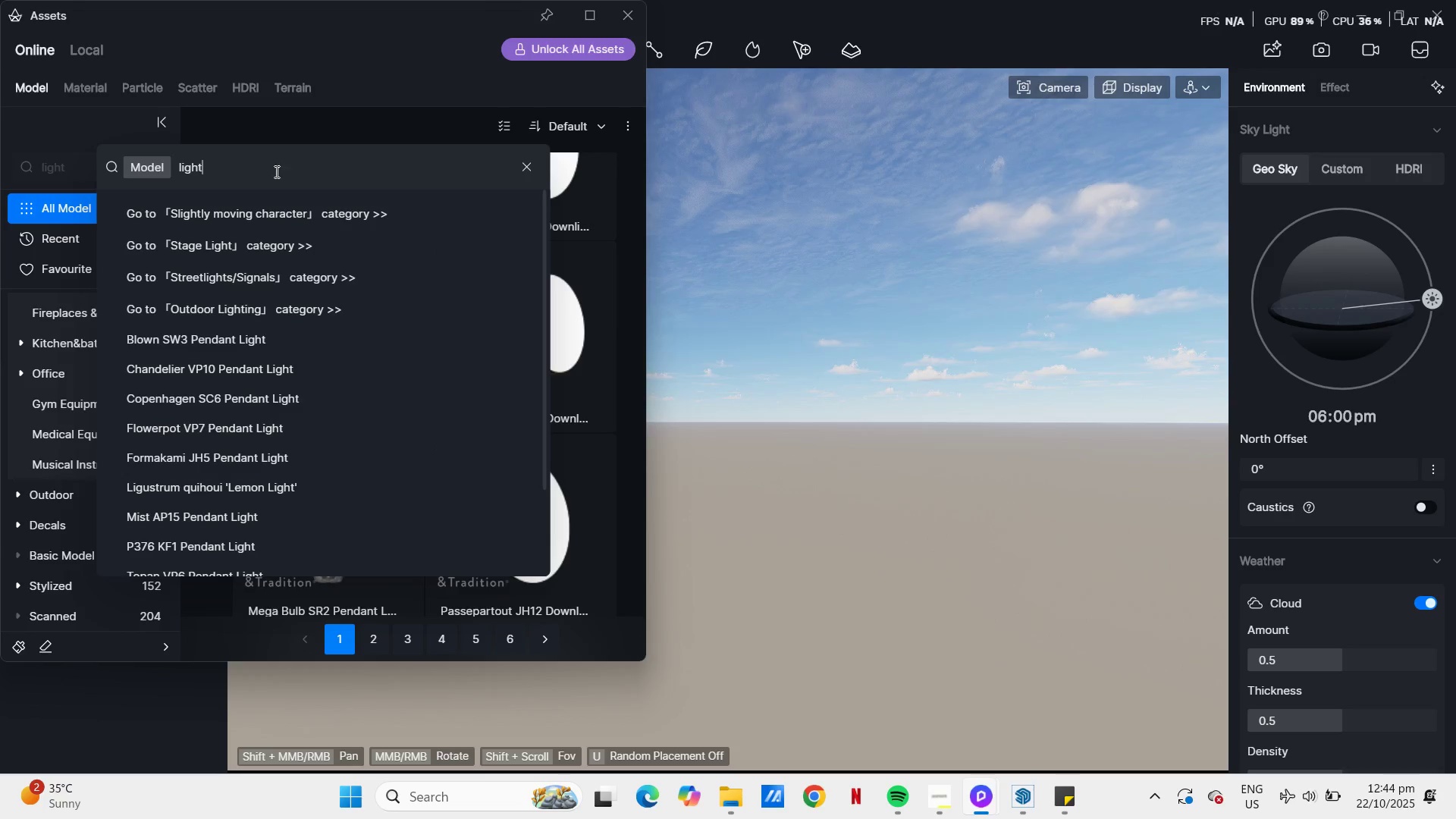 
left_click_drag(start_coordinate=[285, 171], to_coordinate=[164, 173])
 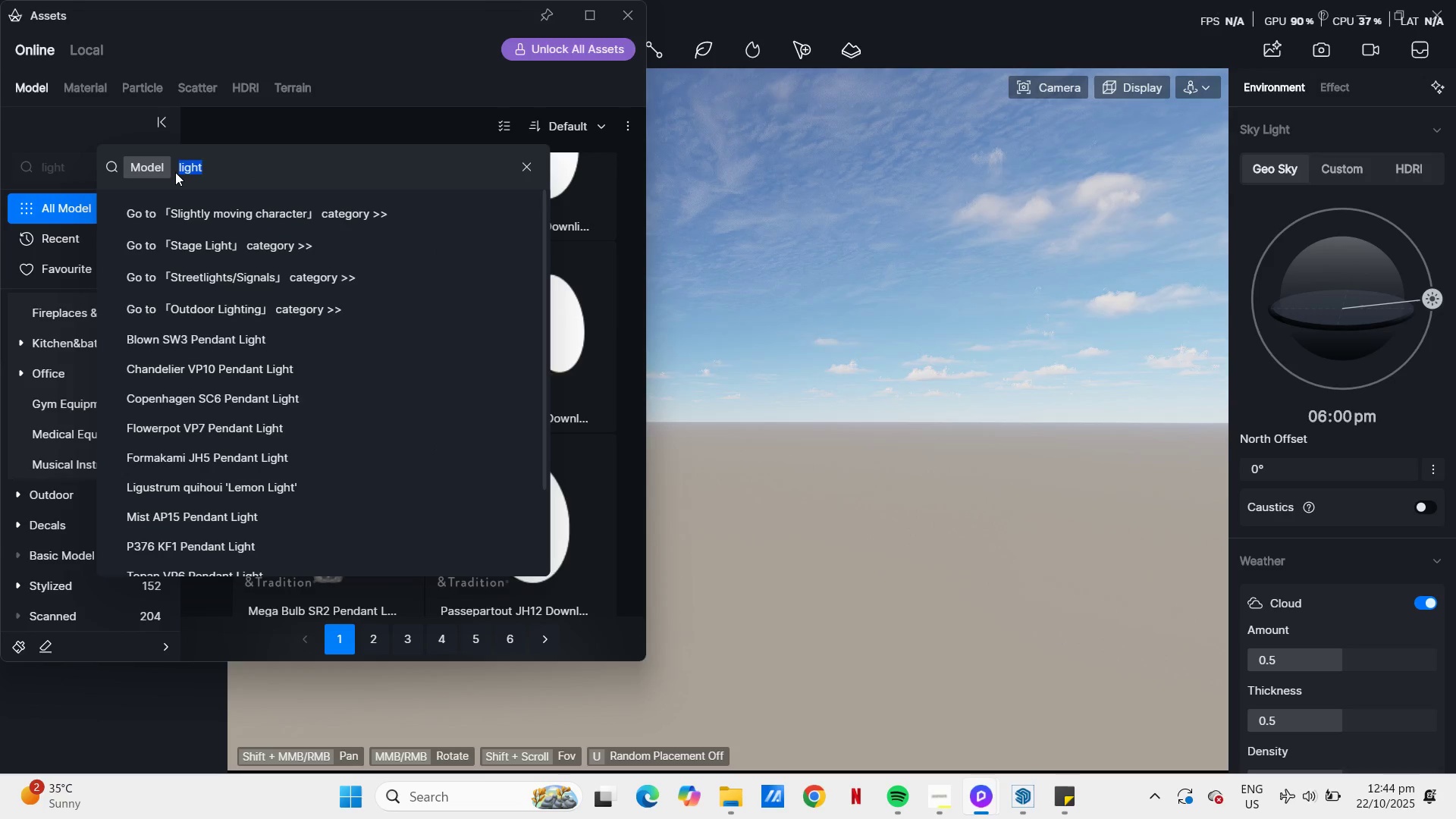 
type(chandelier)
 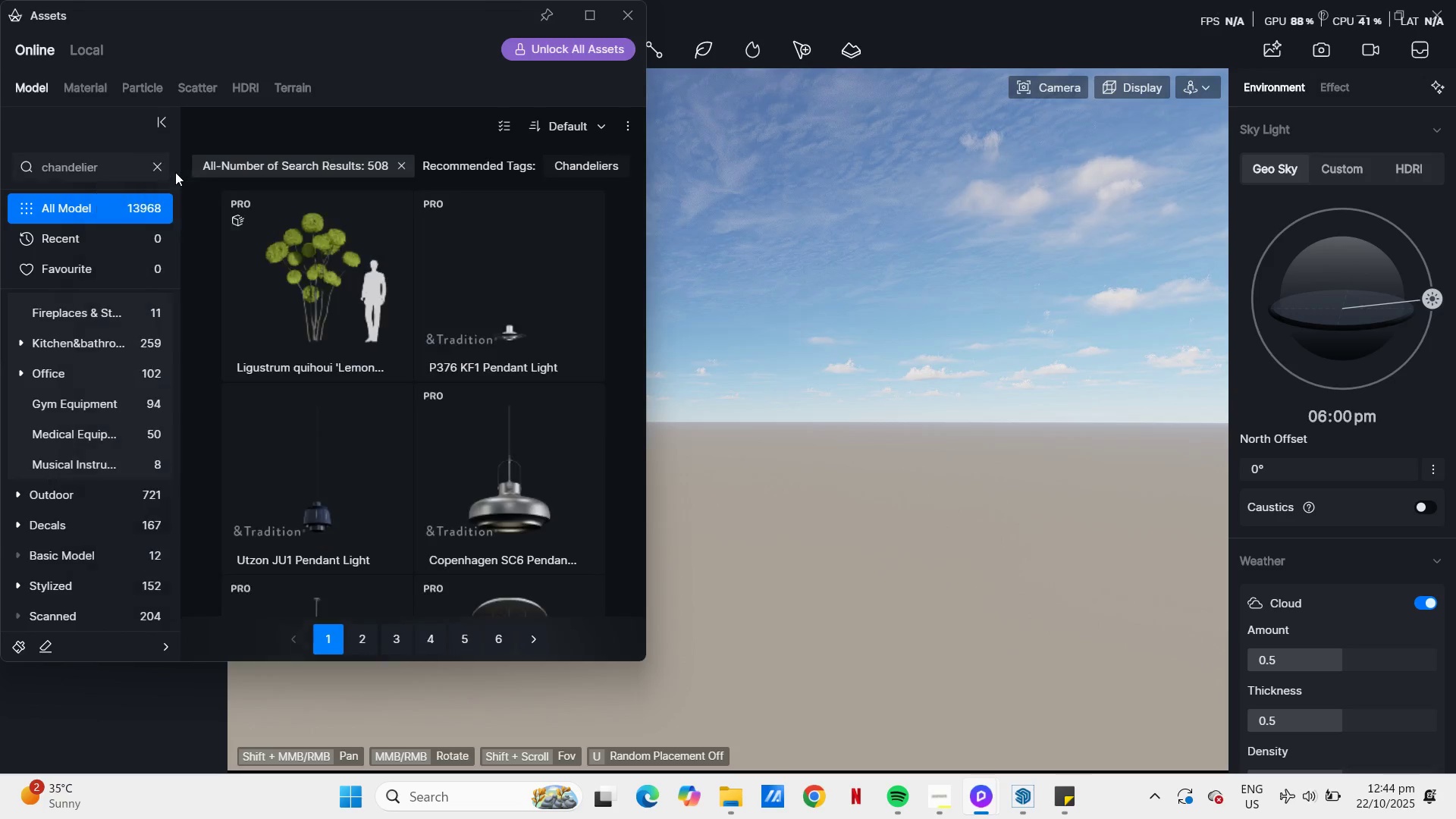 
key(Enter)
 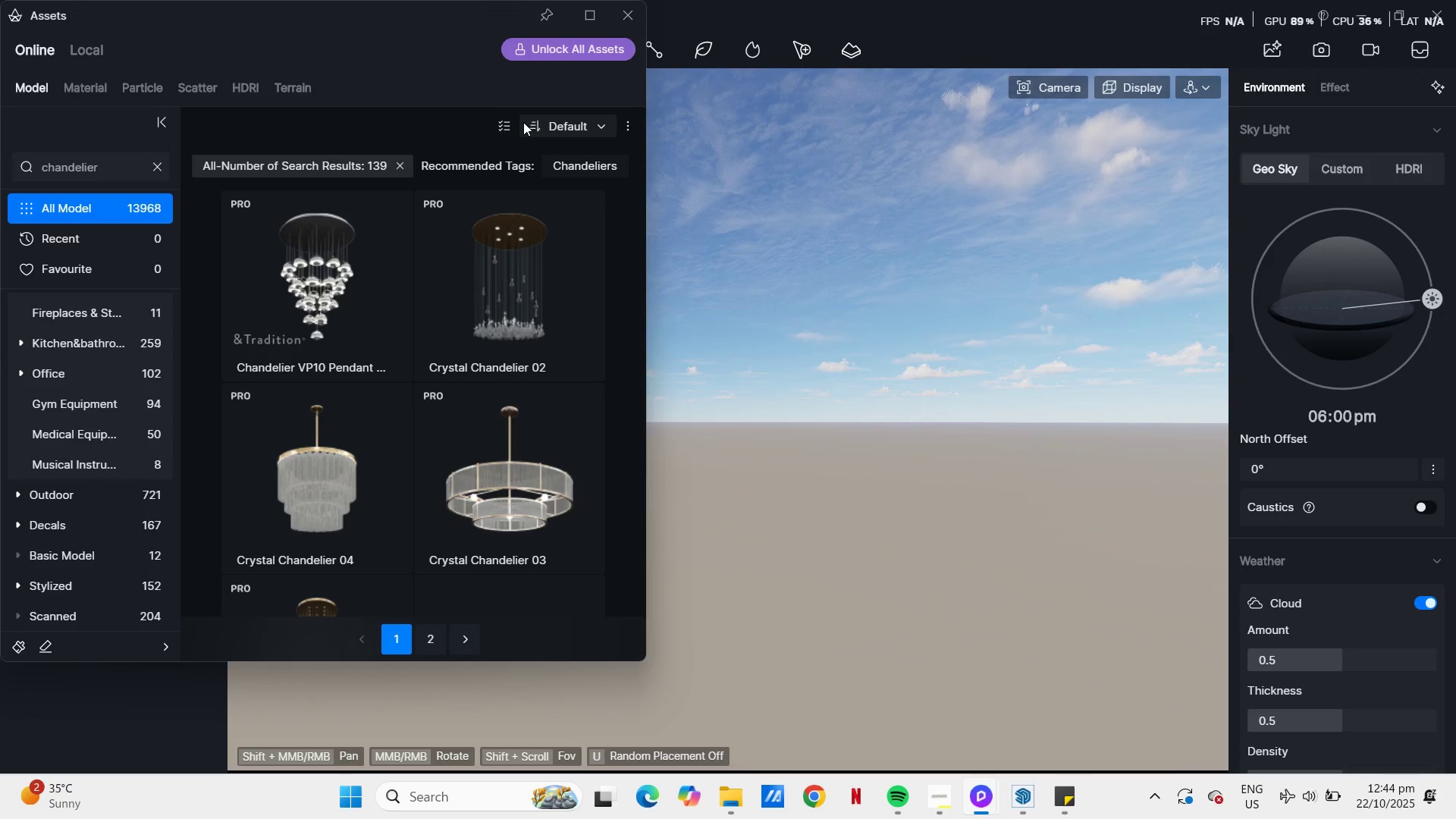 
wait(6.36)
 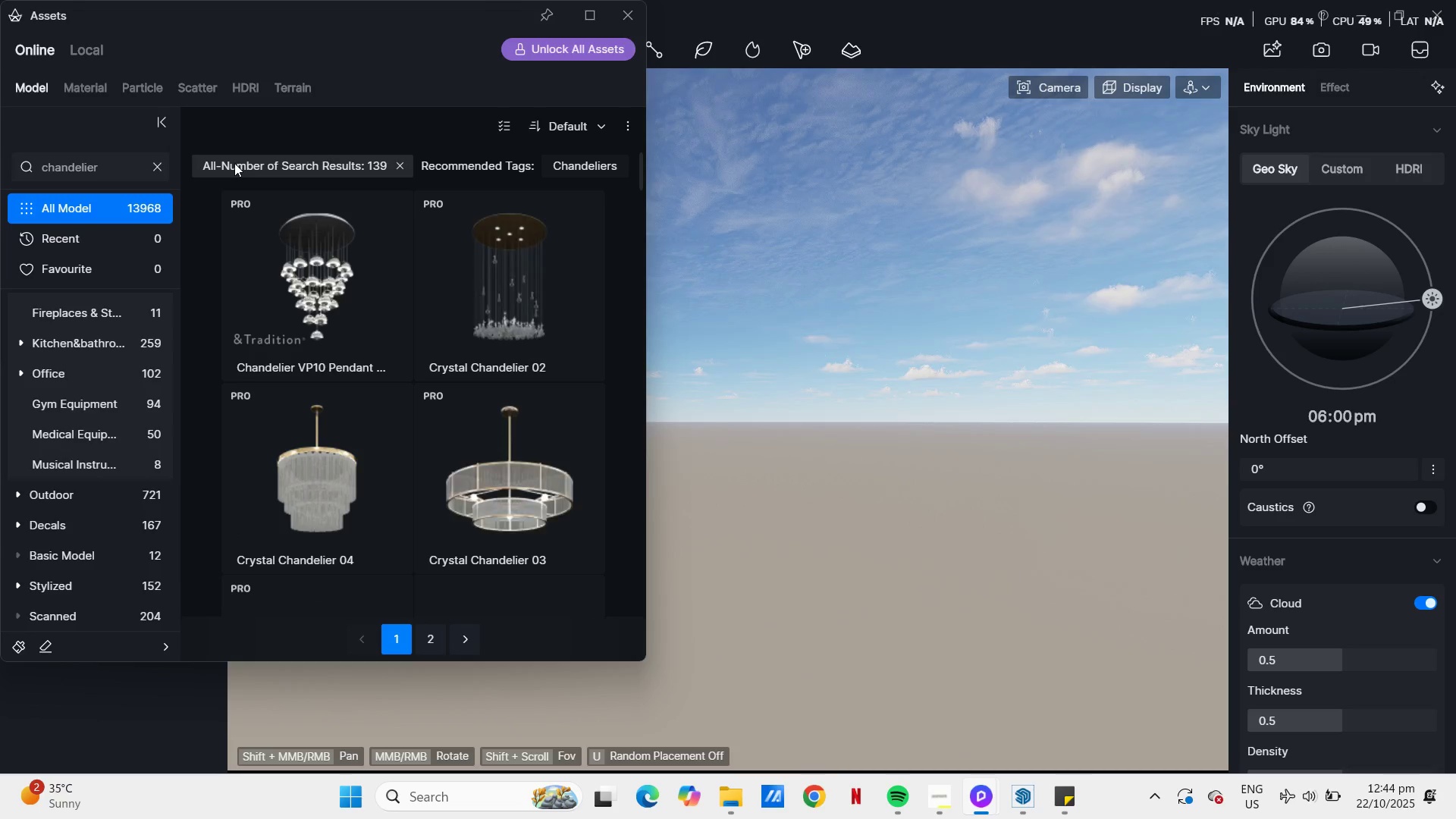 
left_click([513, 123])
 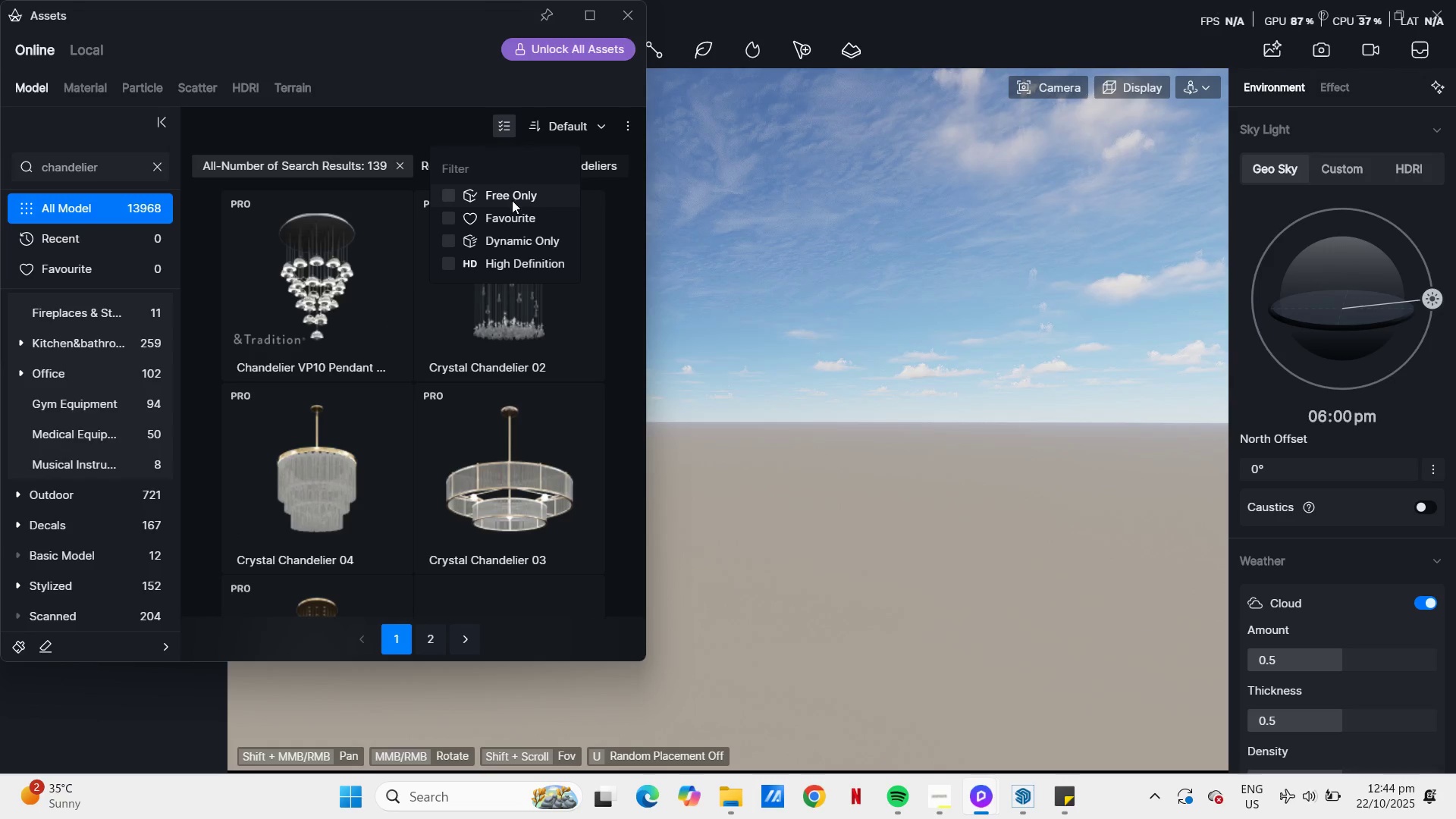 
left_click([512, 200])
 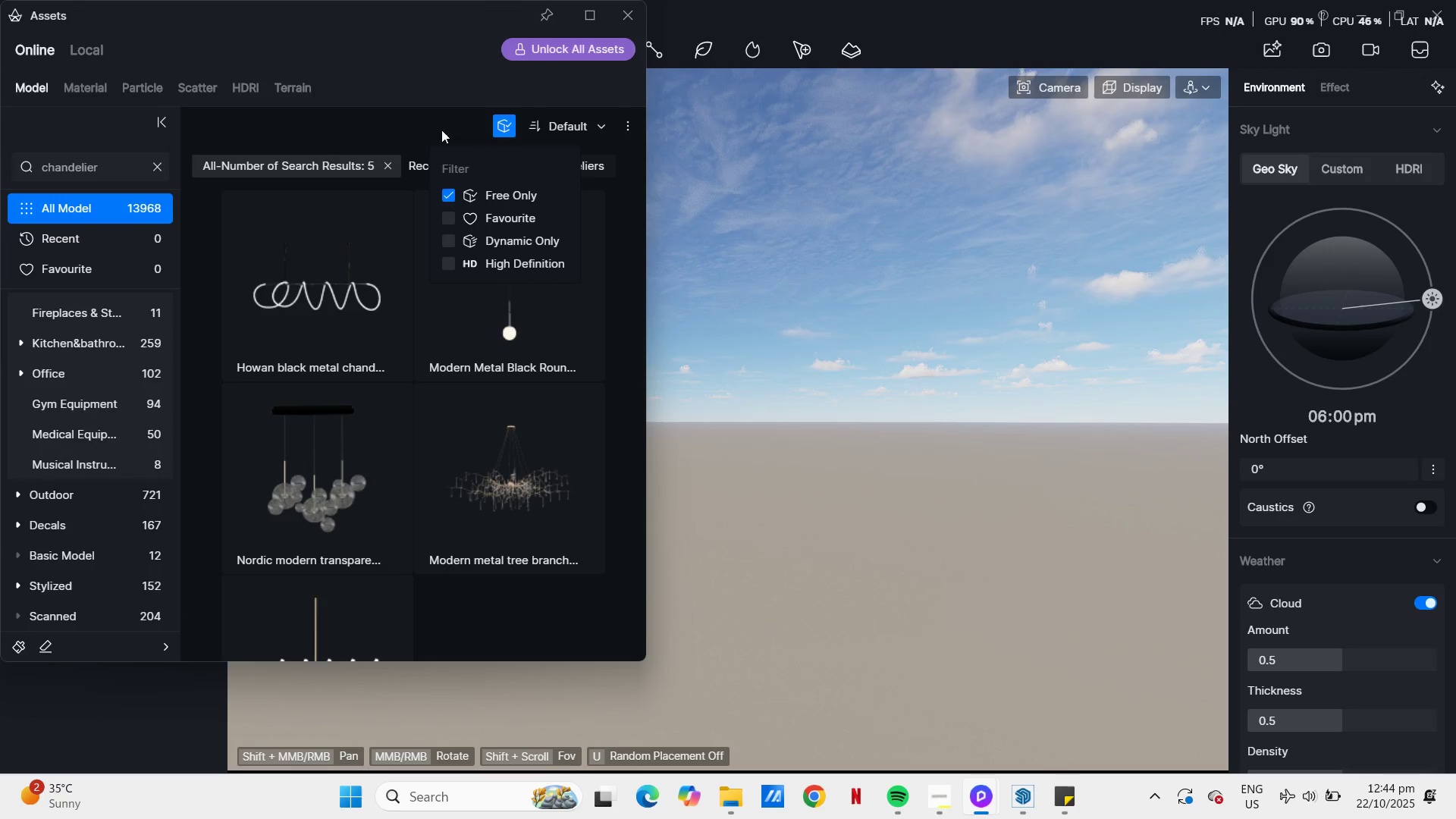 
left_click([418, 118])
 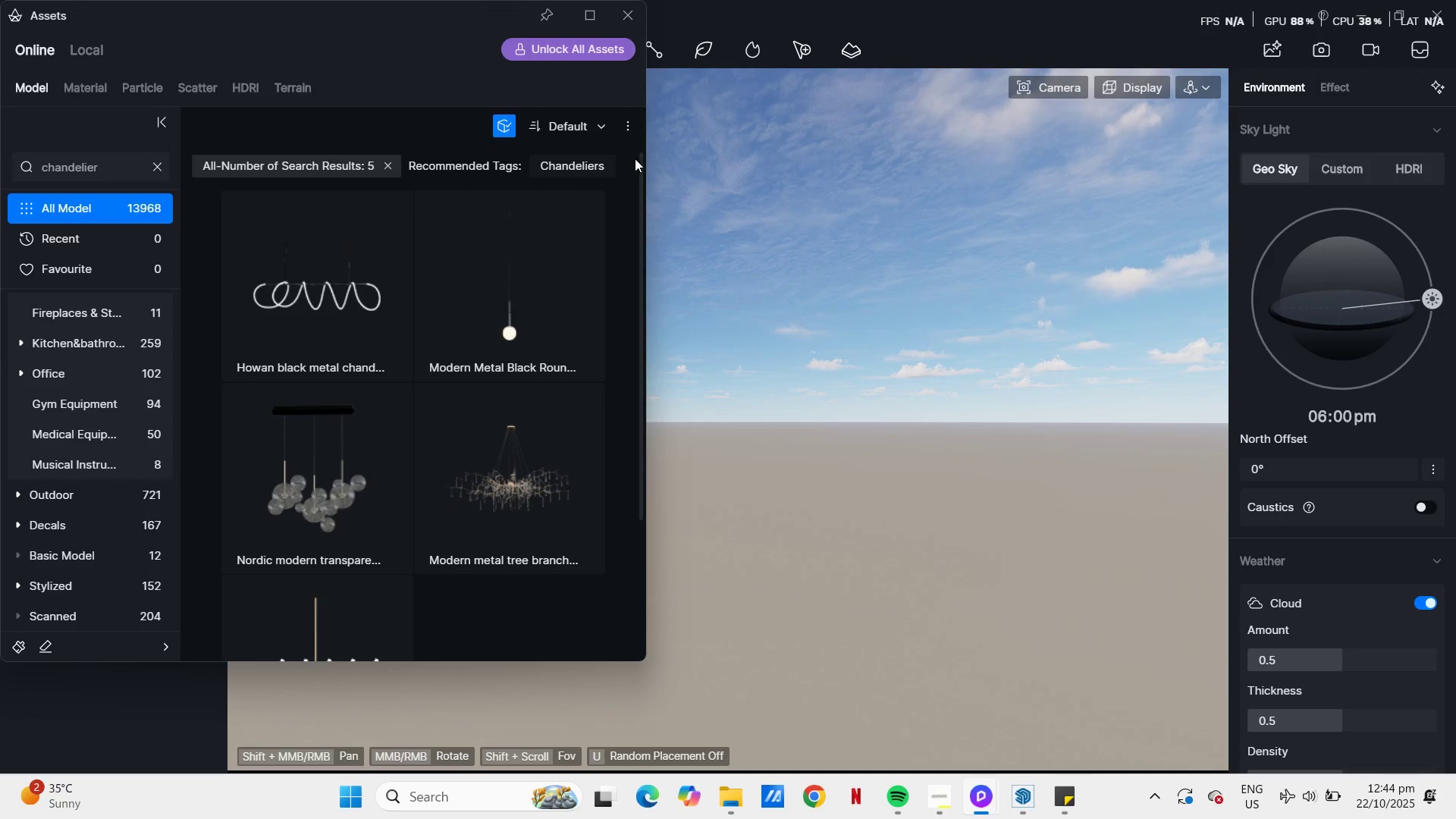 
left_click_drag(start_coordinate=[638, 172], to_coordinate=[629, 407])
 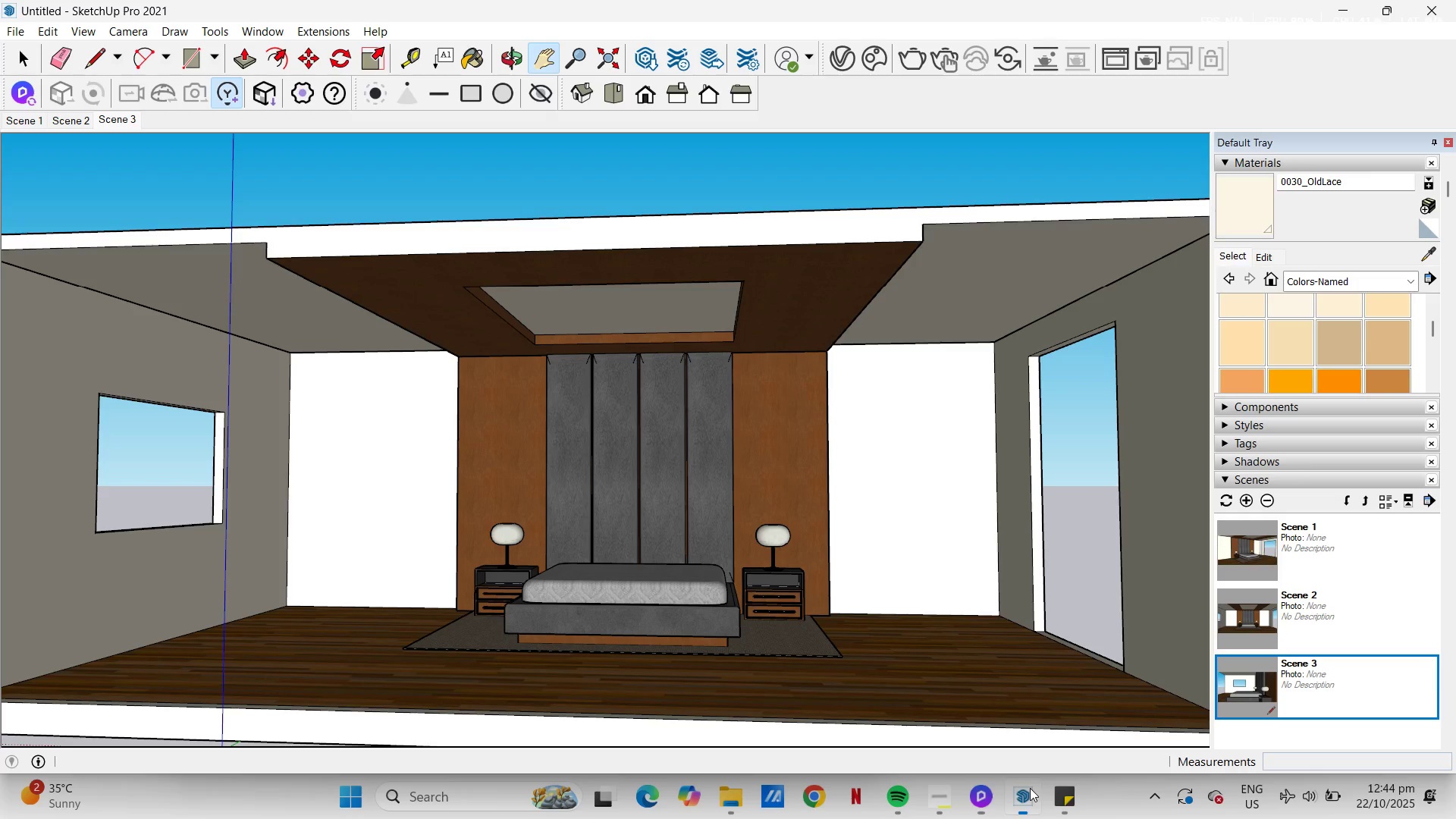 
scroll: coordinate [750, 540], scroll_direction: down, amount: 11.0
 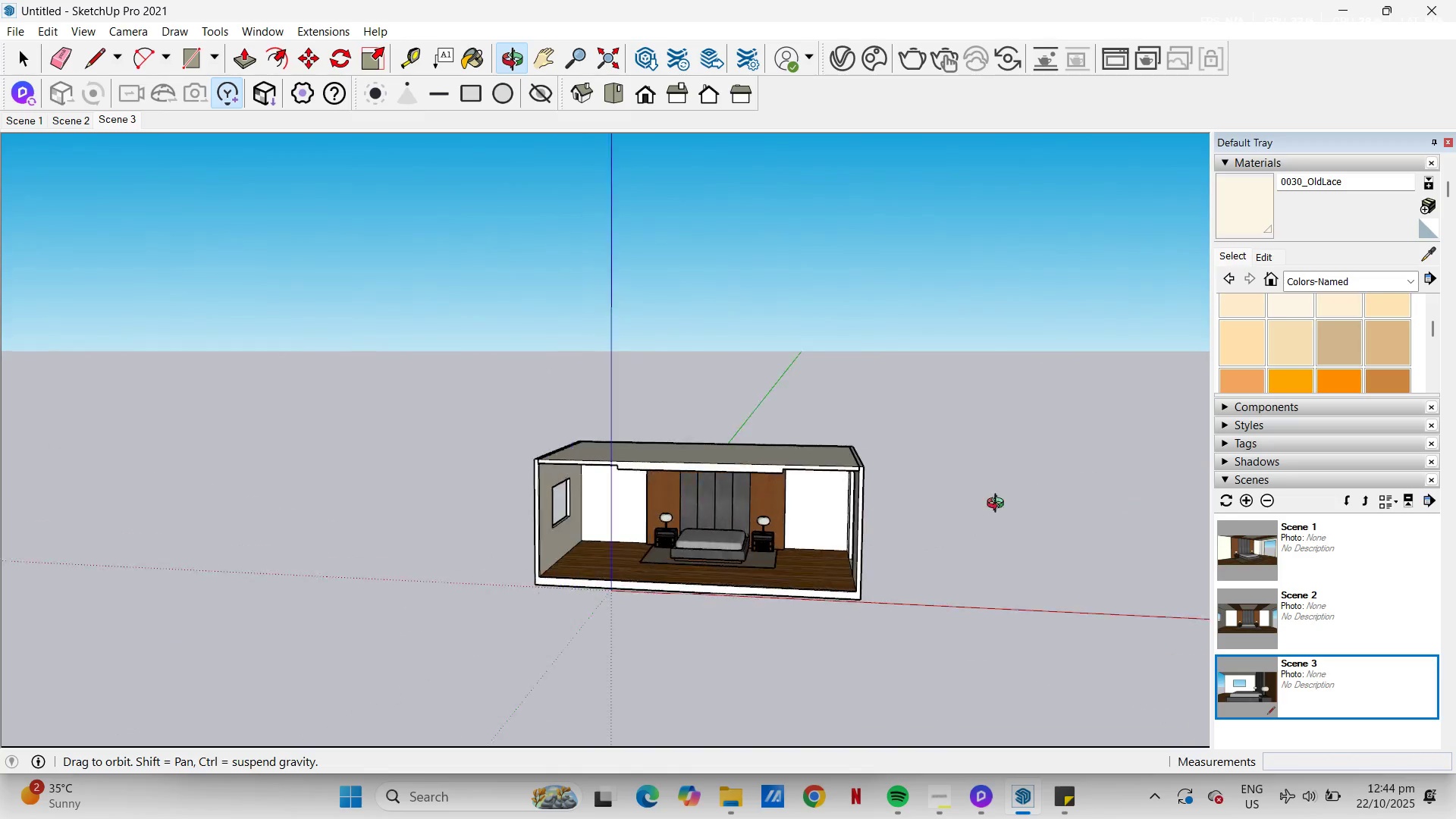 
scroll: coordinate [799, 537], scroll_direction: up, amount: 7.0
 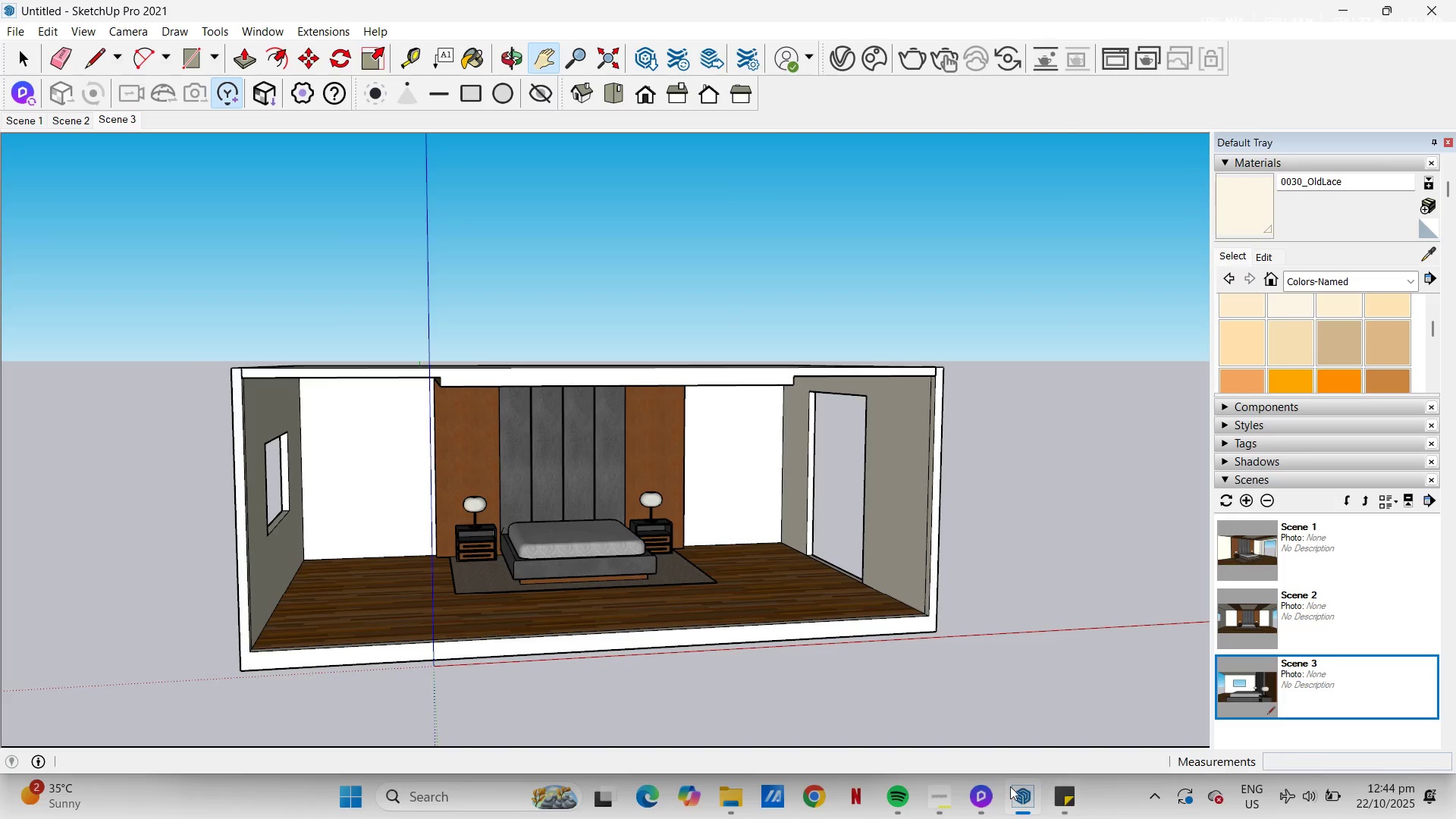 
left_click([991, 789])
 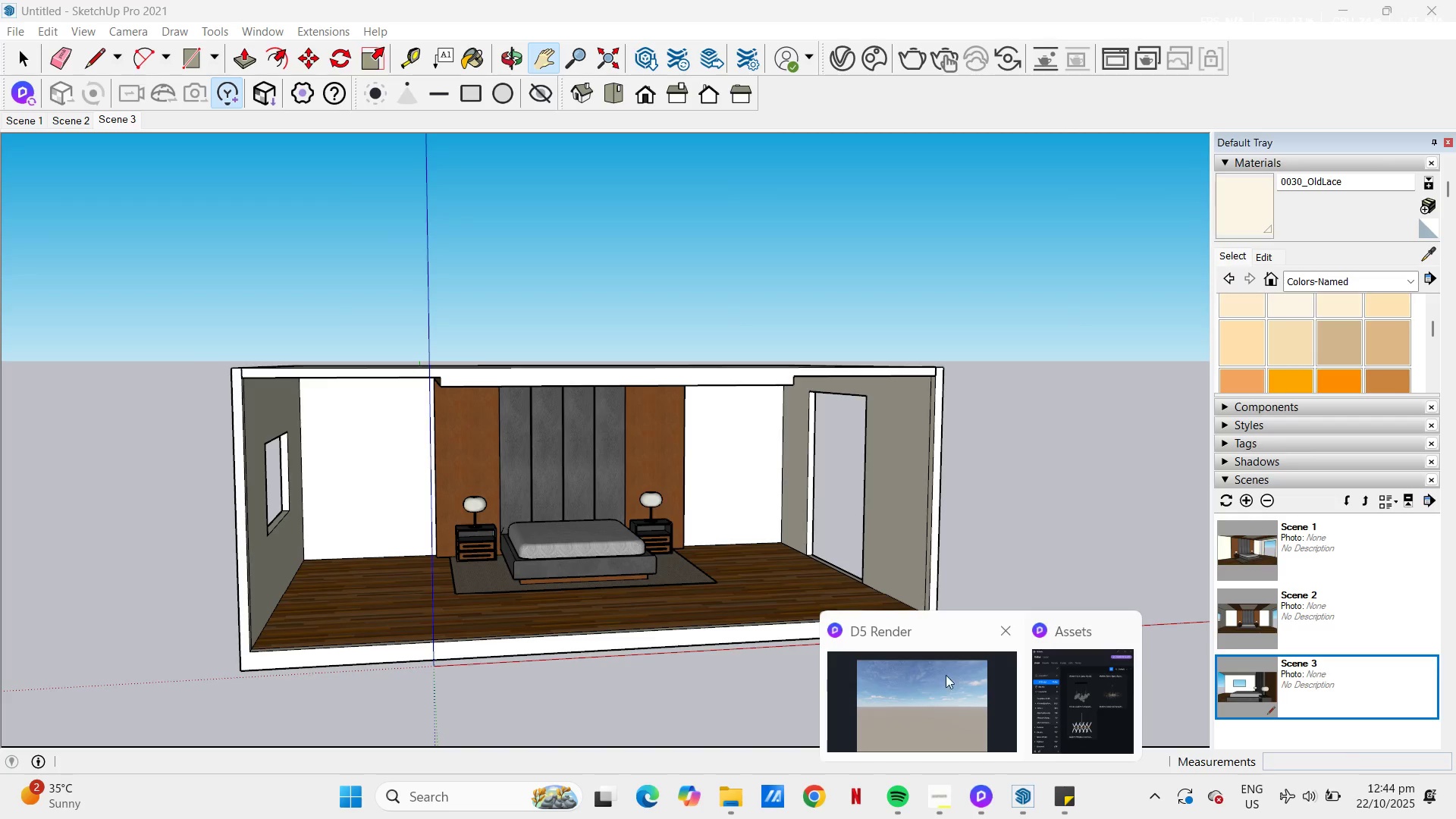 
left_click([907, 682])
 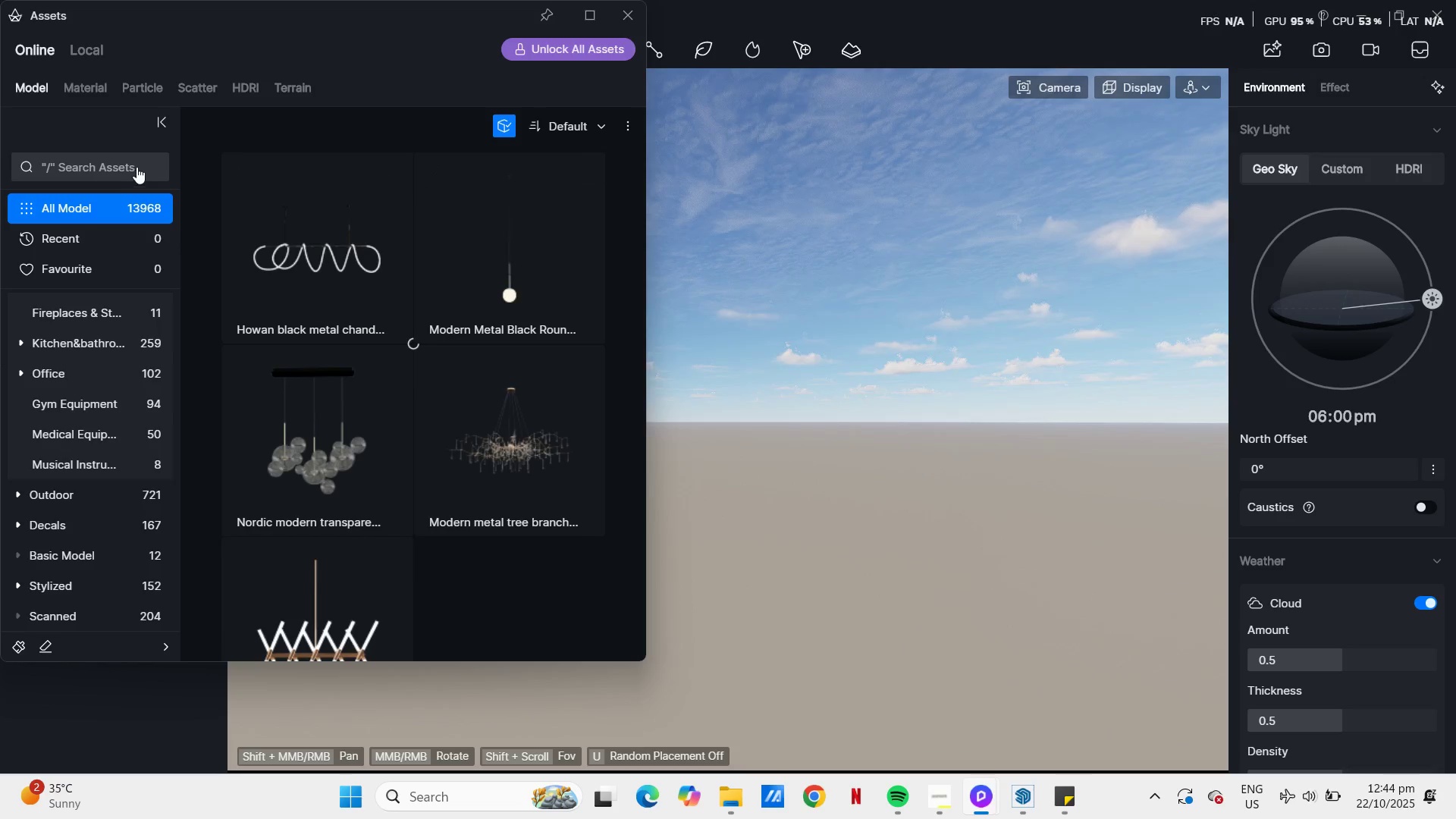 
left_click([130, 166])
 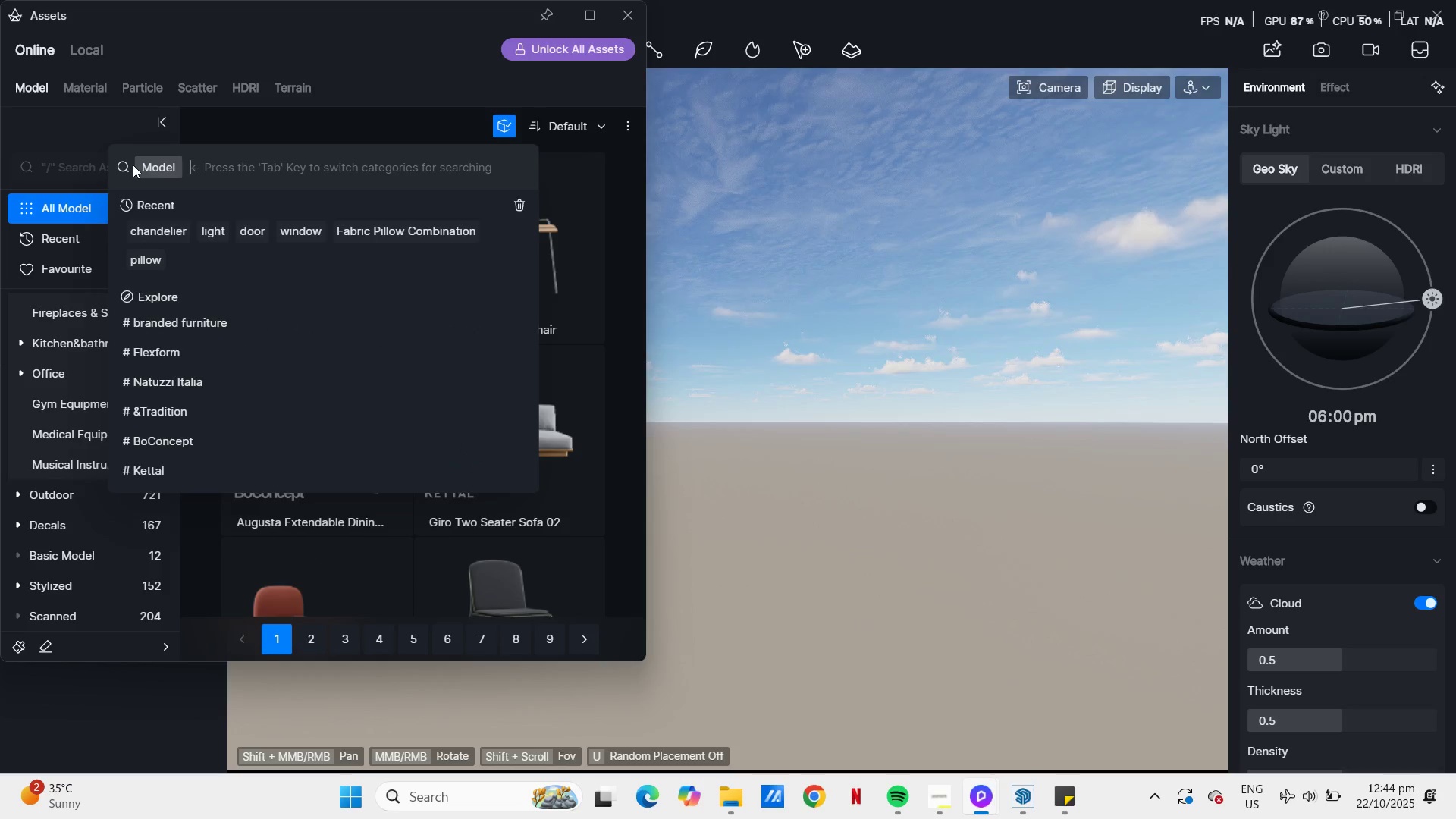 
type(plants)
 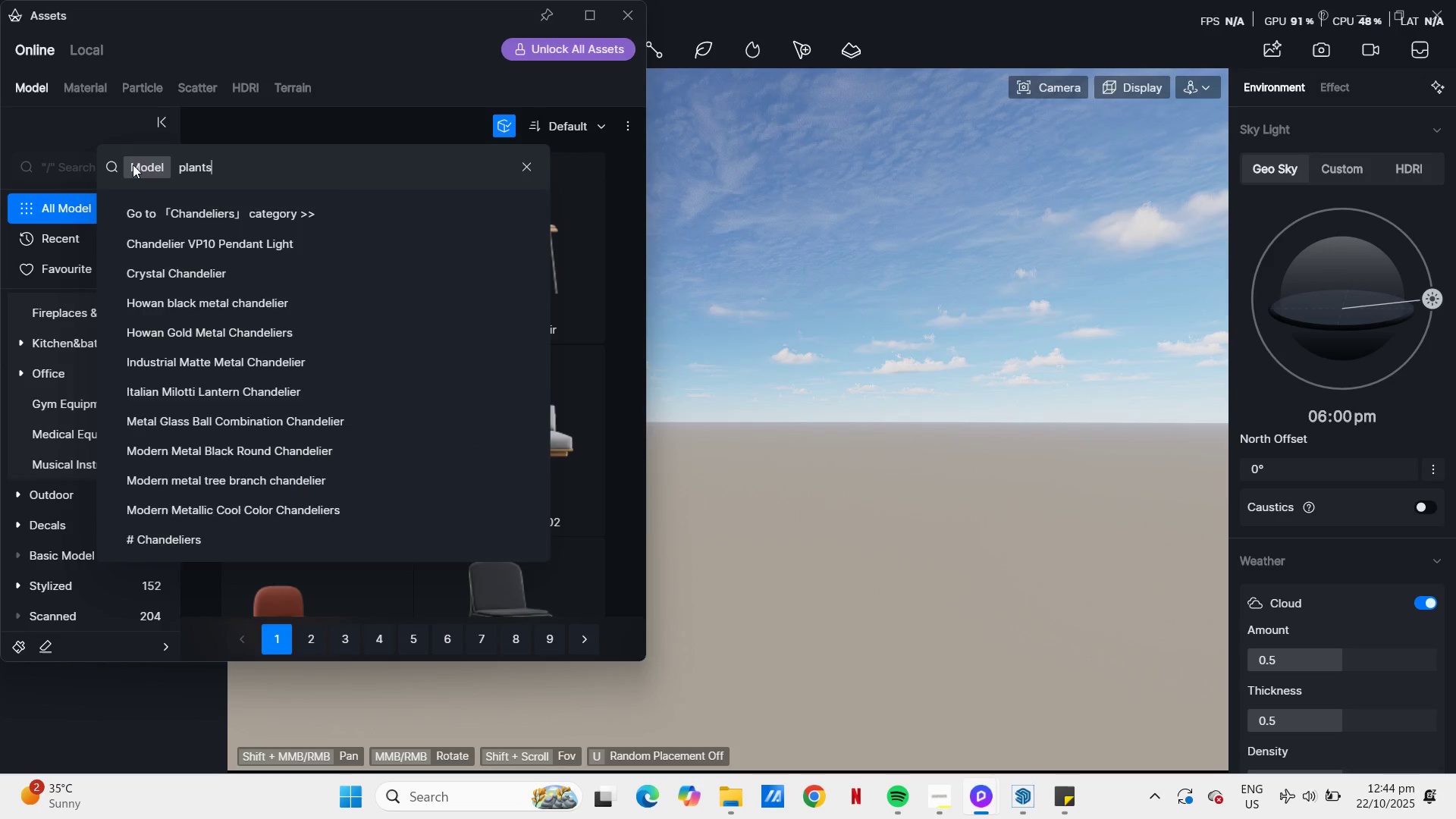 
key(Enter)
 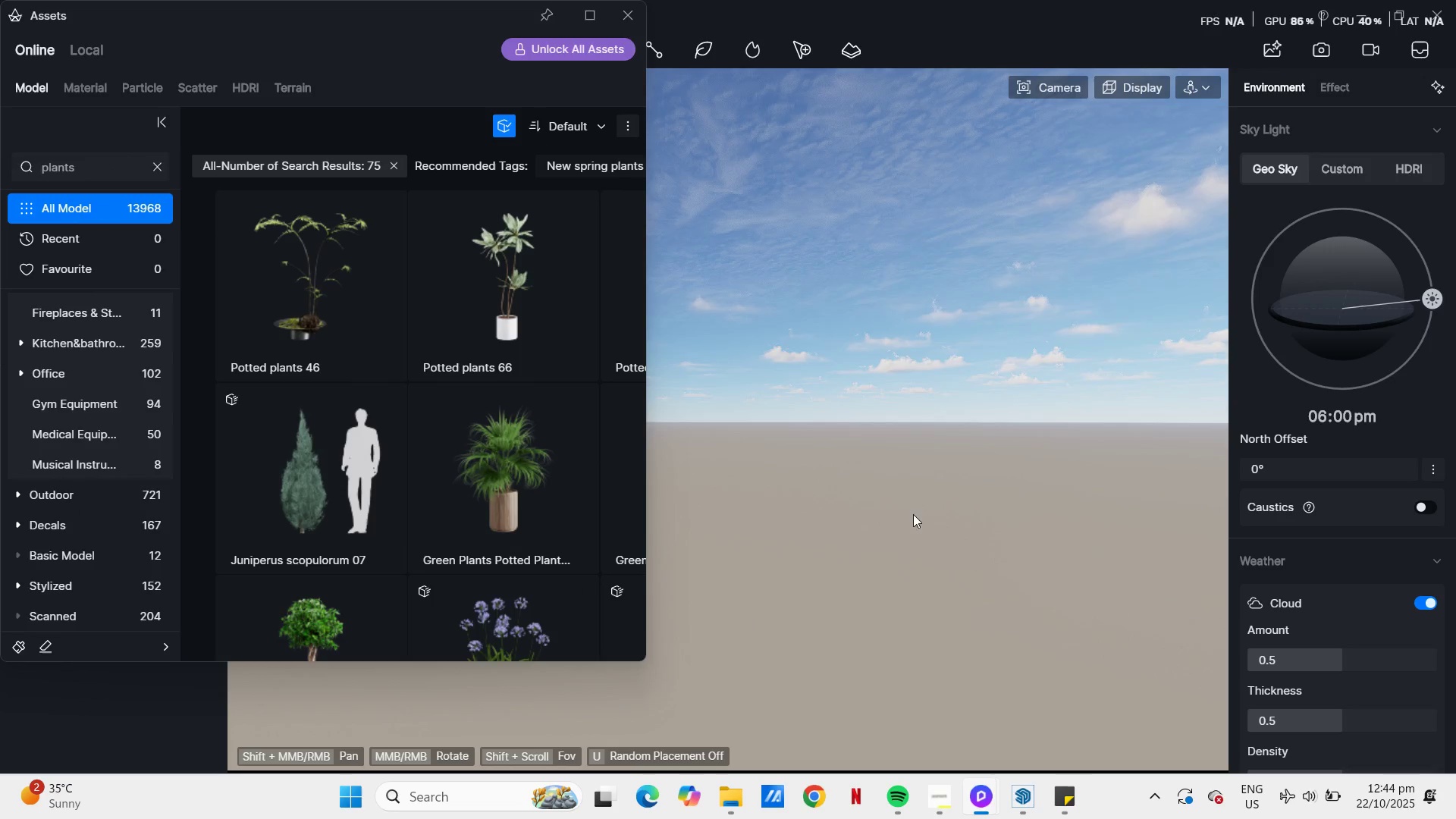 
left_click([1018, 803])
 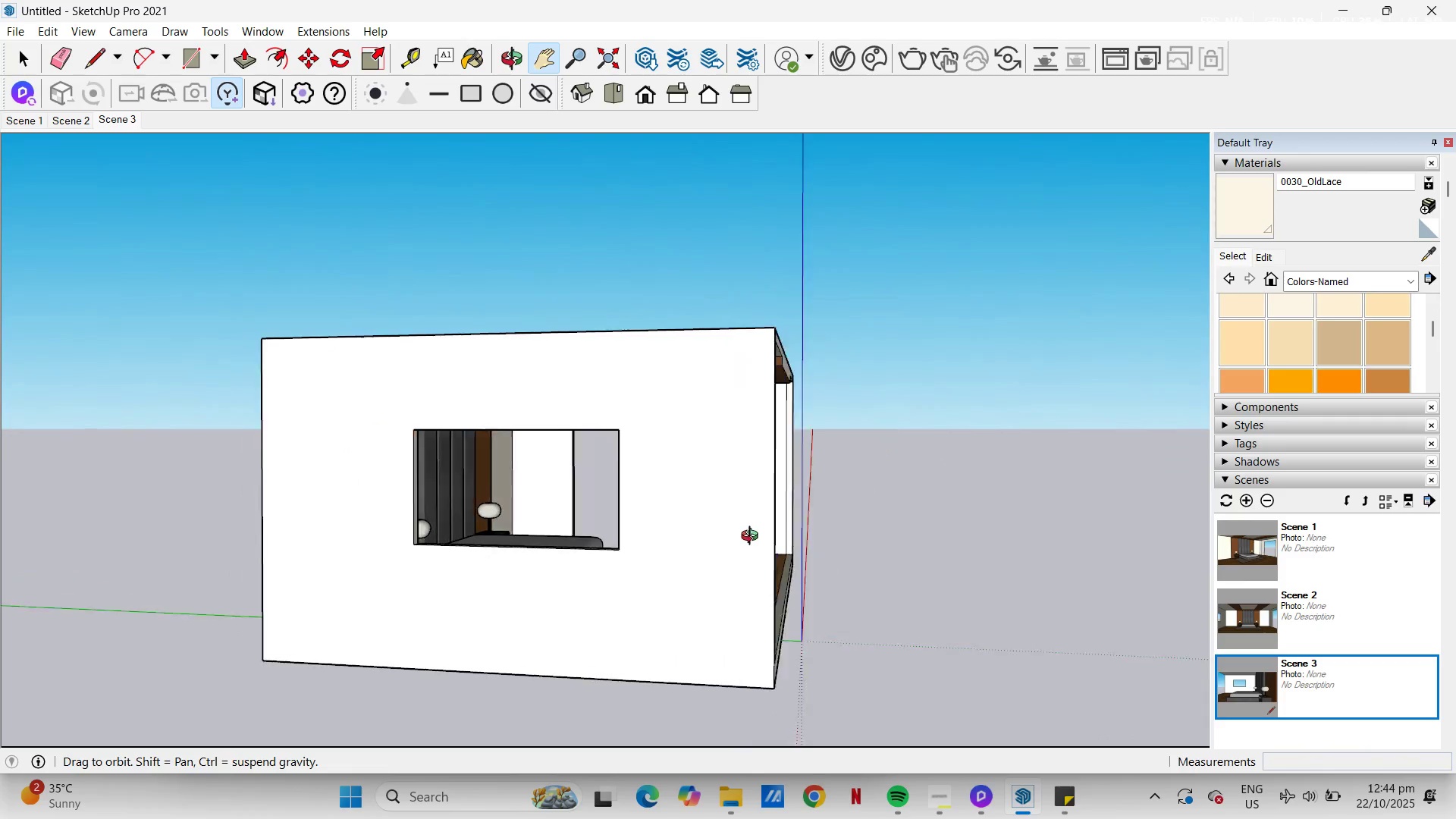 
wait(6.78)
 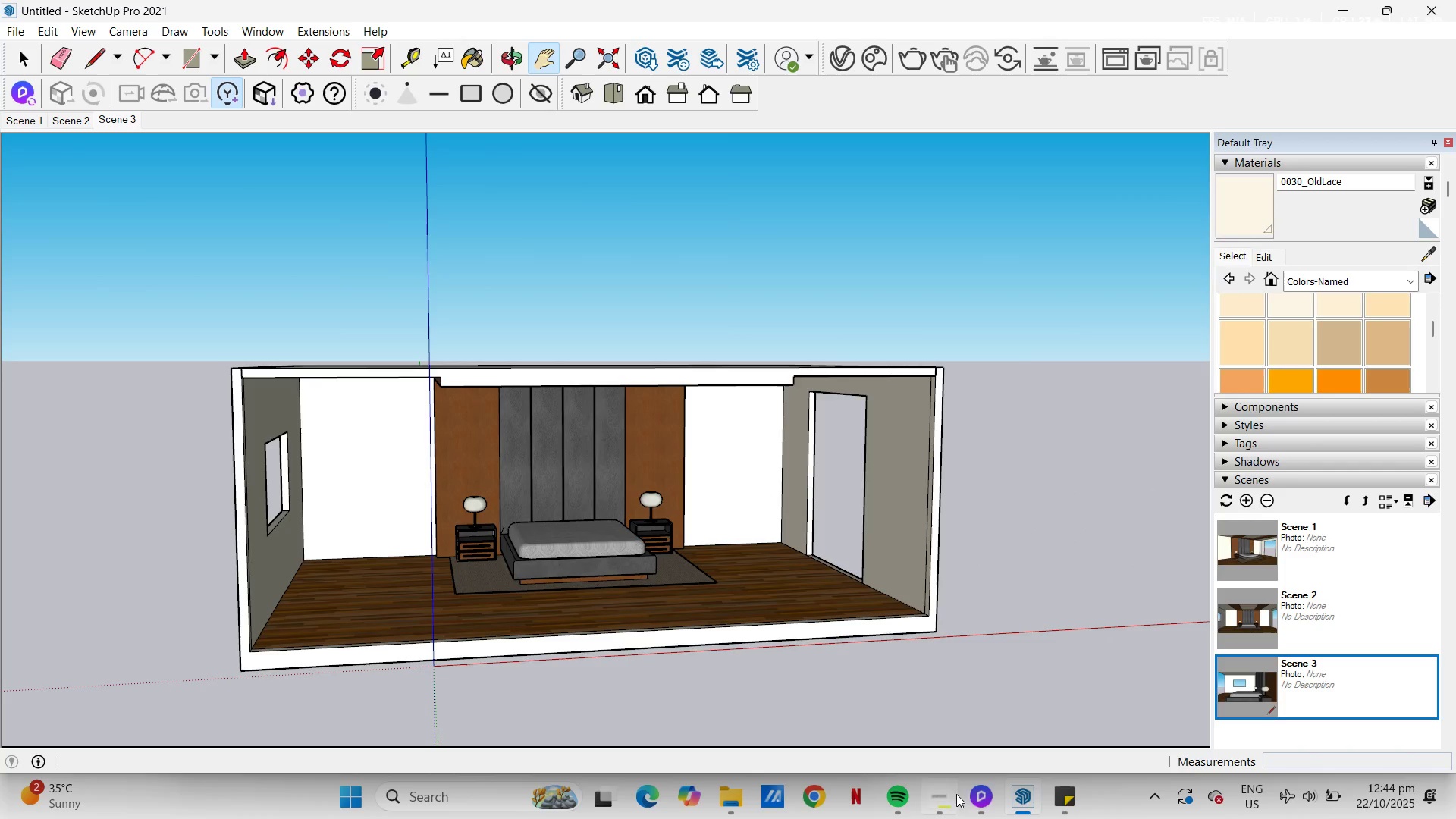 
scroll: coordinate [361, 466], scroll_direction: up, amount: 2.0
 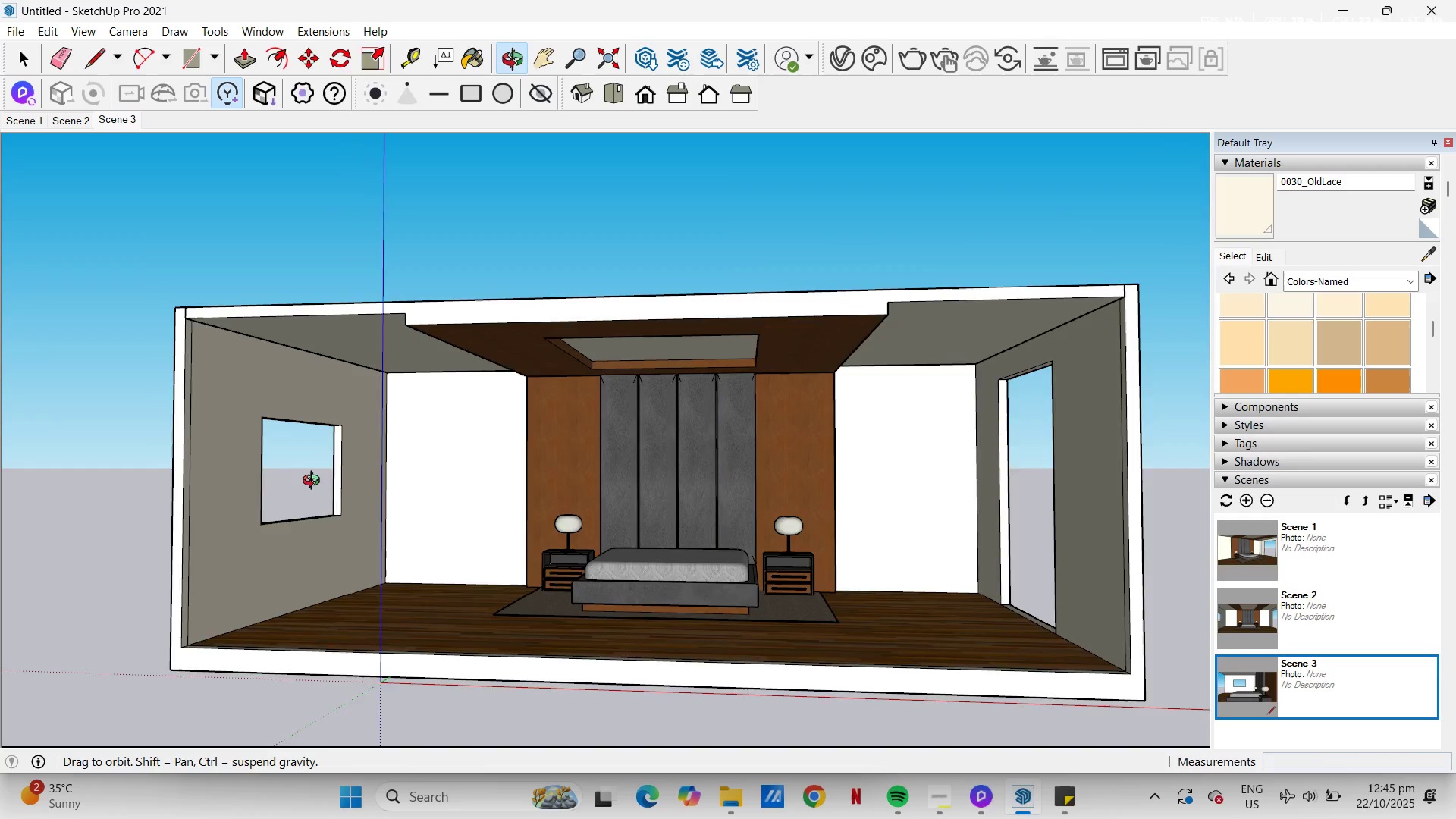 
wait(6.38)
 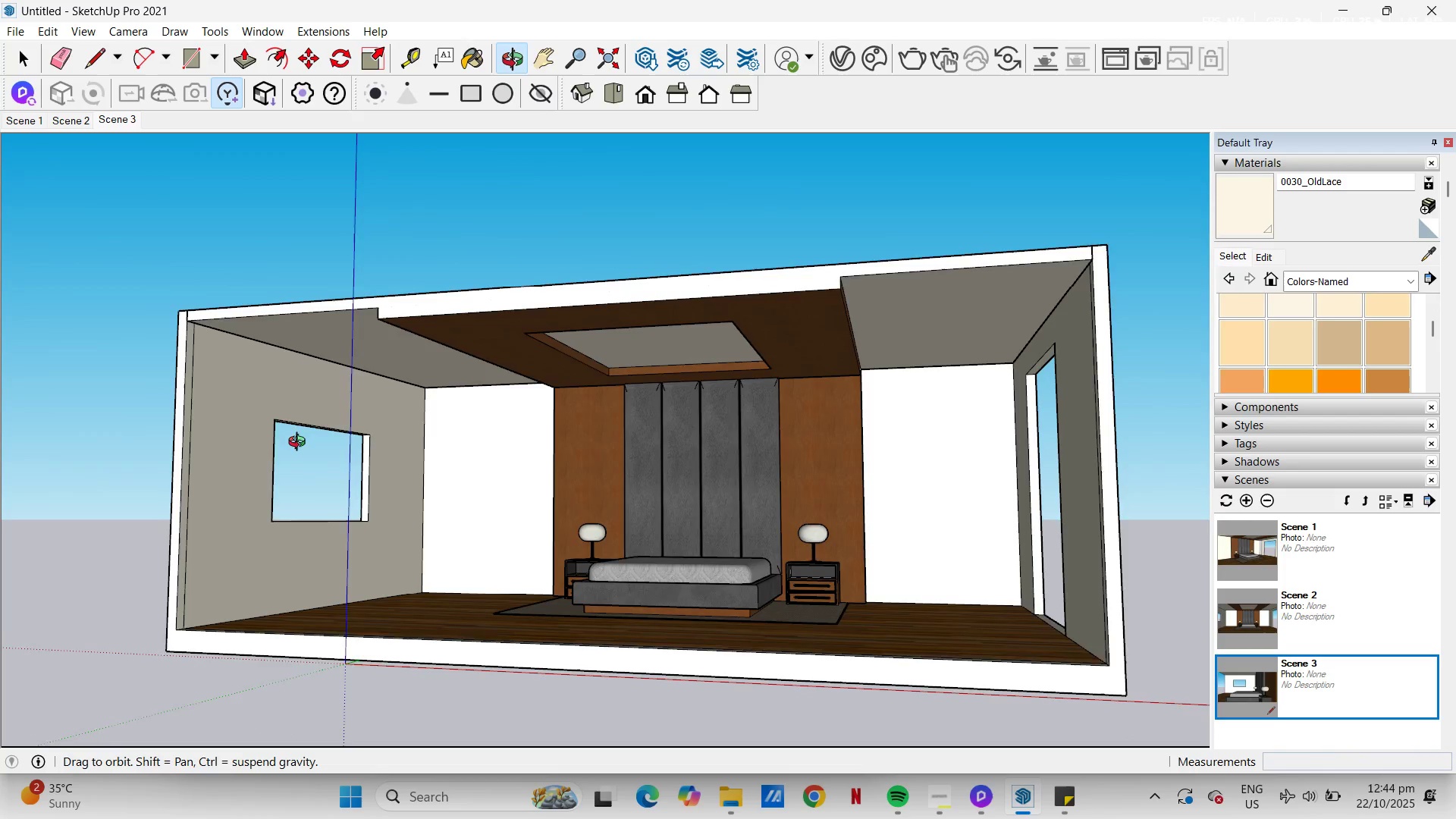 
scroll: coordinate [336, 507], scroll_direction: up, amount: 2.0
 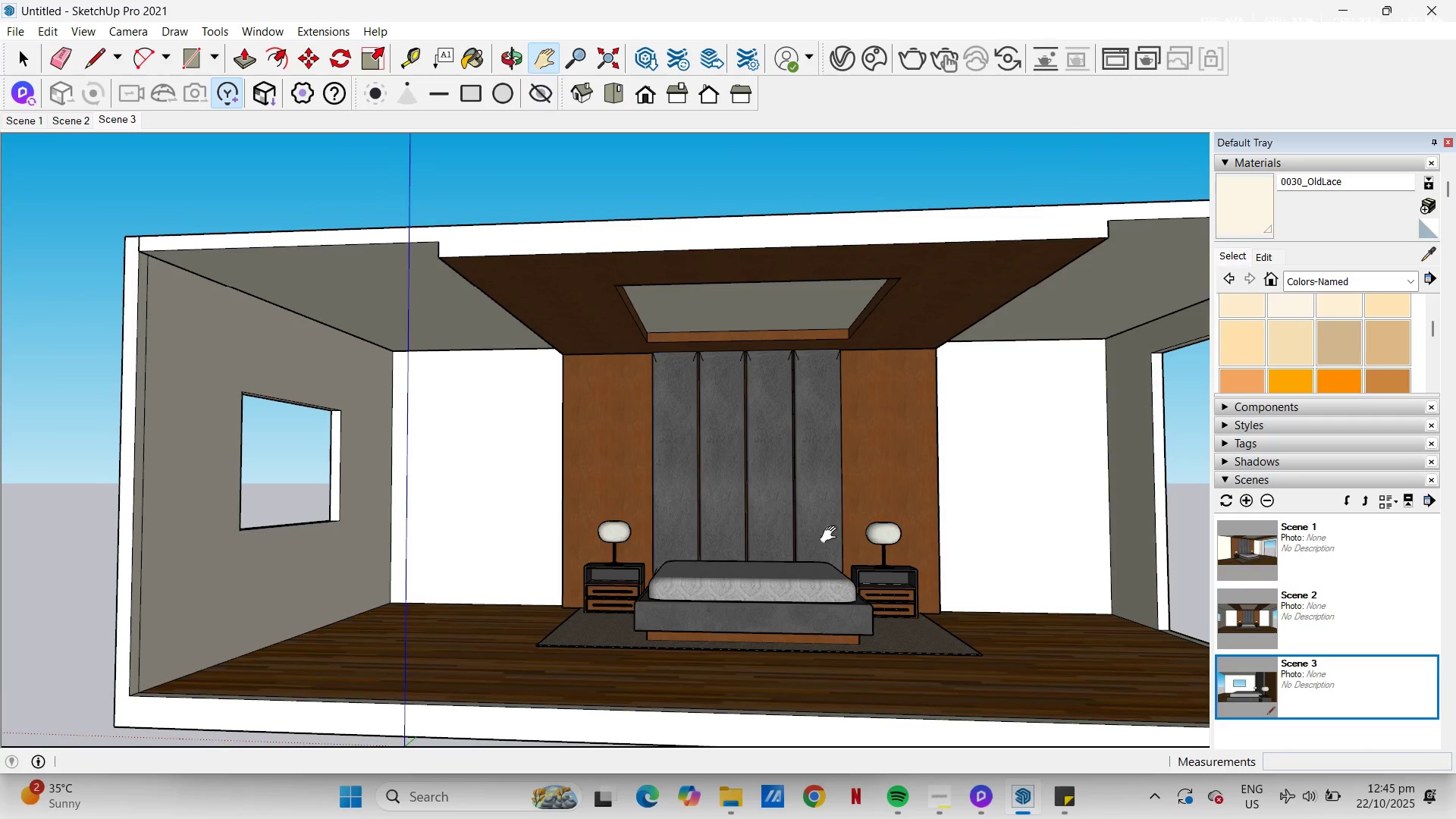 
left_click_drag(start_coordinate=[762, 500], to_coordinate=[598, 442])
 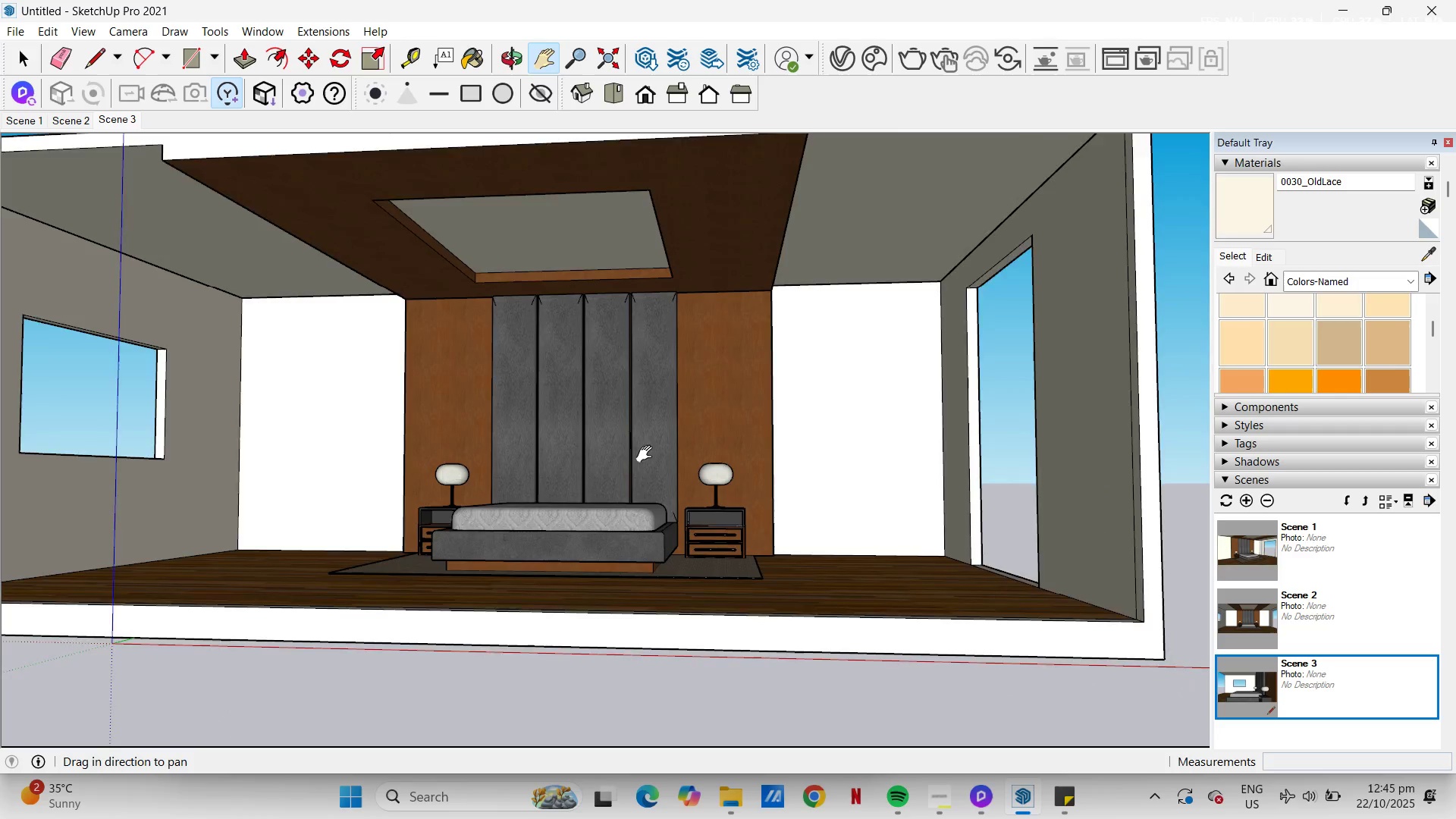 
scroll: coordinate [649, 455], scroll_direction: down, amount: 1.0
 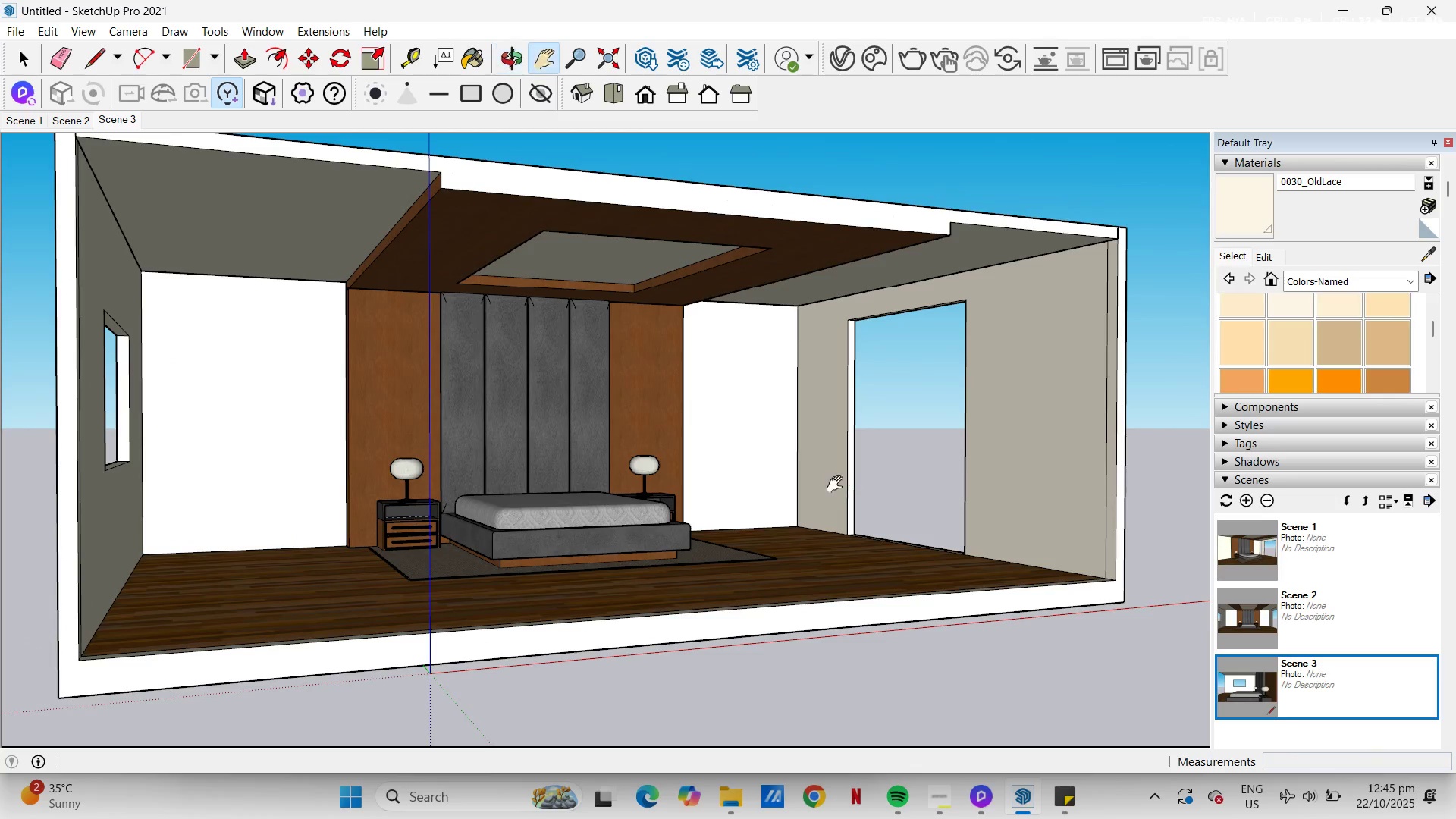 
scroll: coordinate [1050, 296], scroll_direction: up, amount: 3.0
 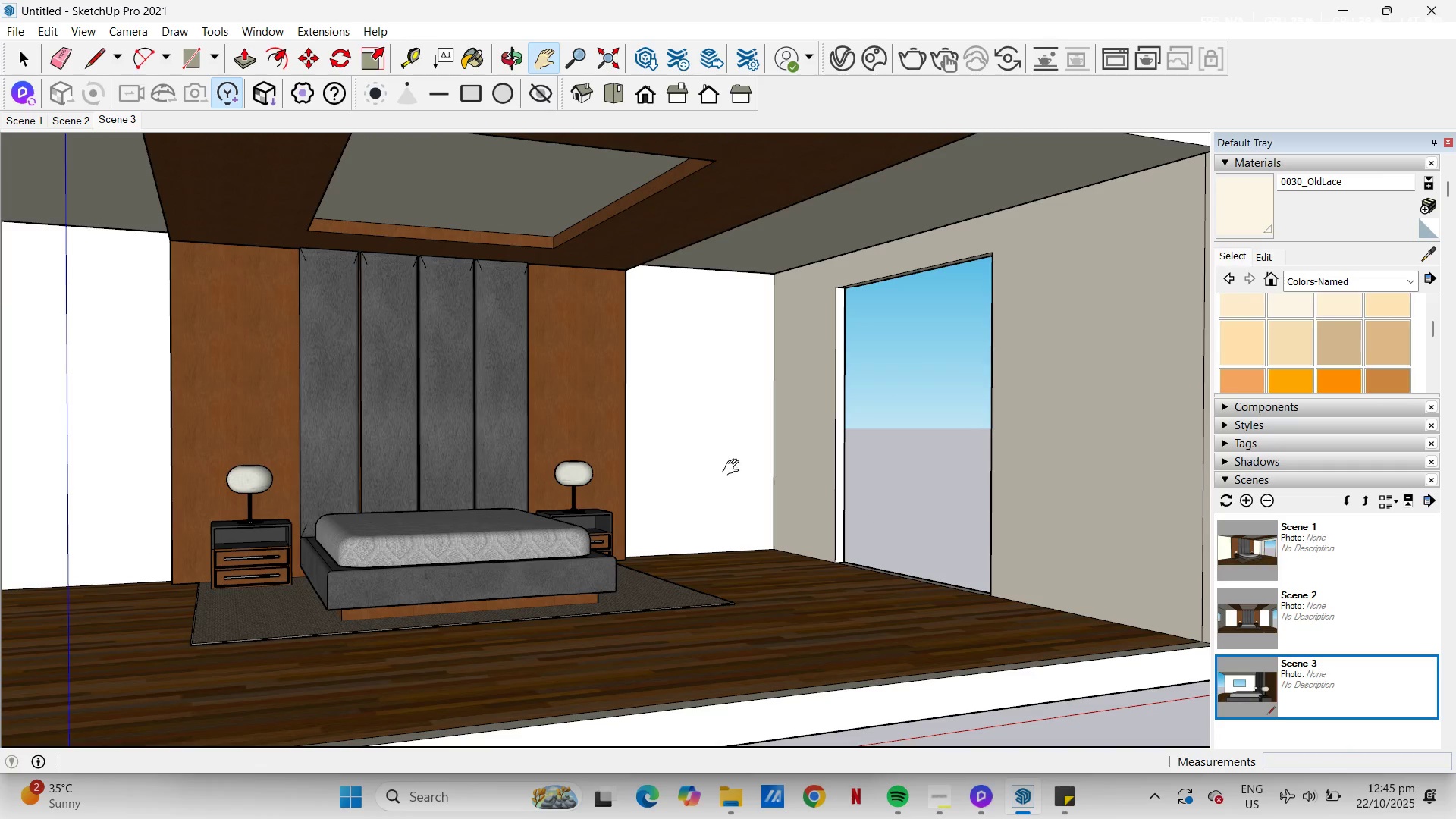 
scroll: coordinate [778, 505], scroll_direction: down, amount: 8.0
 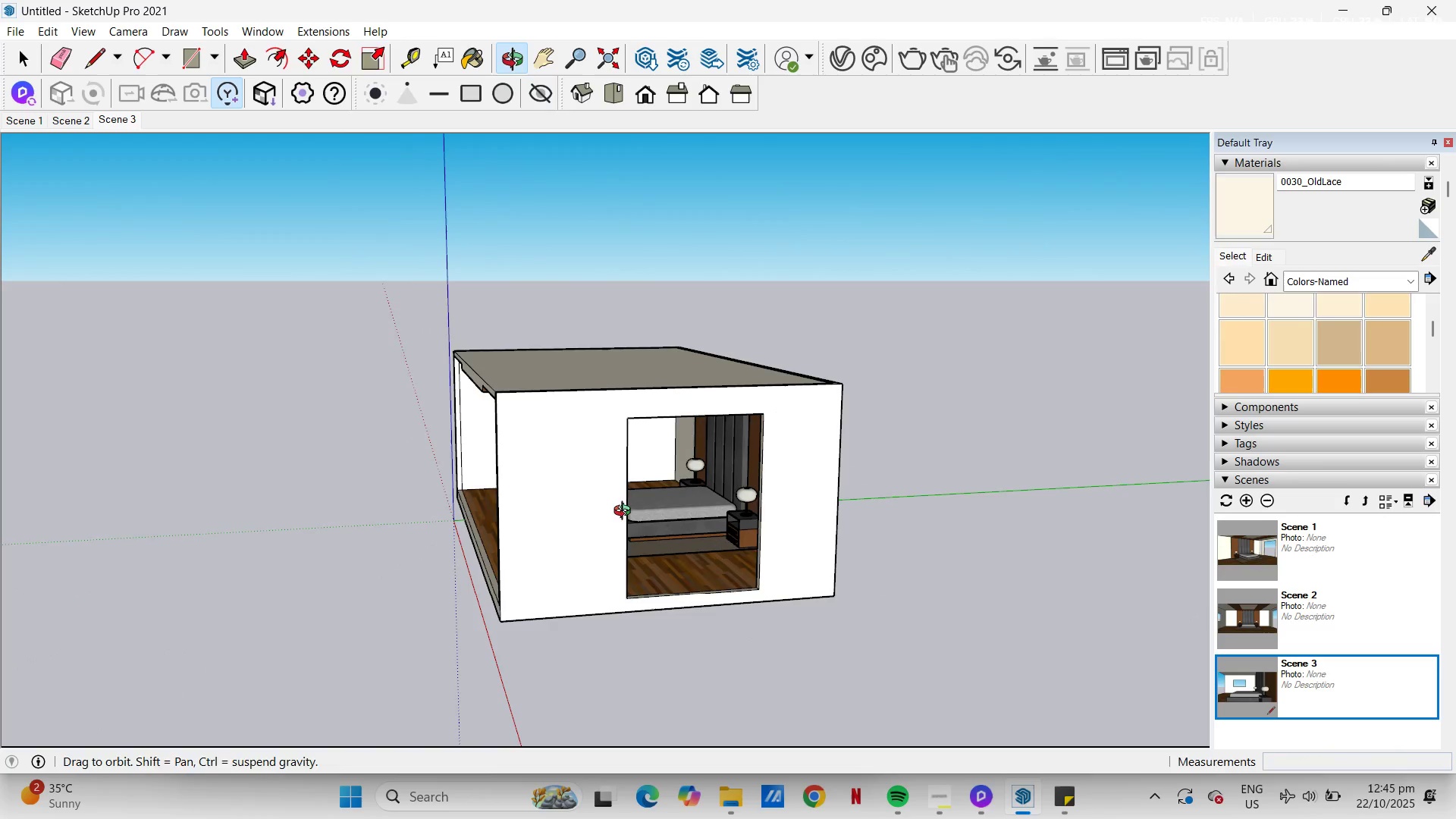 
key(Space)
 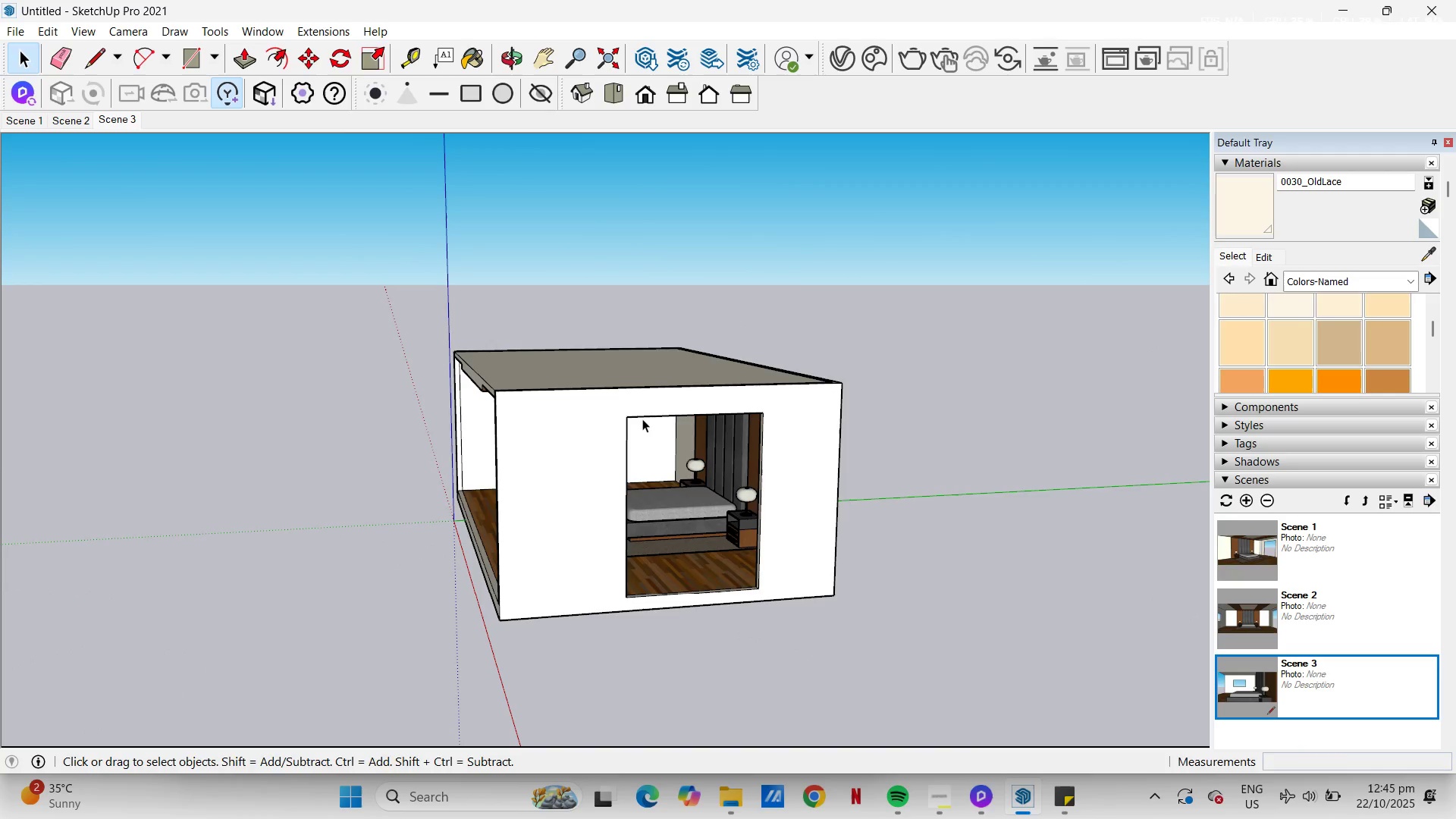 
key(R)
 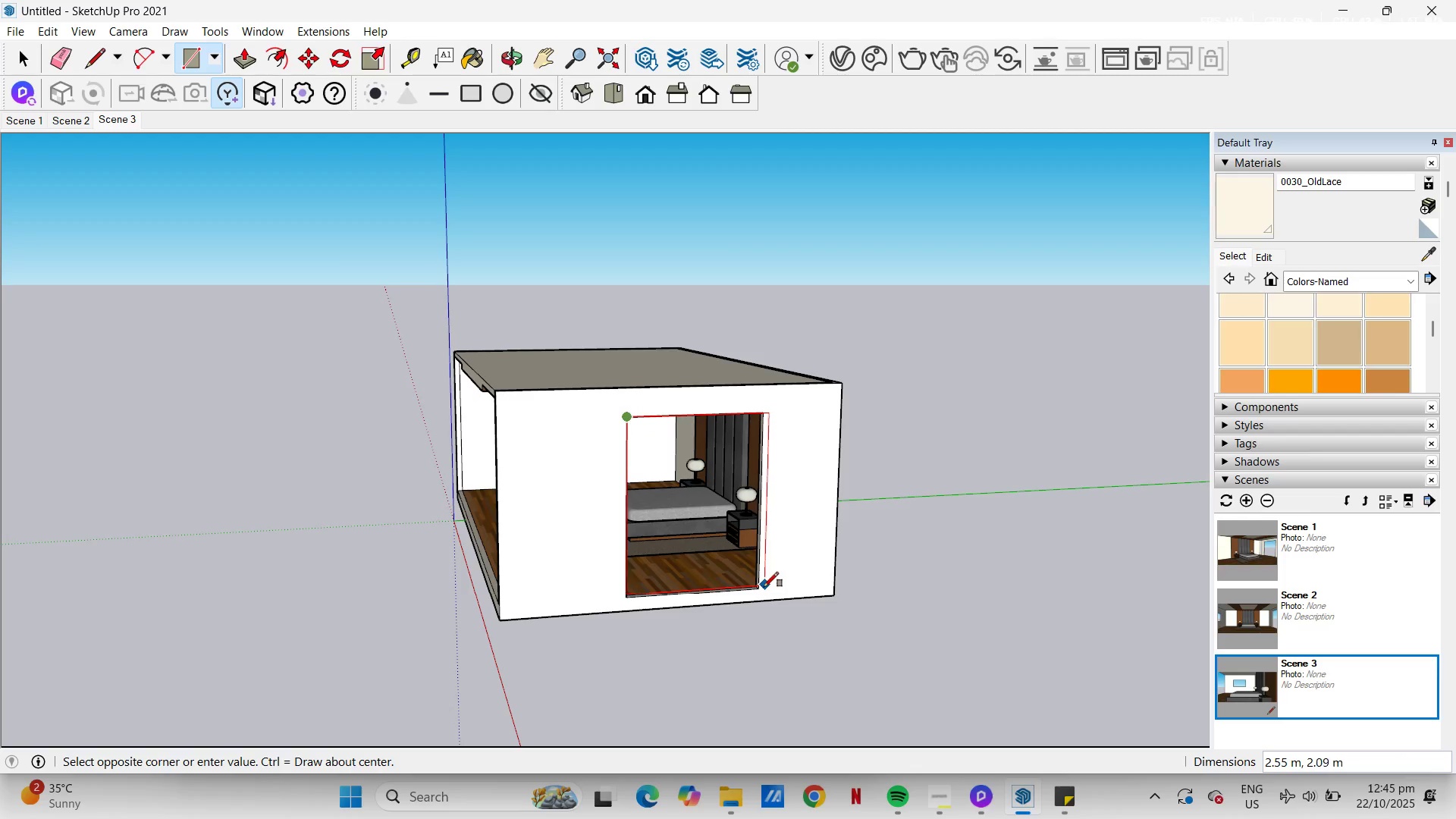 
left_click([763, 592])
 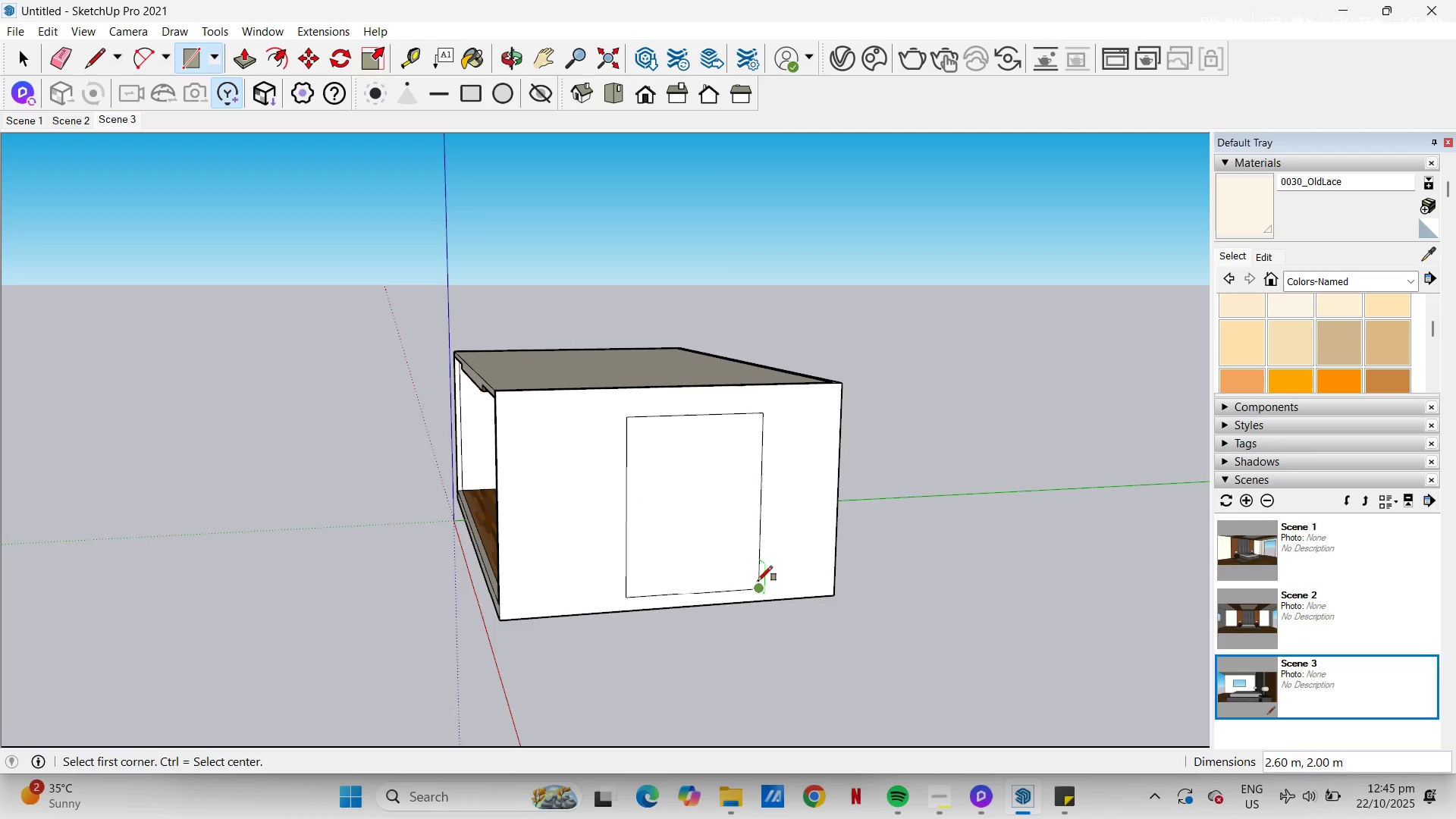 
key(Space)
 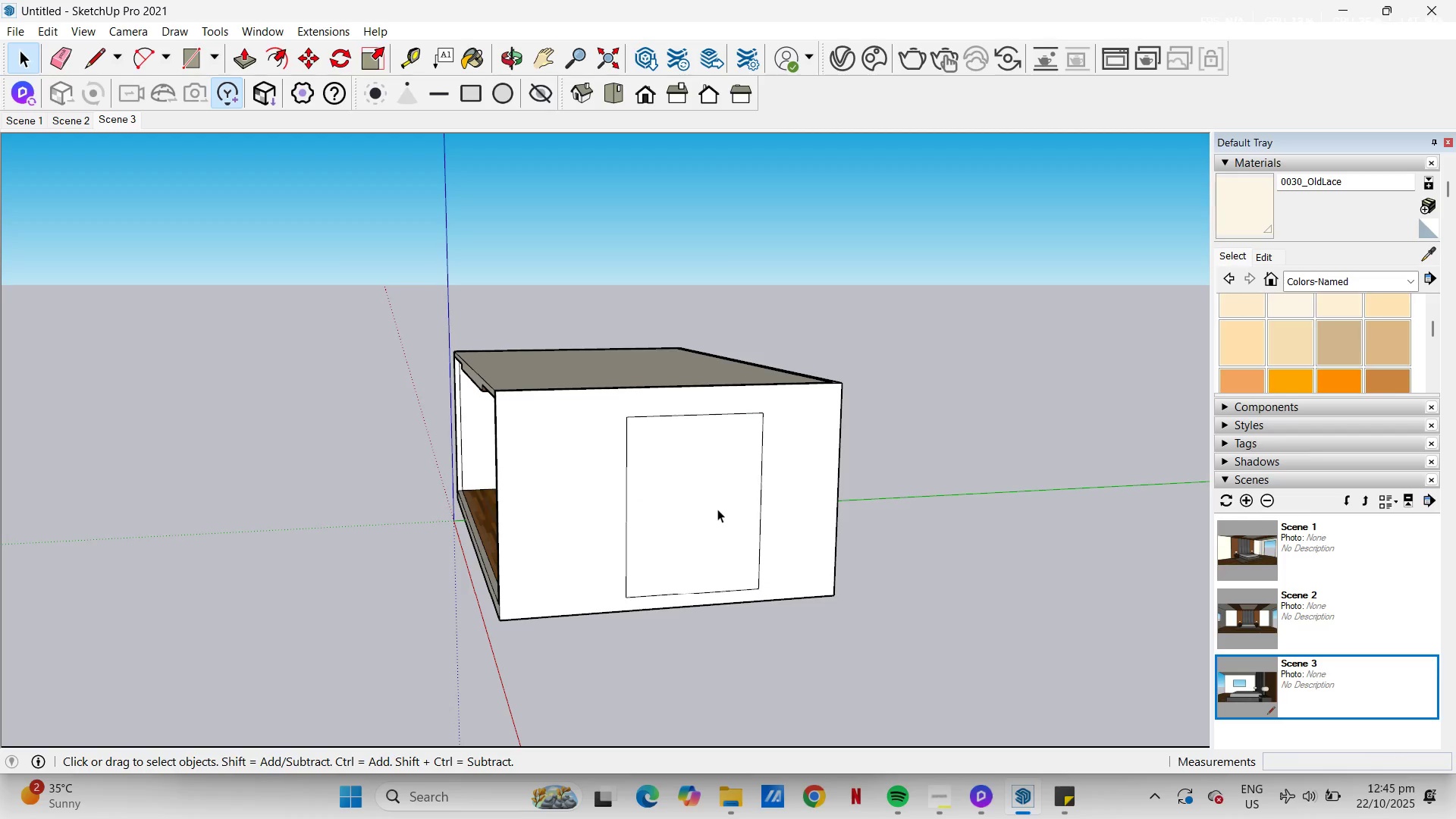 
left_click([717, 509])
 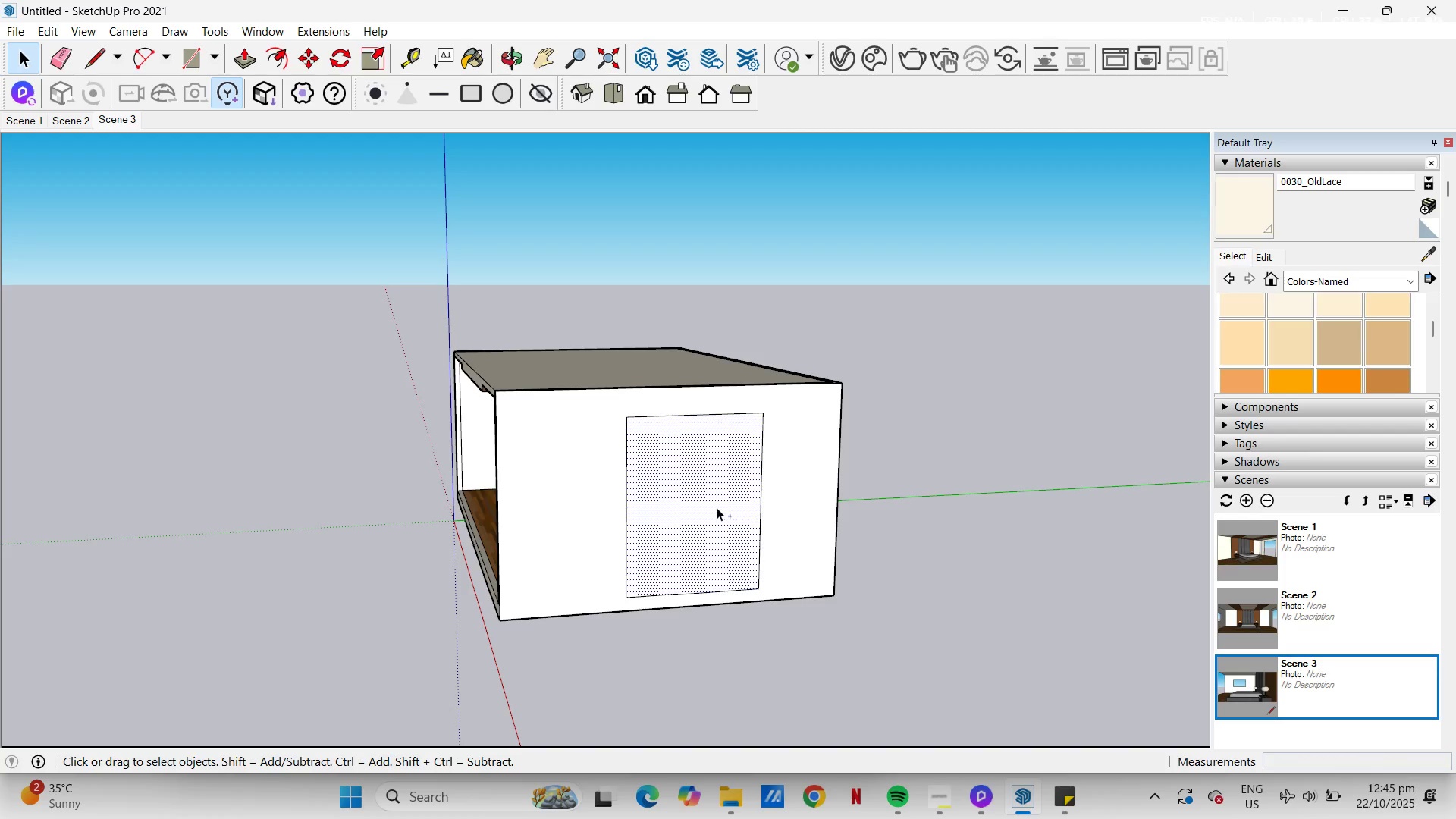 
key(Control+C)
 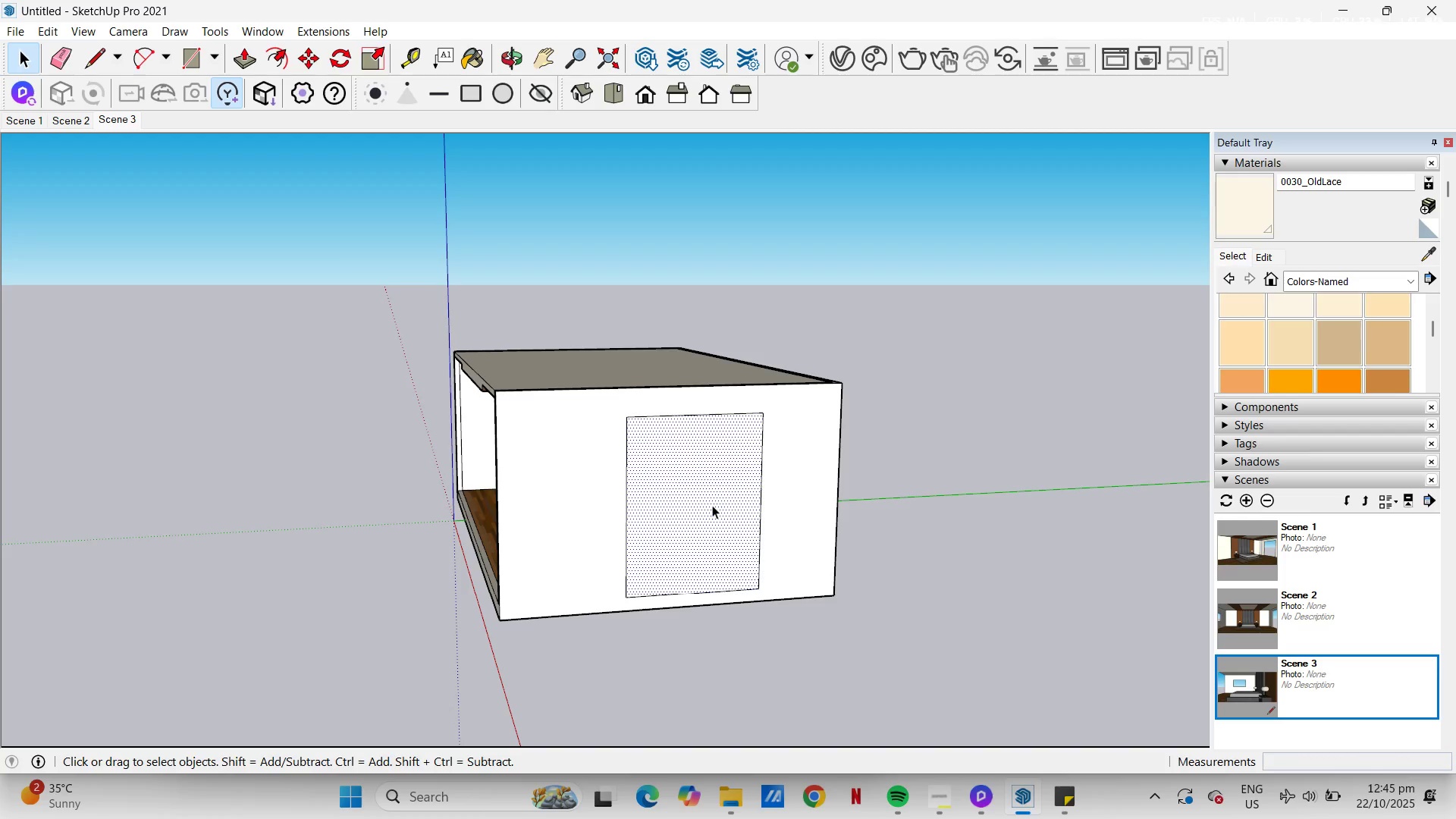 
key(Control+A)
 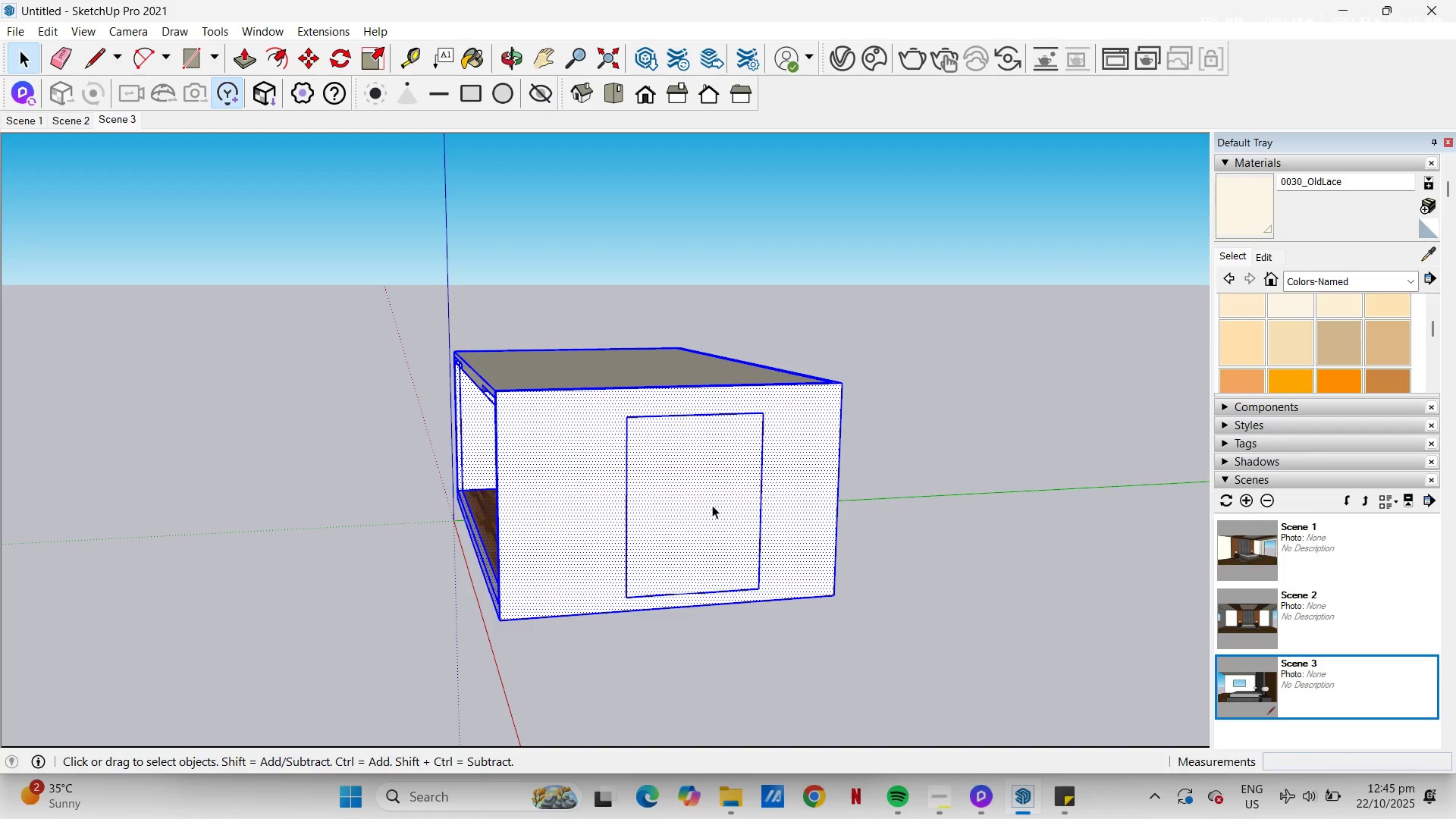 
key(Escape)
 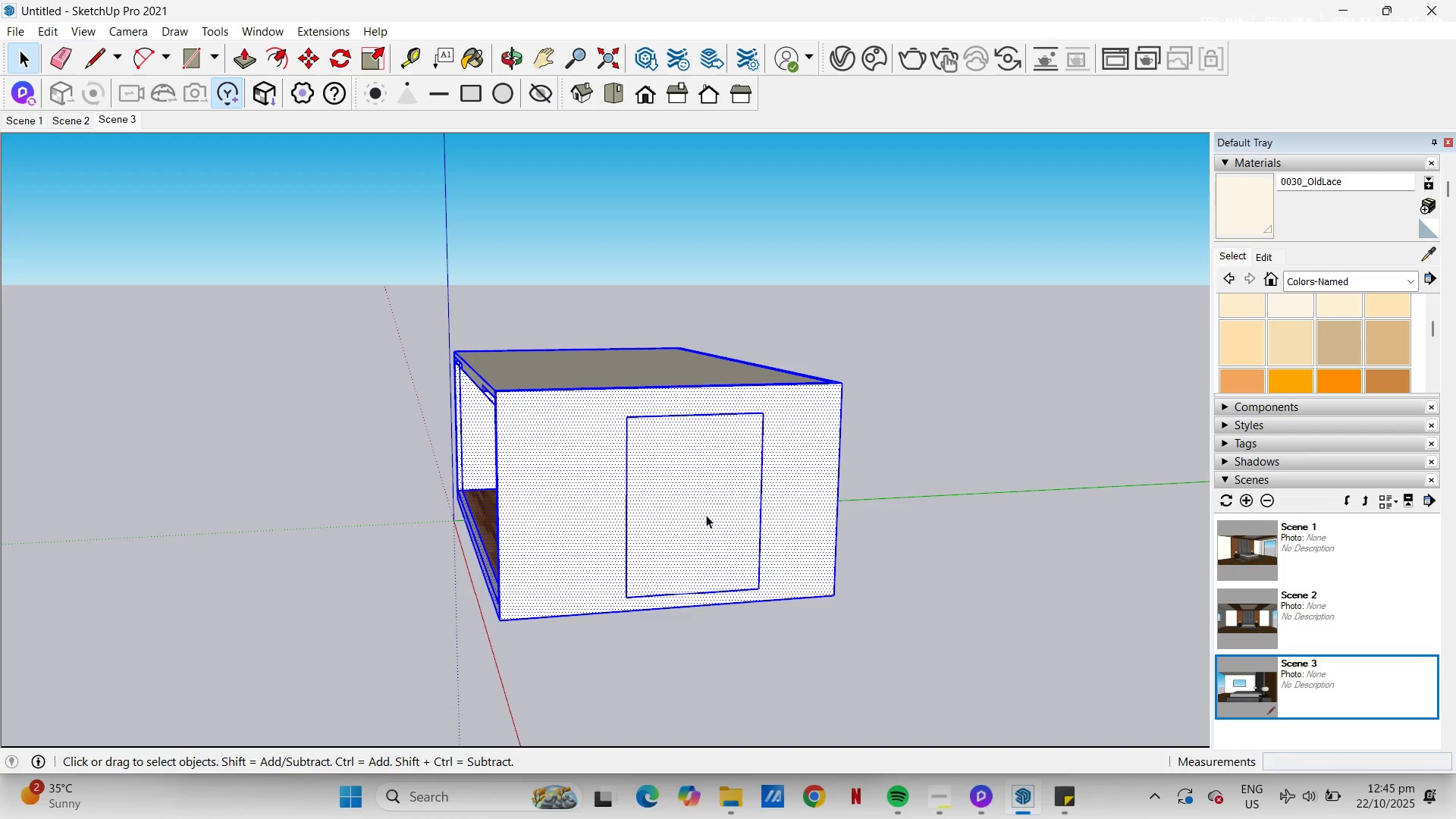 
key(Control+Z)
 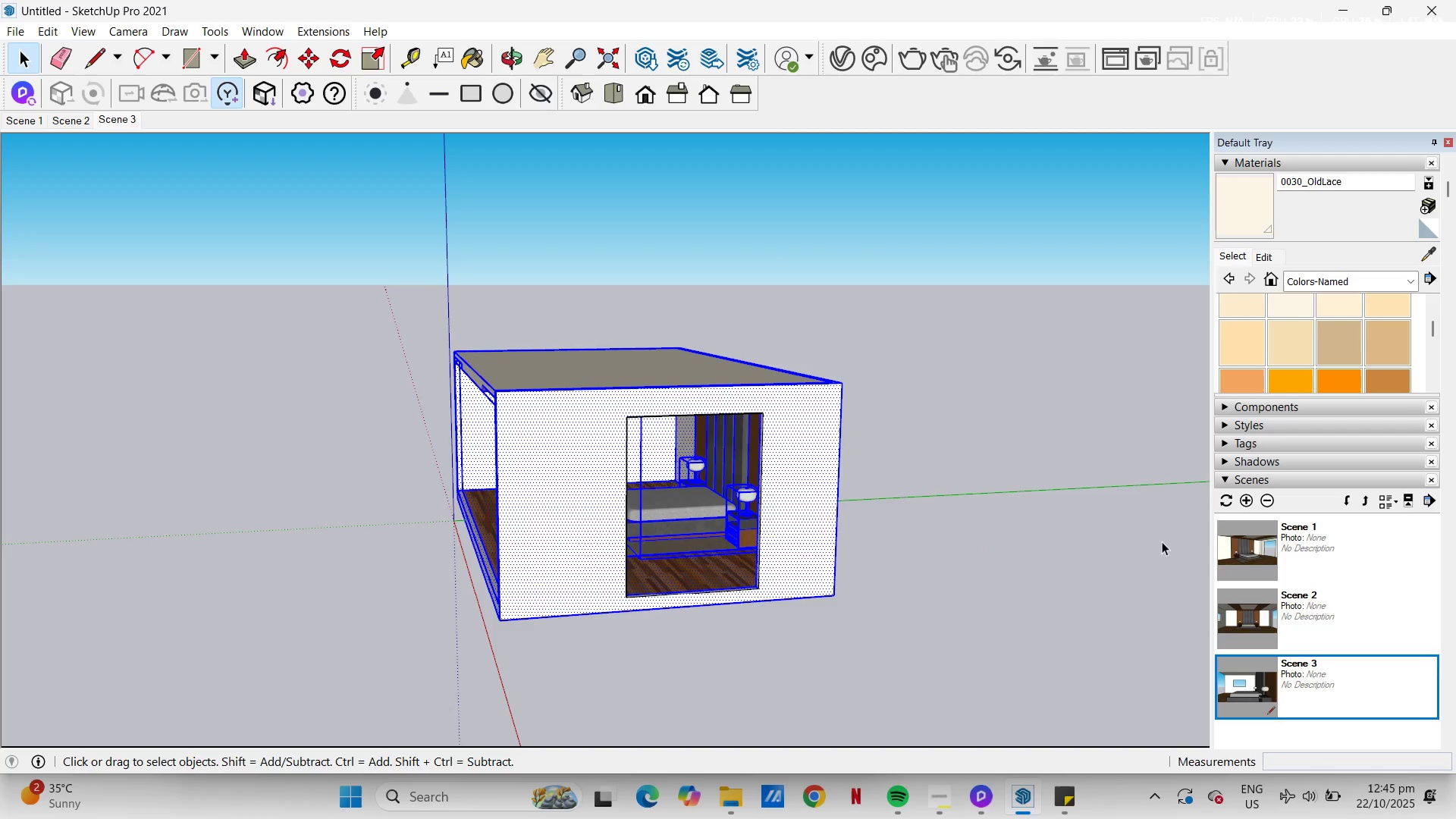 
left_click([1163, 541])
 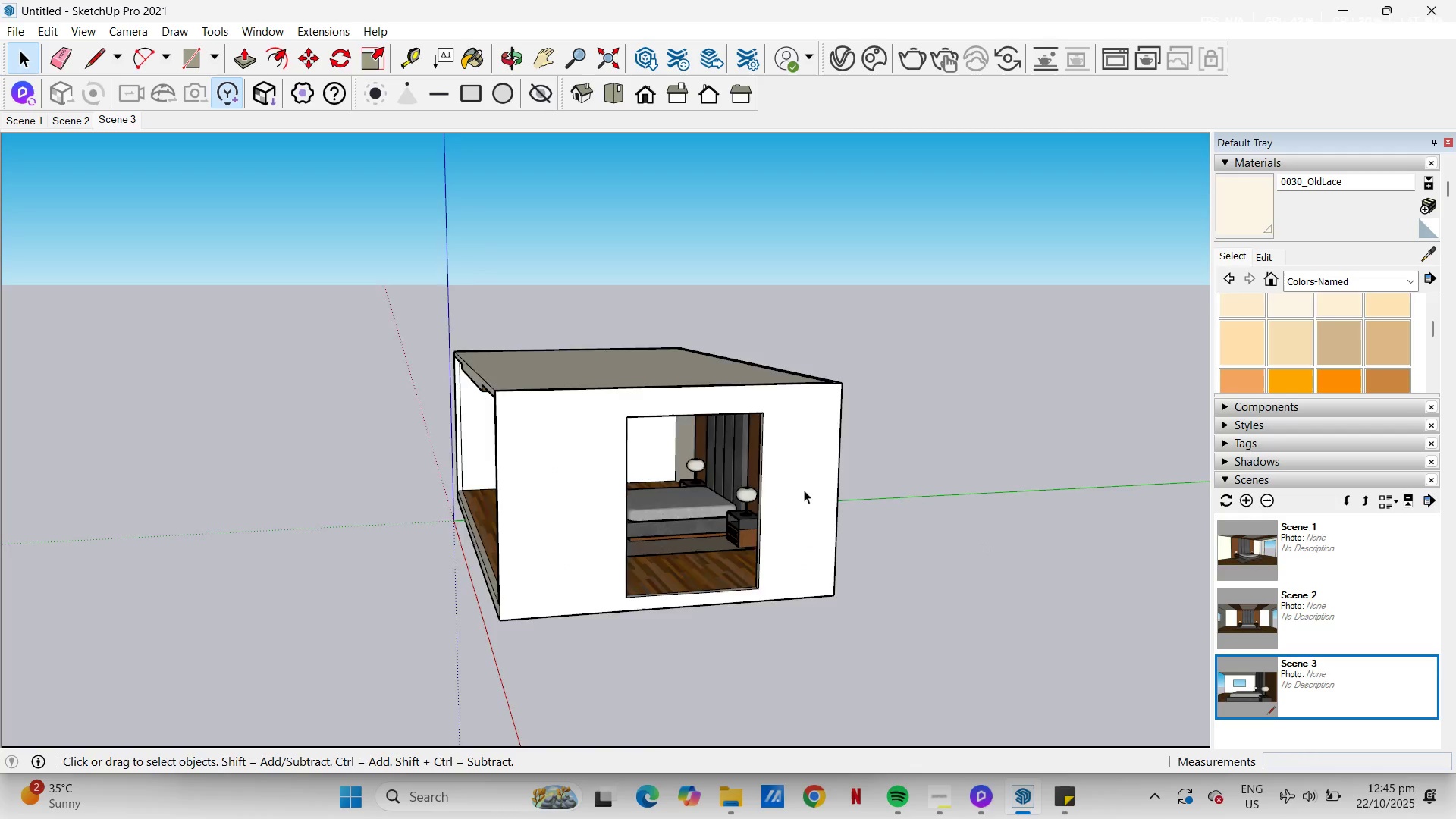 
scroll: coordinate [793, 482], scroll_direction: down, amount: 3.0
 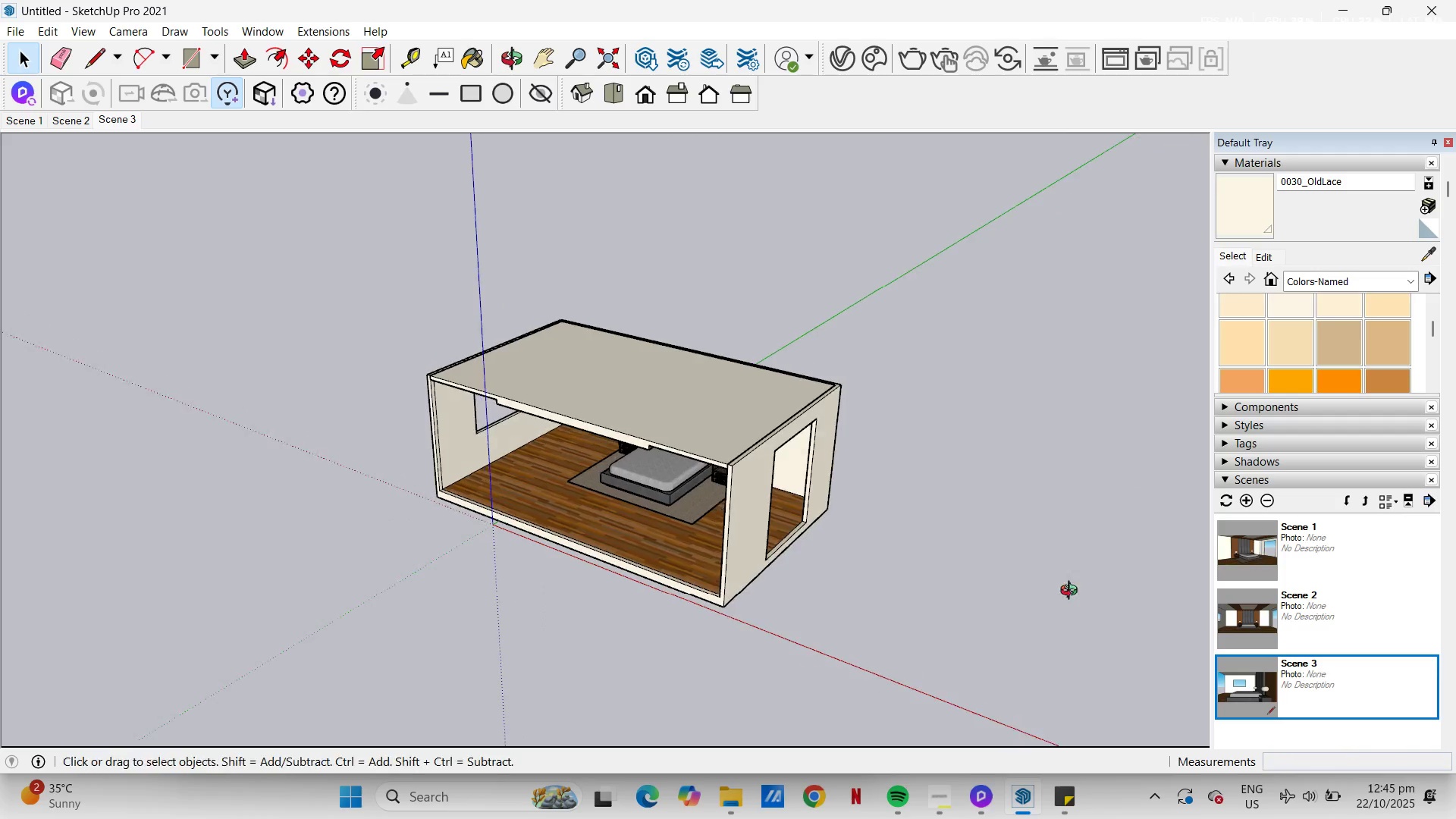 
key(H)
 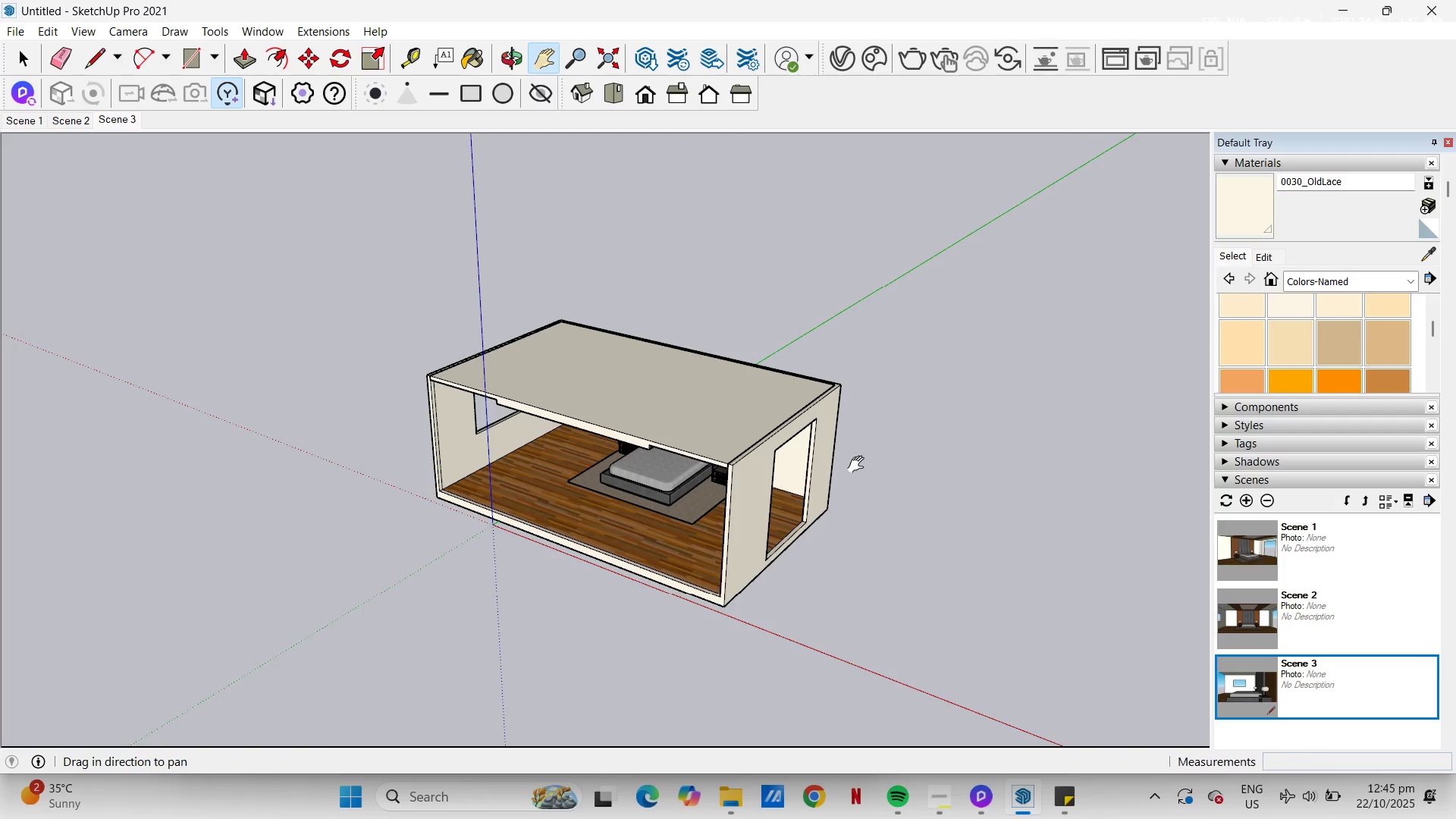 
left_click_drag(start_coordinate=[859, 465], to_coordinate=[428, 466])
 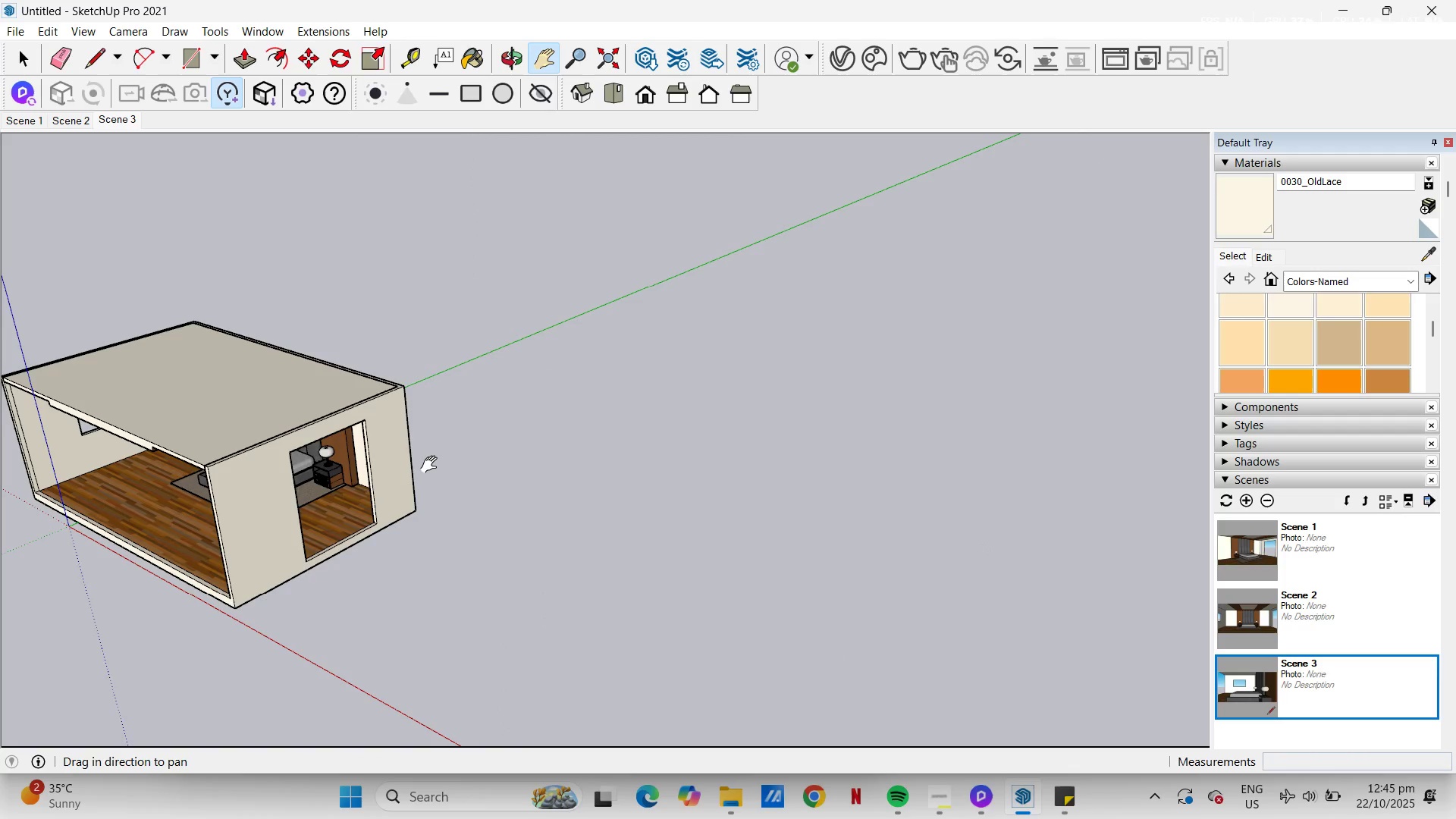 
key(Control+V)
 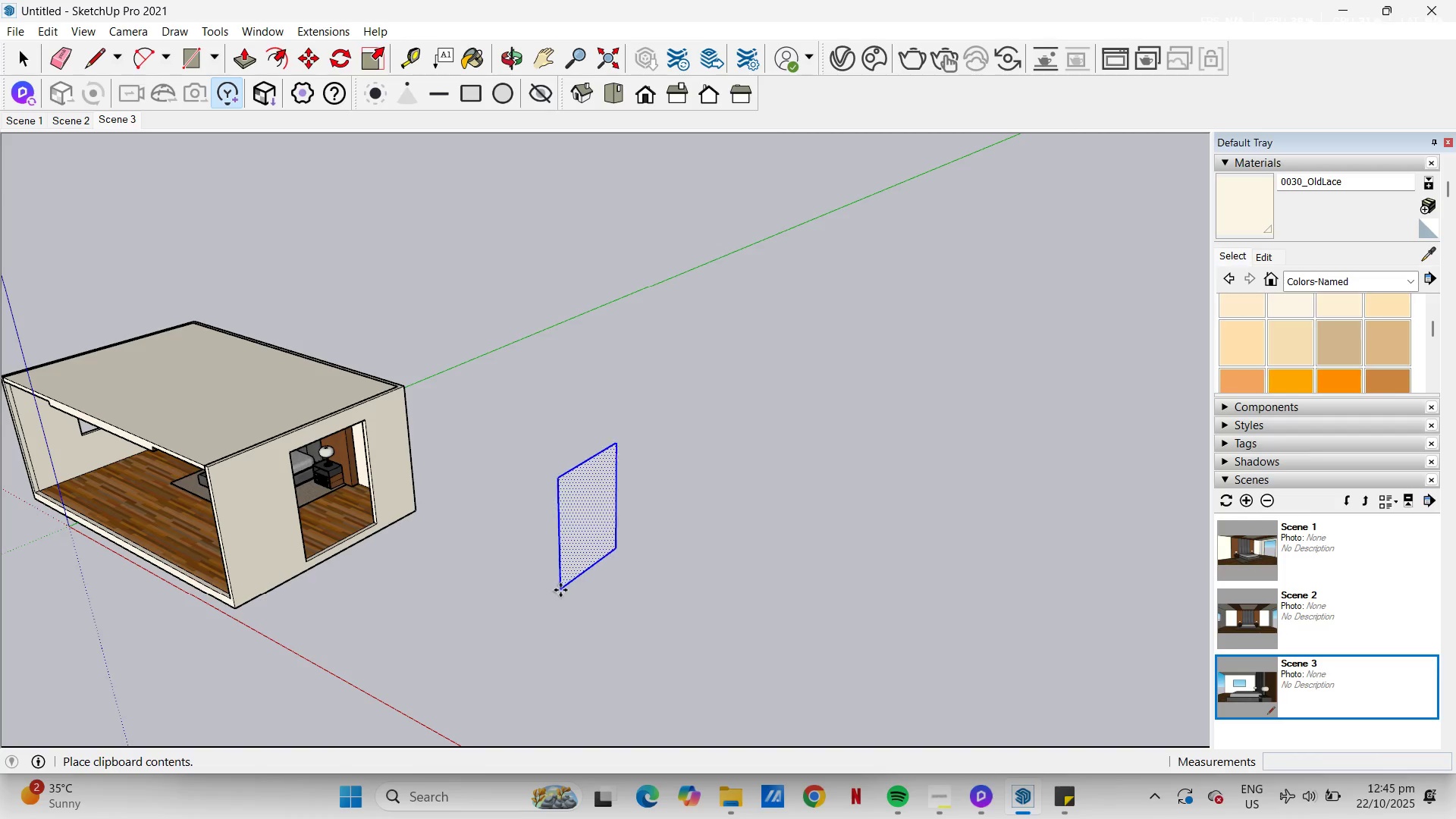 
scroll: coordinate [438, 659], scroll_direction: down, amount: 1.0
 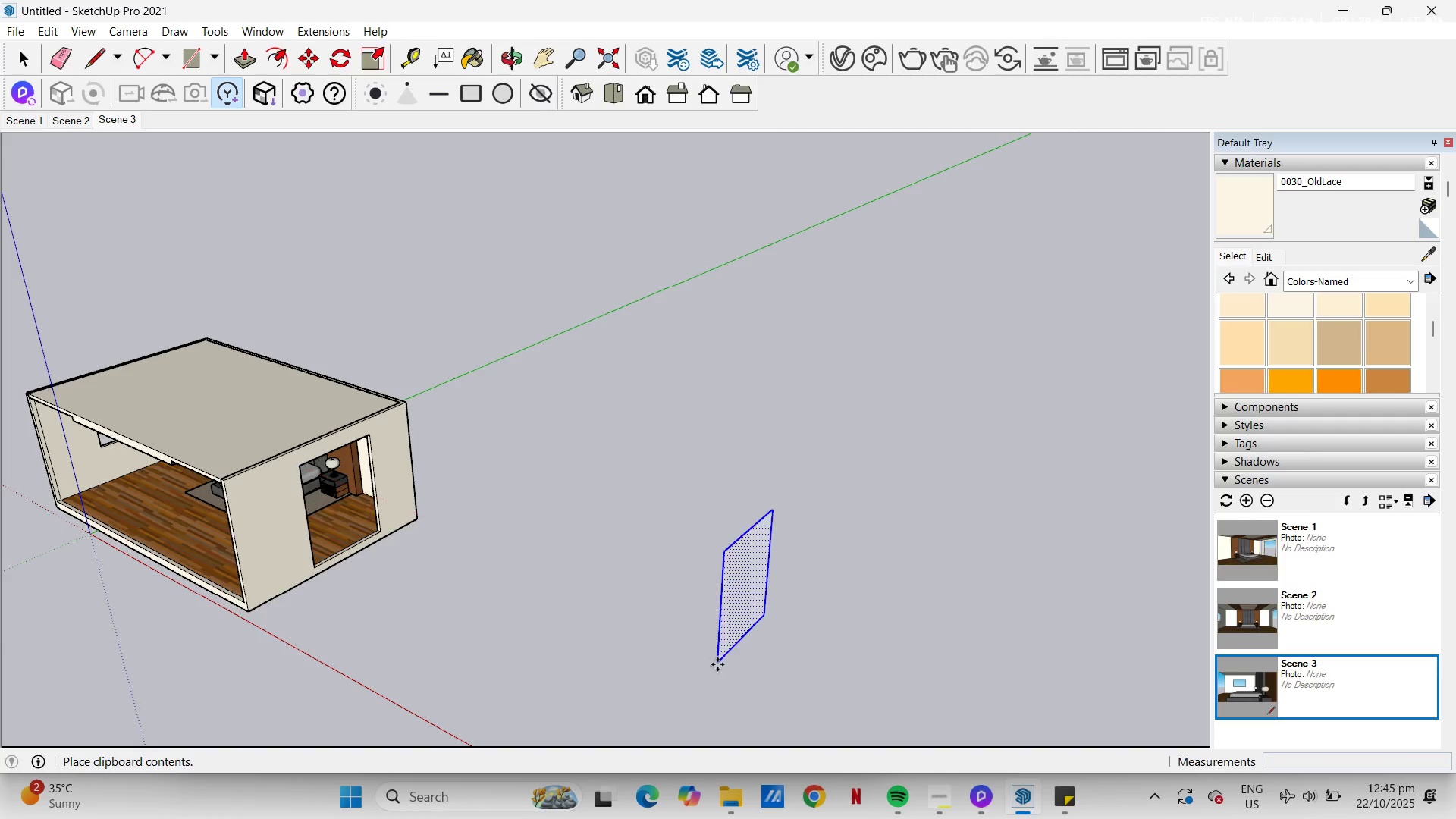 
left_click([717, 664])
 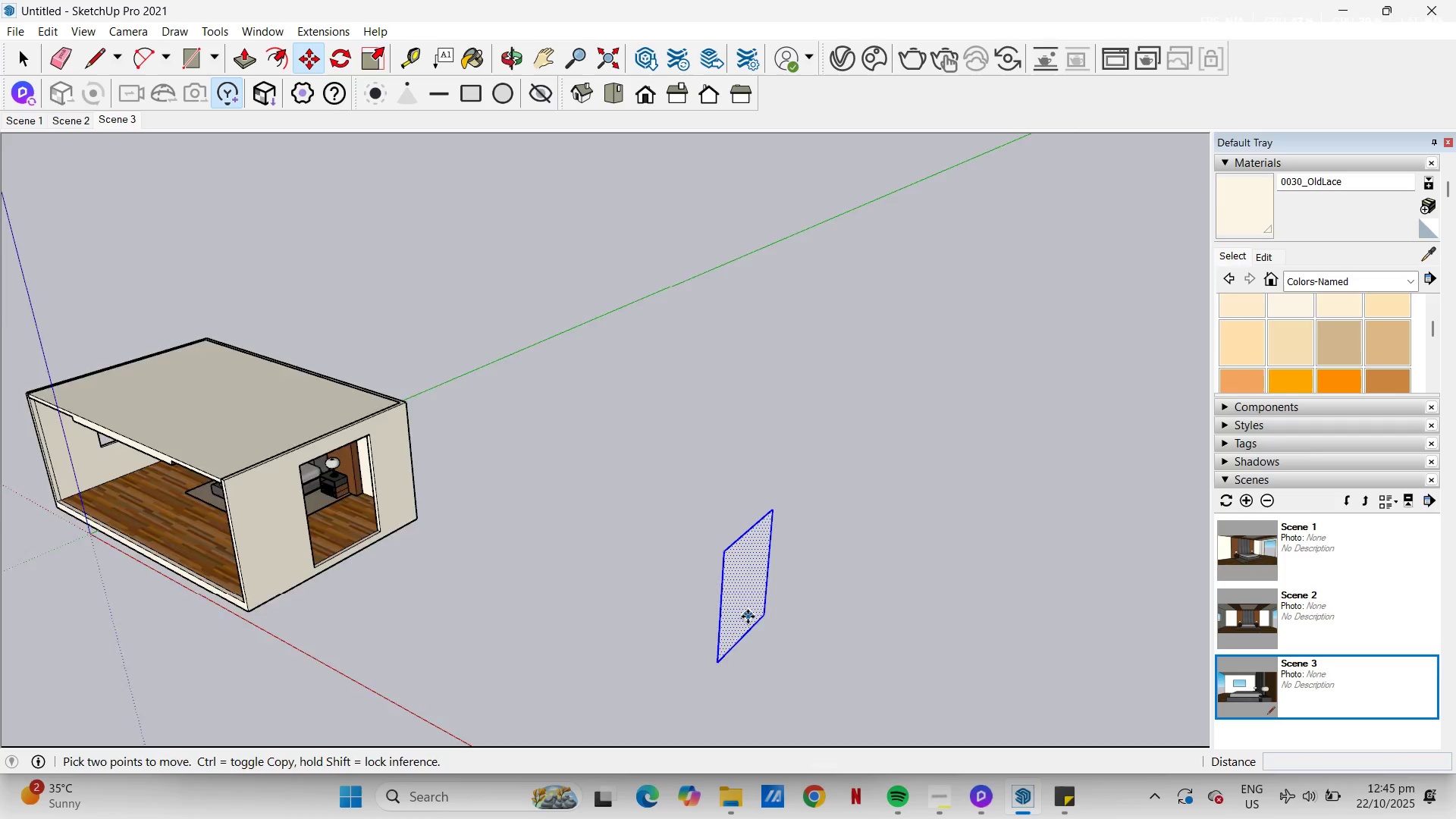 
scroll: coordinate [477, 566], scroll_direction: up, amount: 6.0
 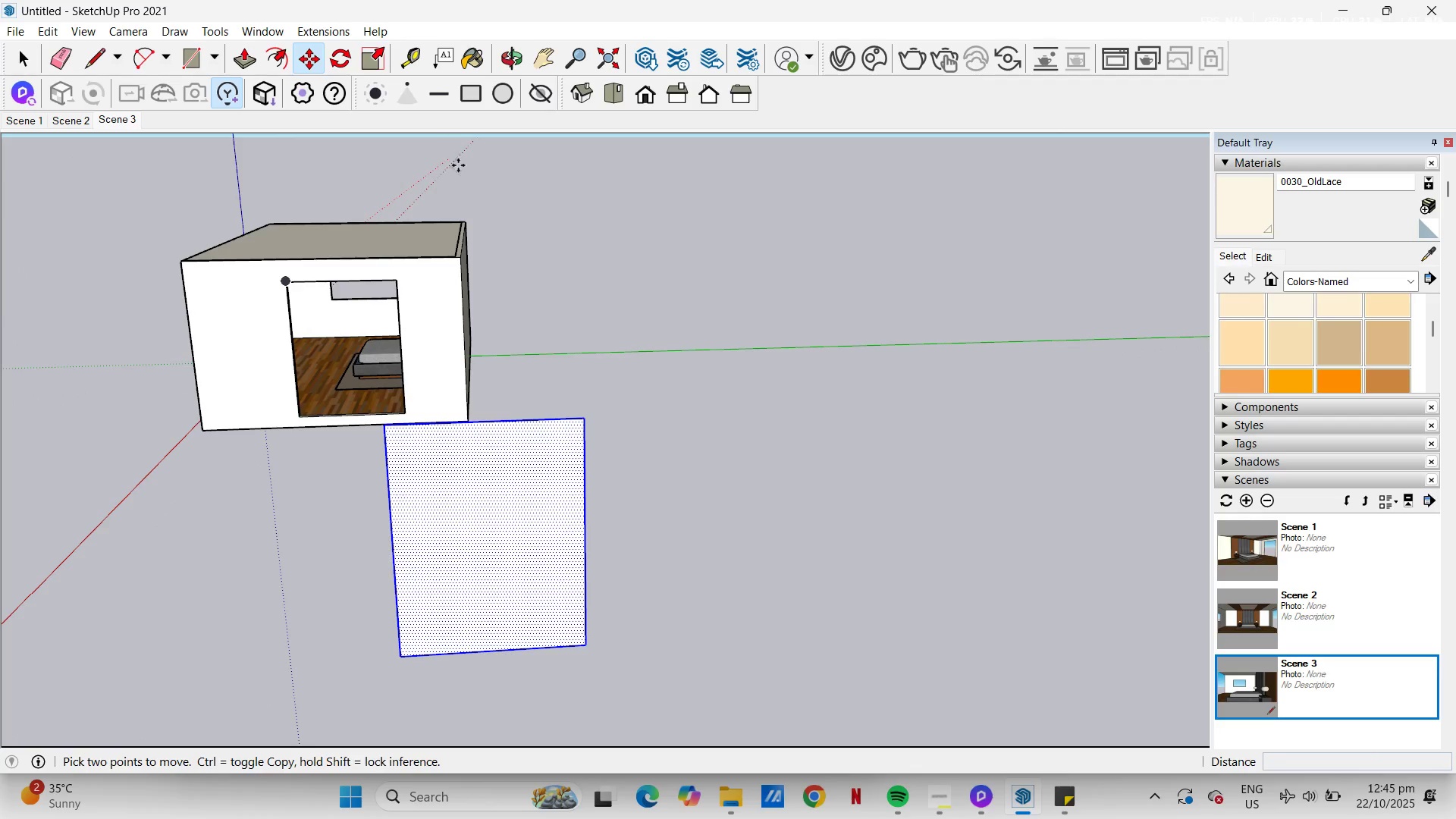 
key(P)
 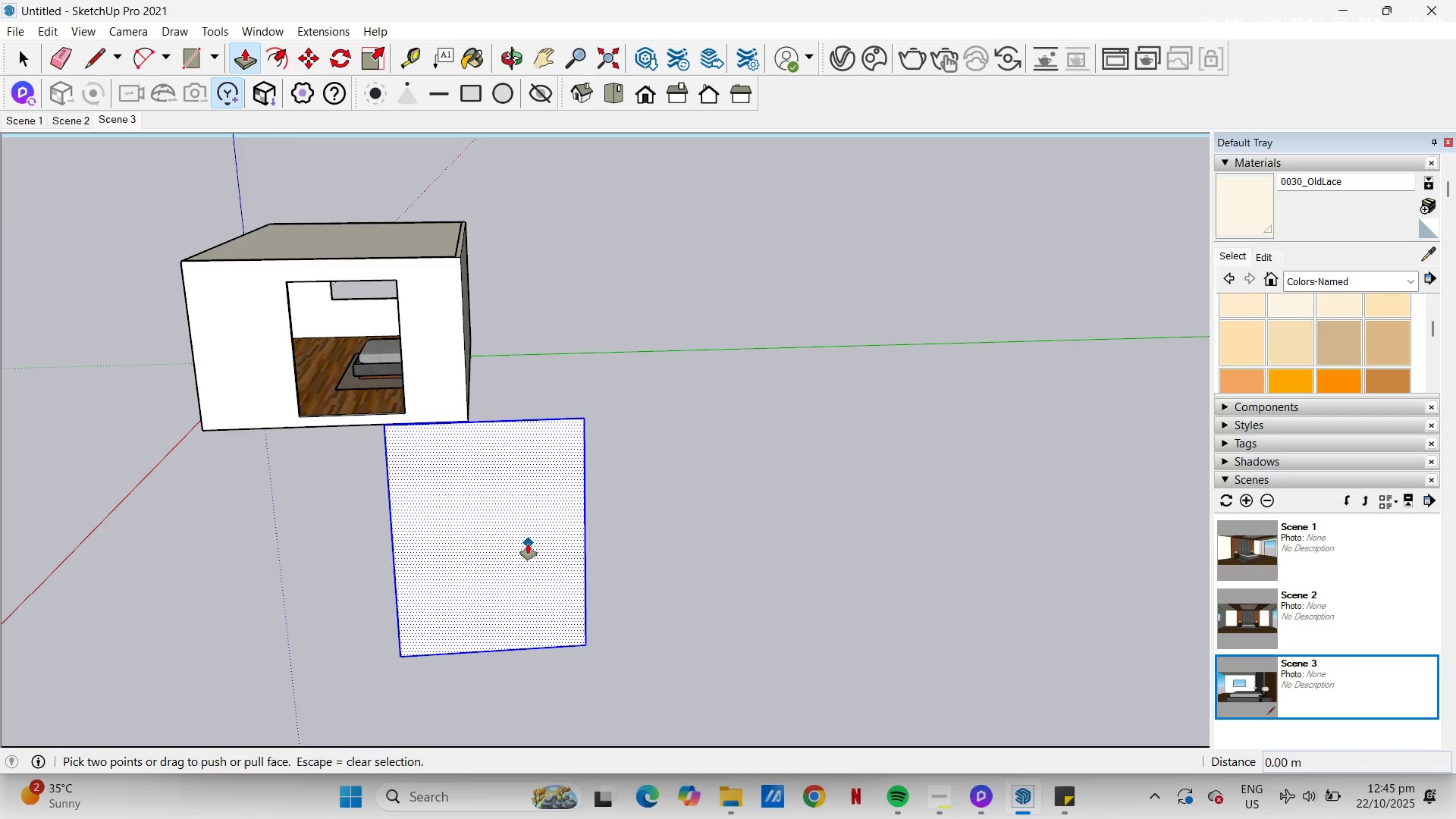 
left_click([528, 544])
 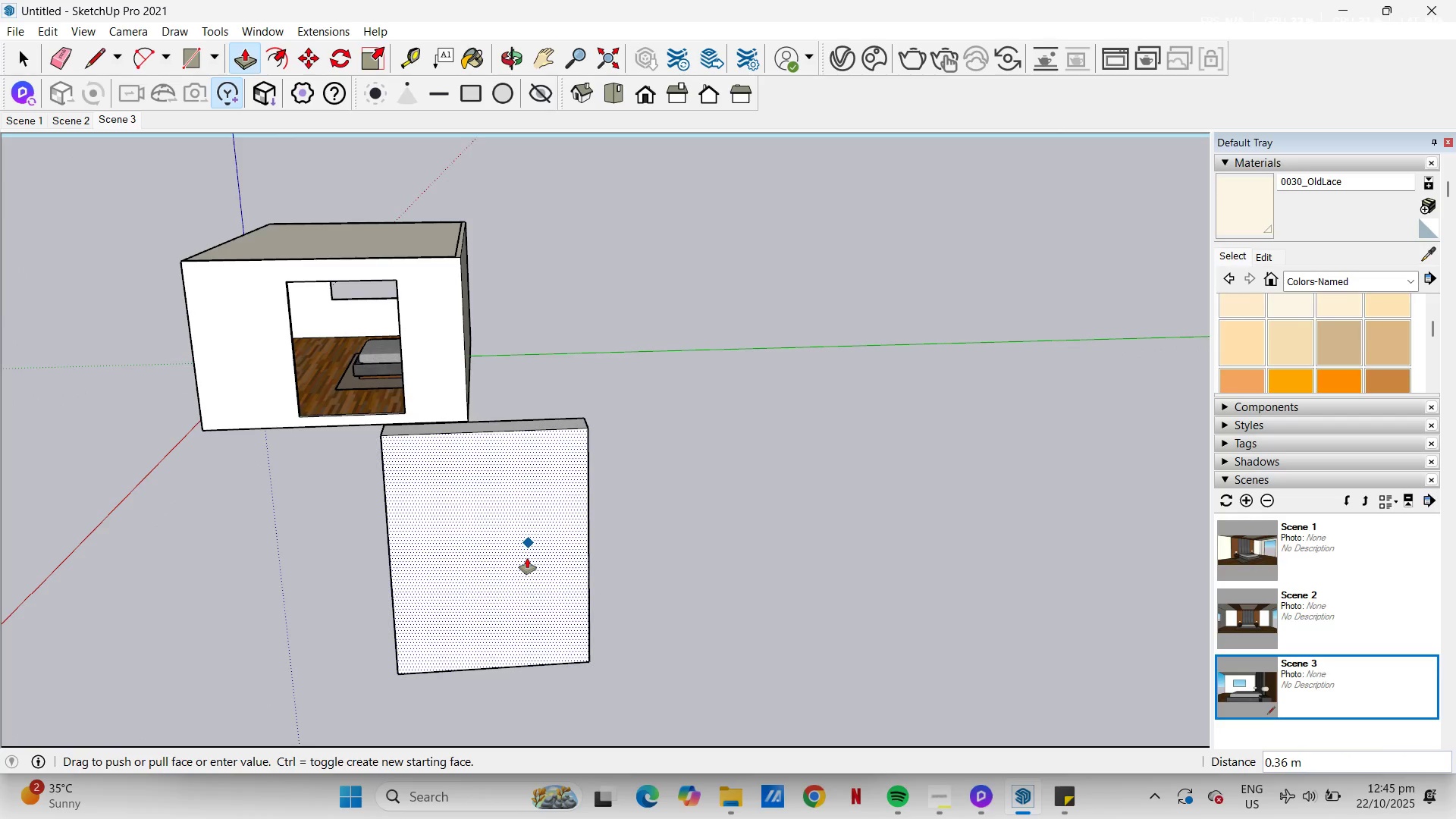 
key(NumpadDecimal)
 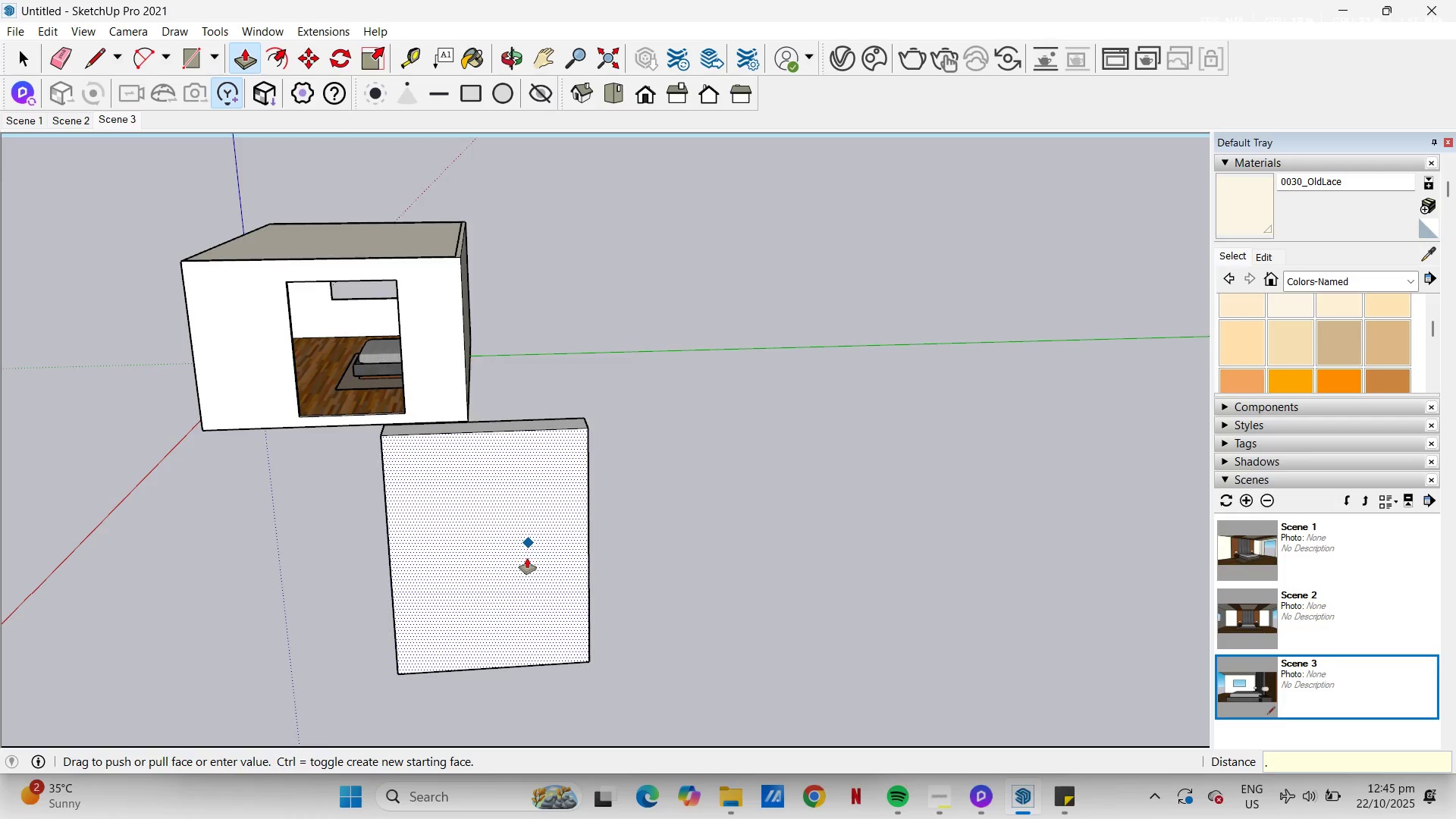 
key(Numpad1)
 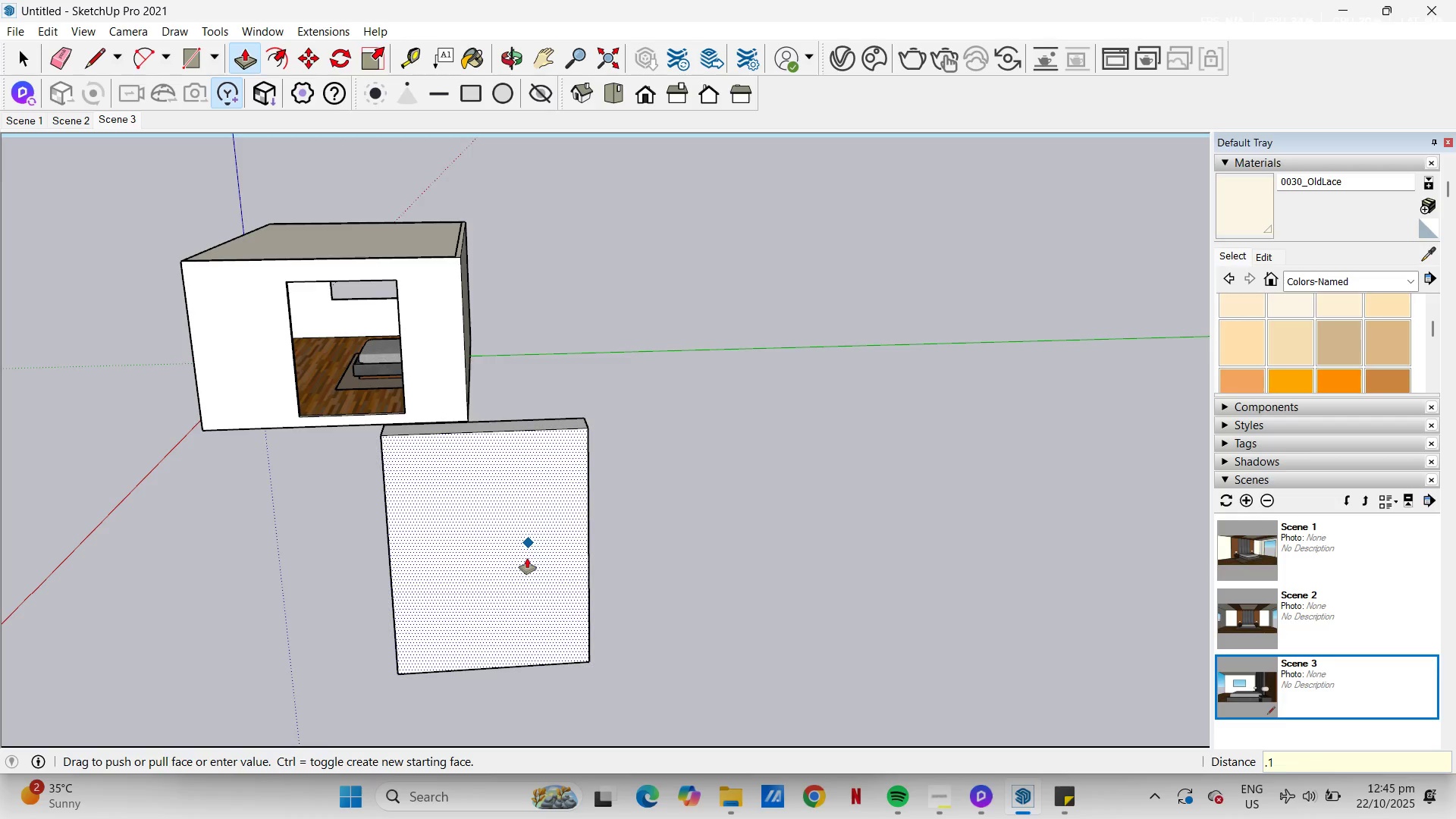 
key(NumpadEnter)
 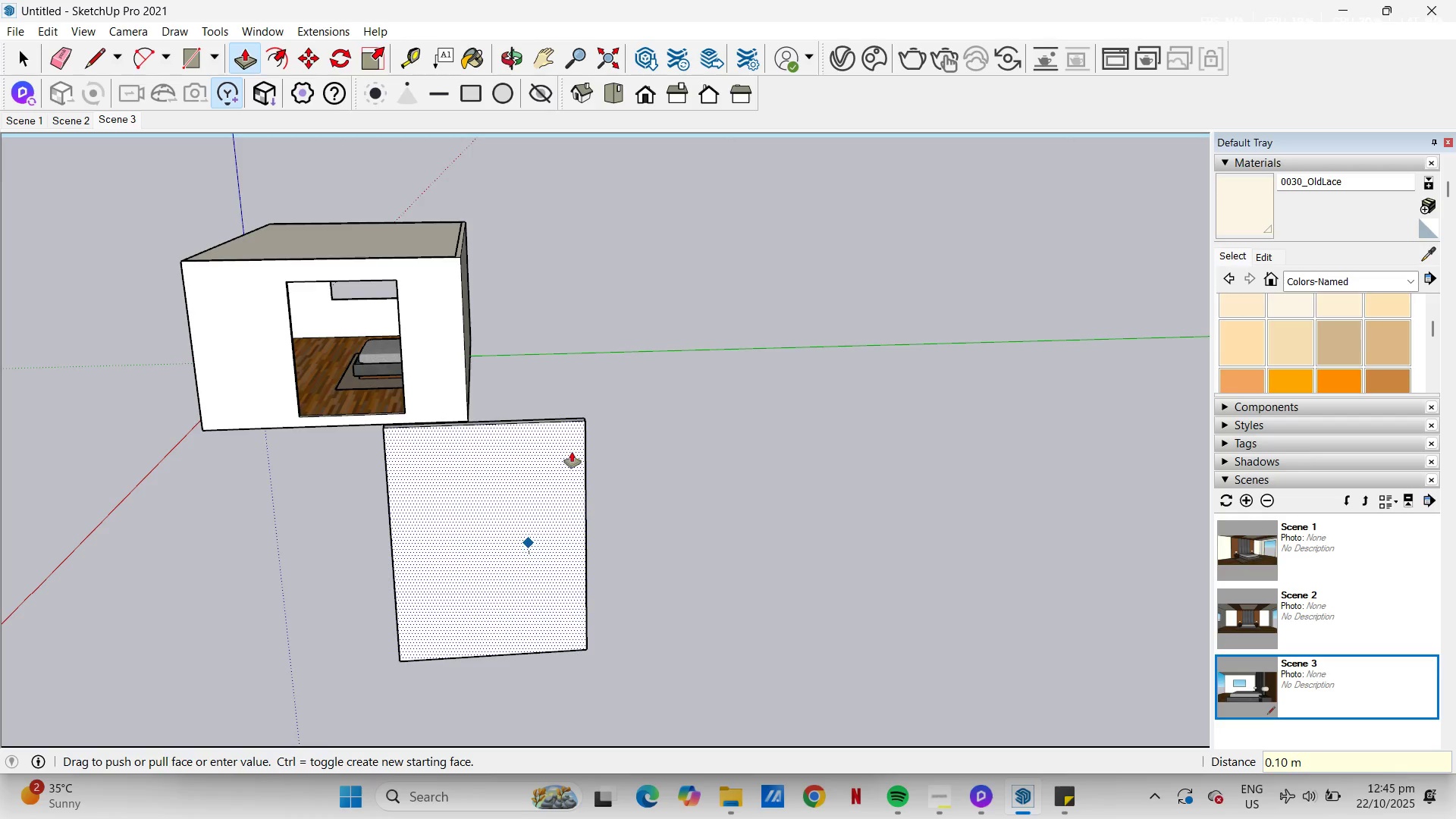 
scroll: coordinate [394, 447], scroll_direction: up, amount: 3.0
 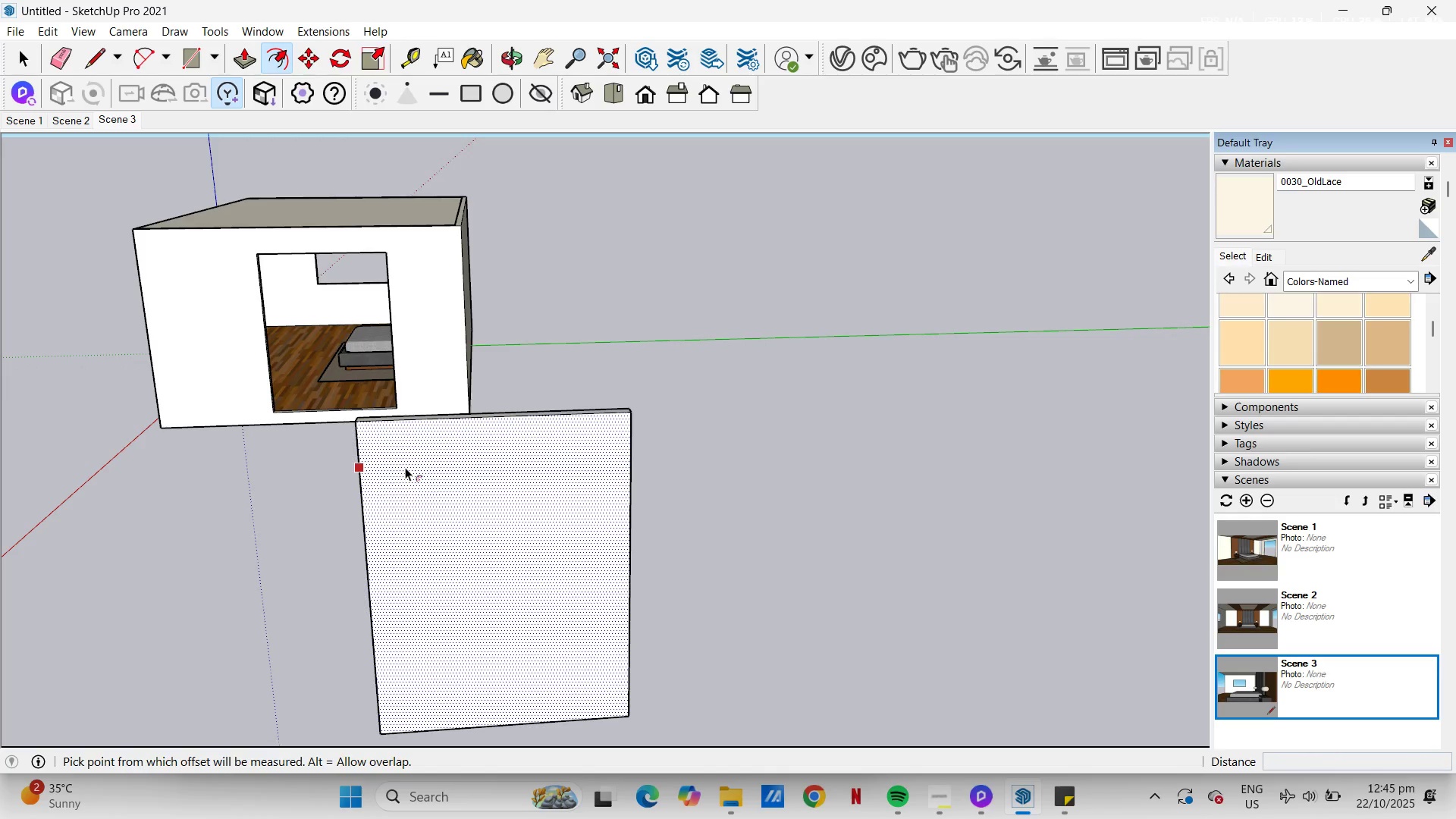 
left_click([404, 467])
 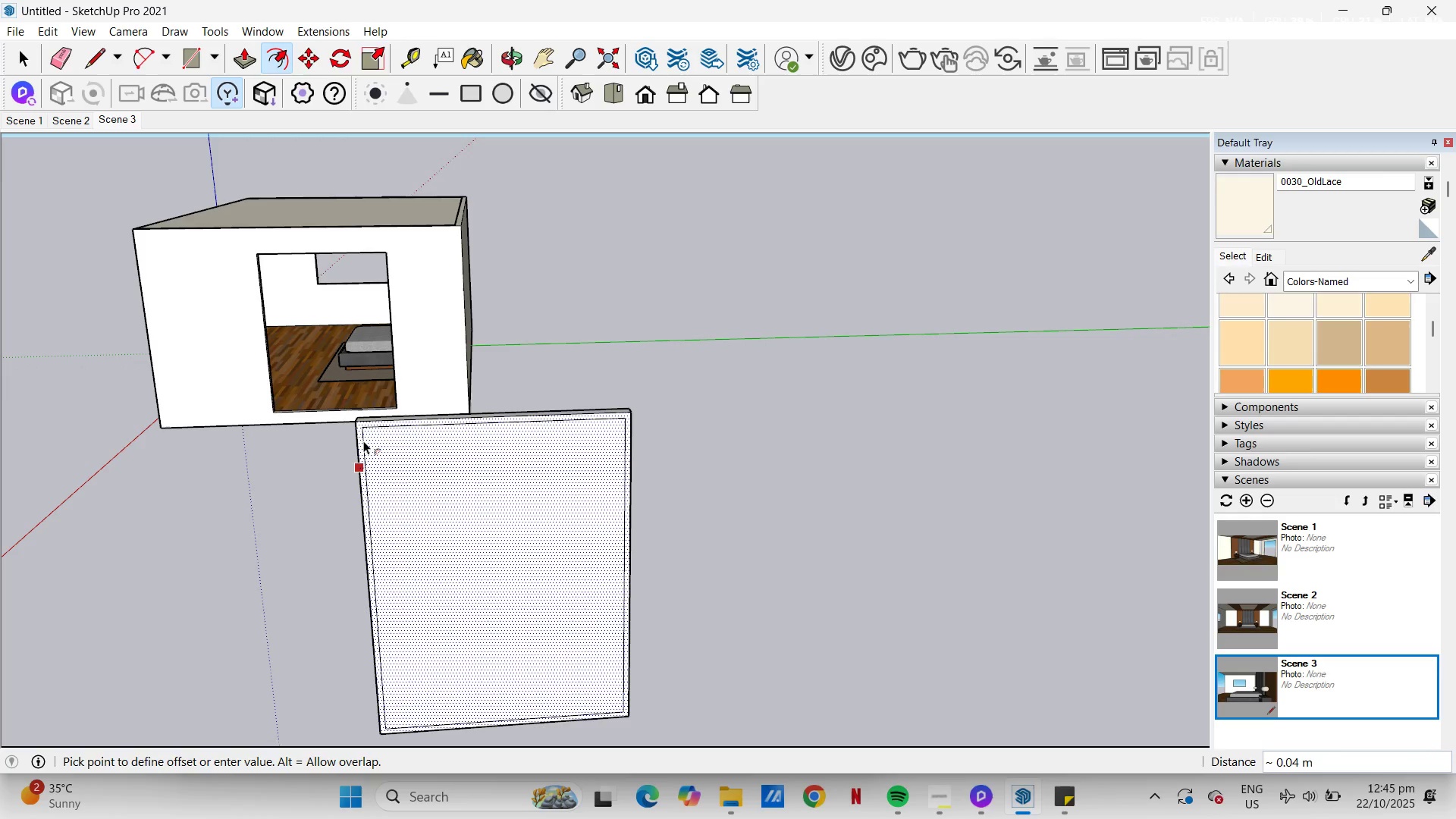 
type(.05)
key(NumpadEnter)
type(hl)
 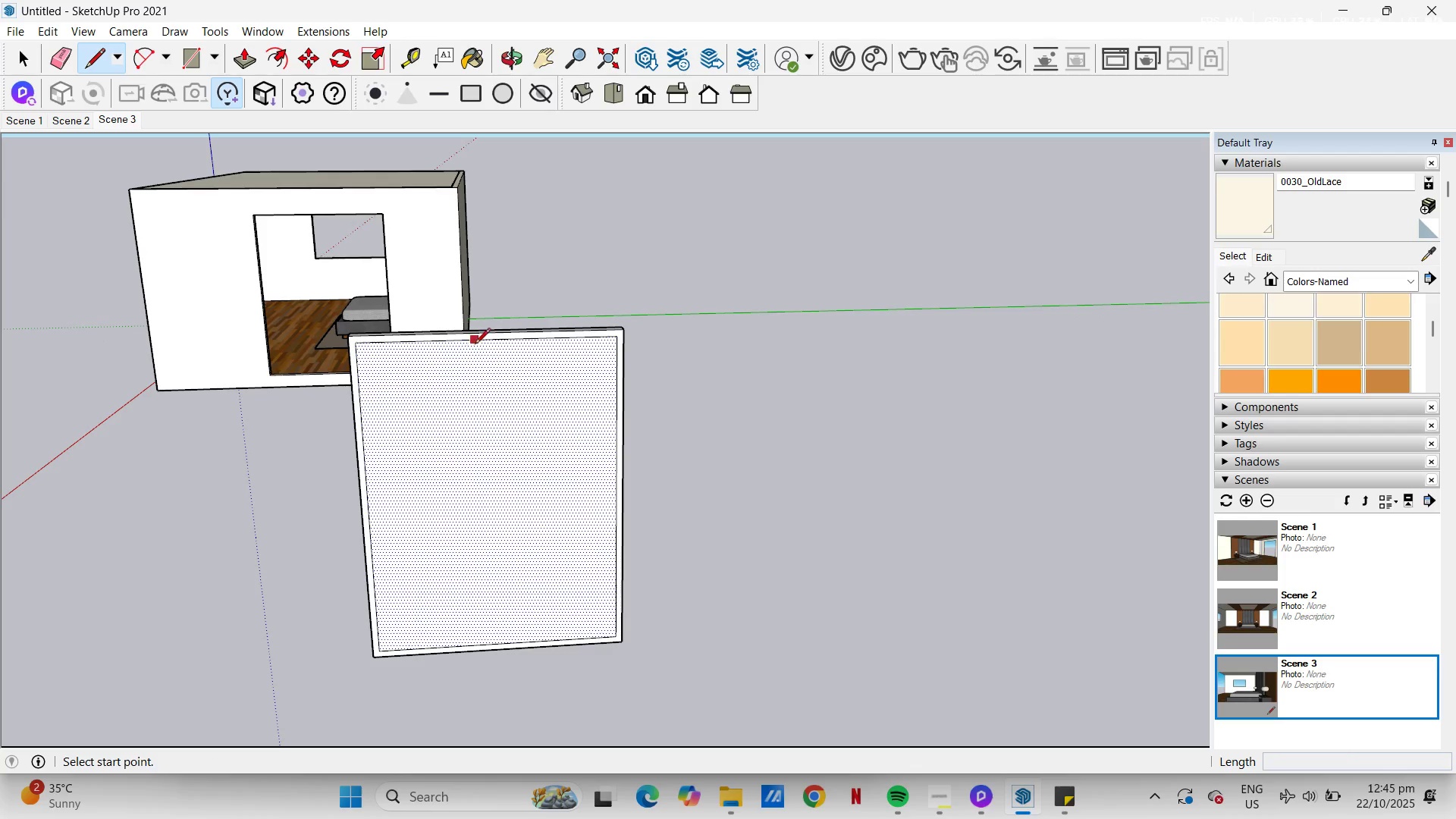 
left_click_drag(start_coordinate=[467, 449], to_coordinate=[460, 366])
 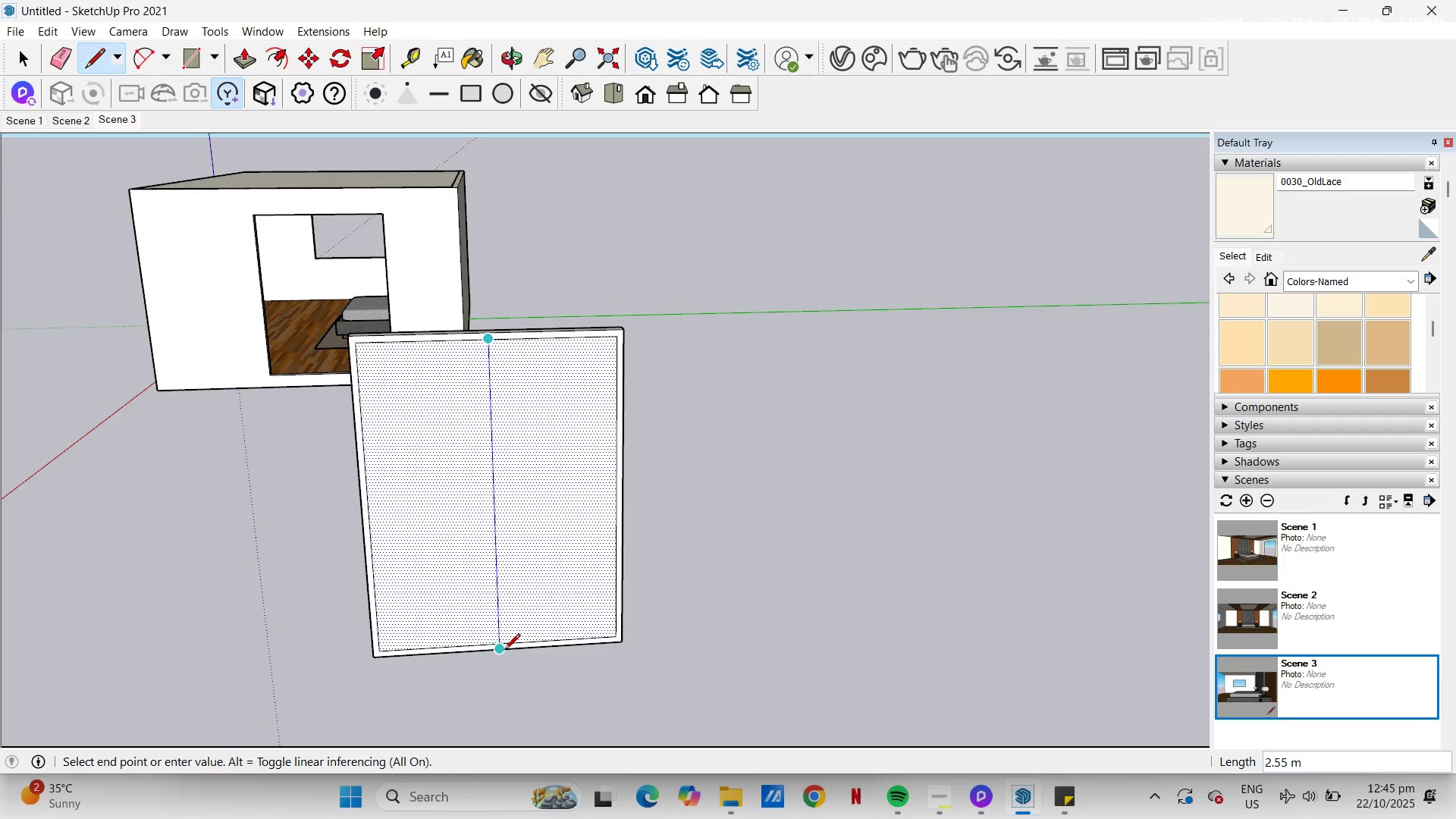 
left_click([504, 642])
 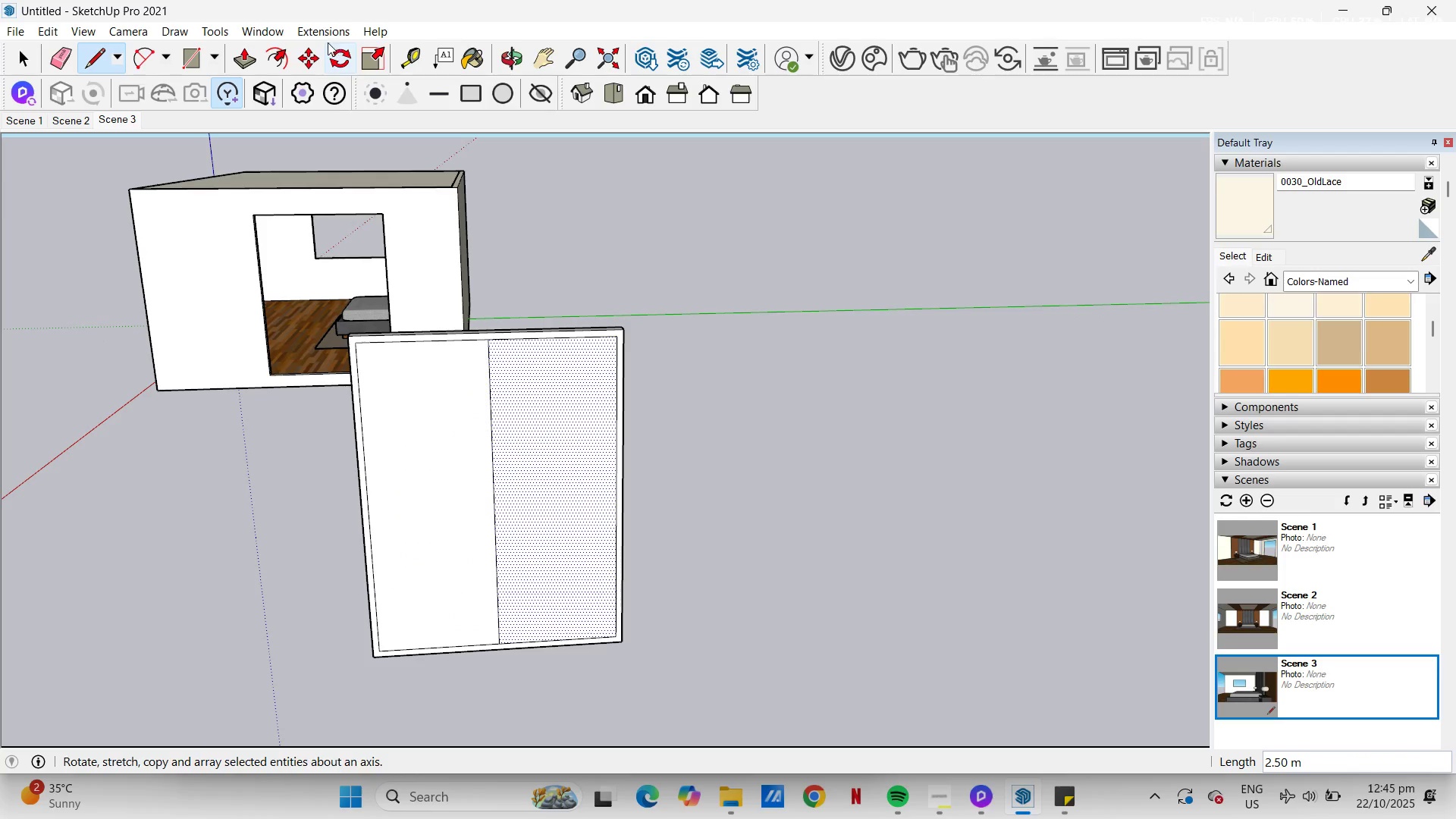 
left_click([264, 58])
 